 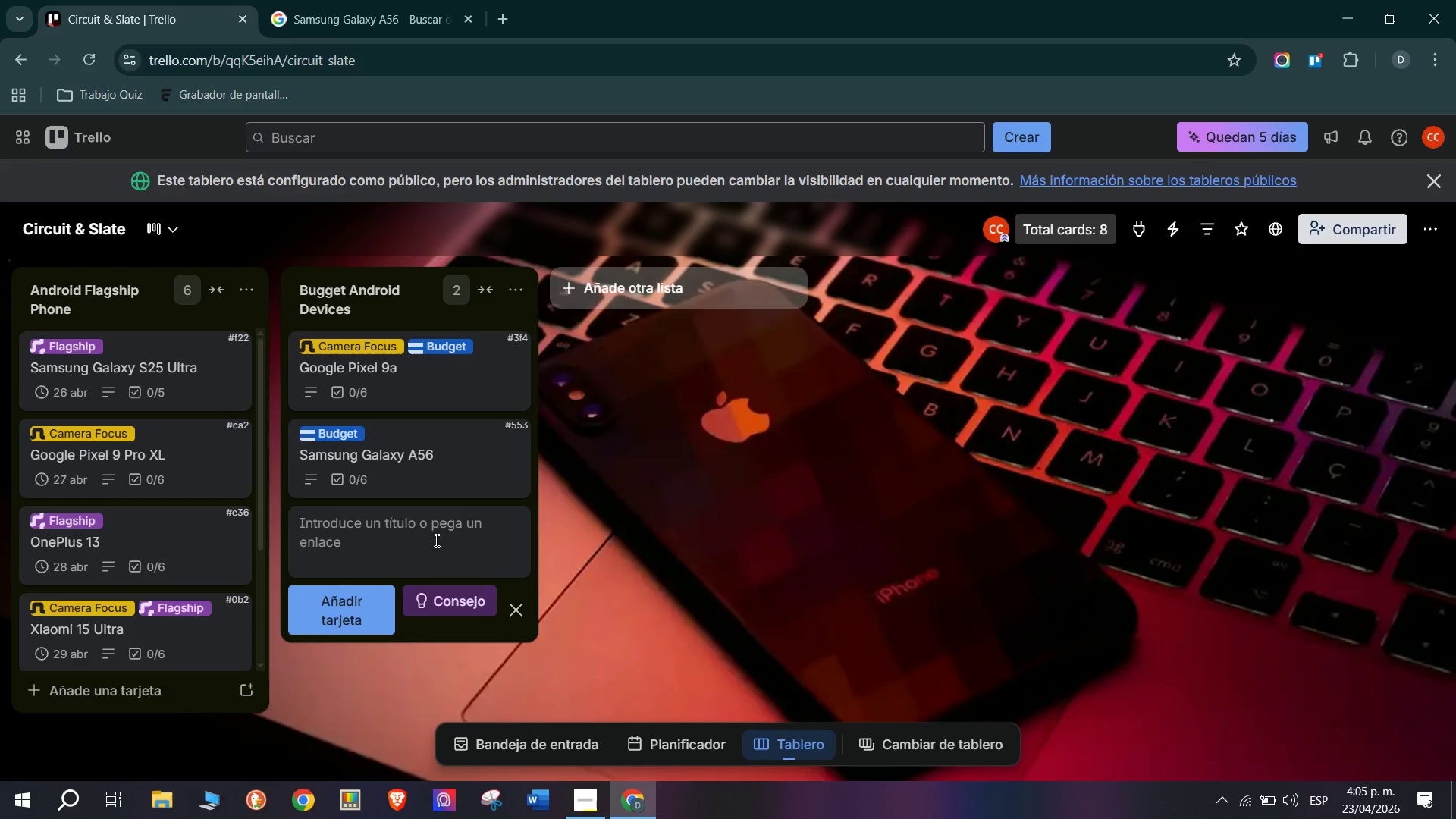 
type(Motorola Edget)
key(Backspace)
type( 50 Pro)
 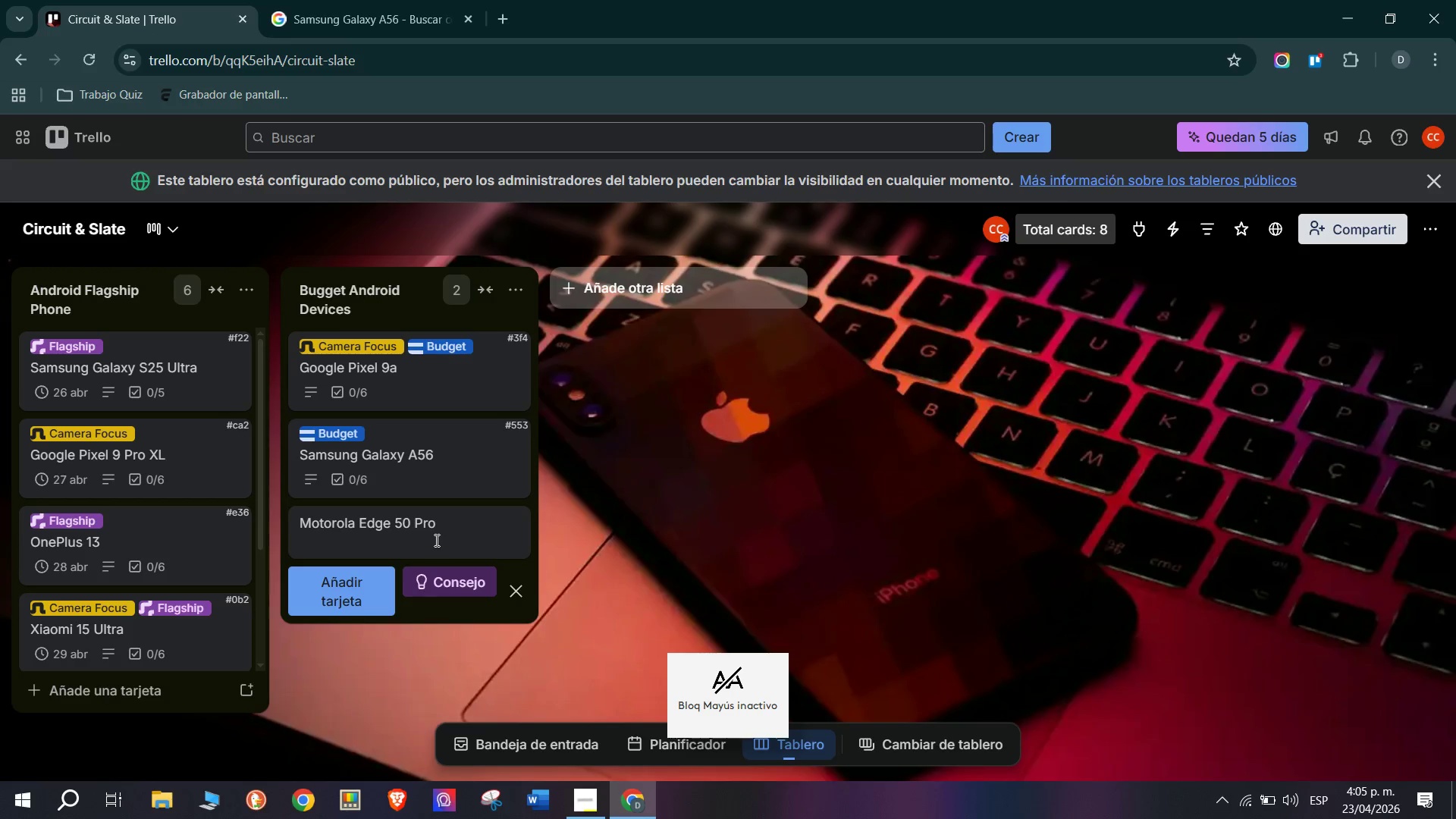 
left_click([305, 579])
 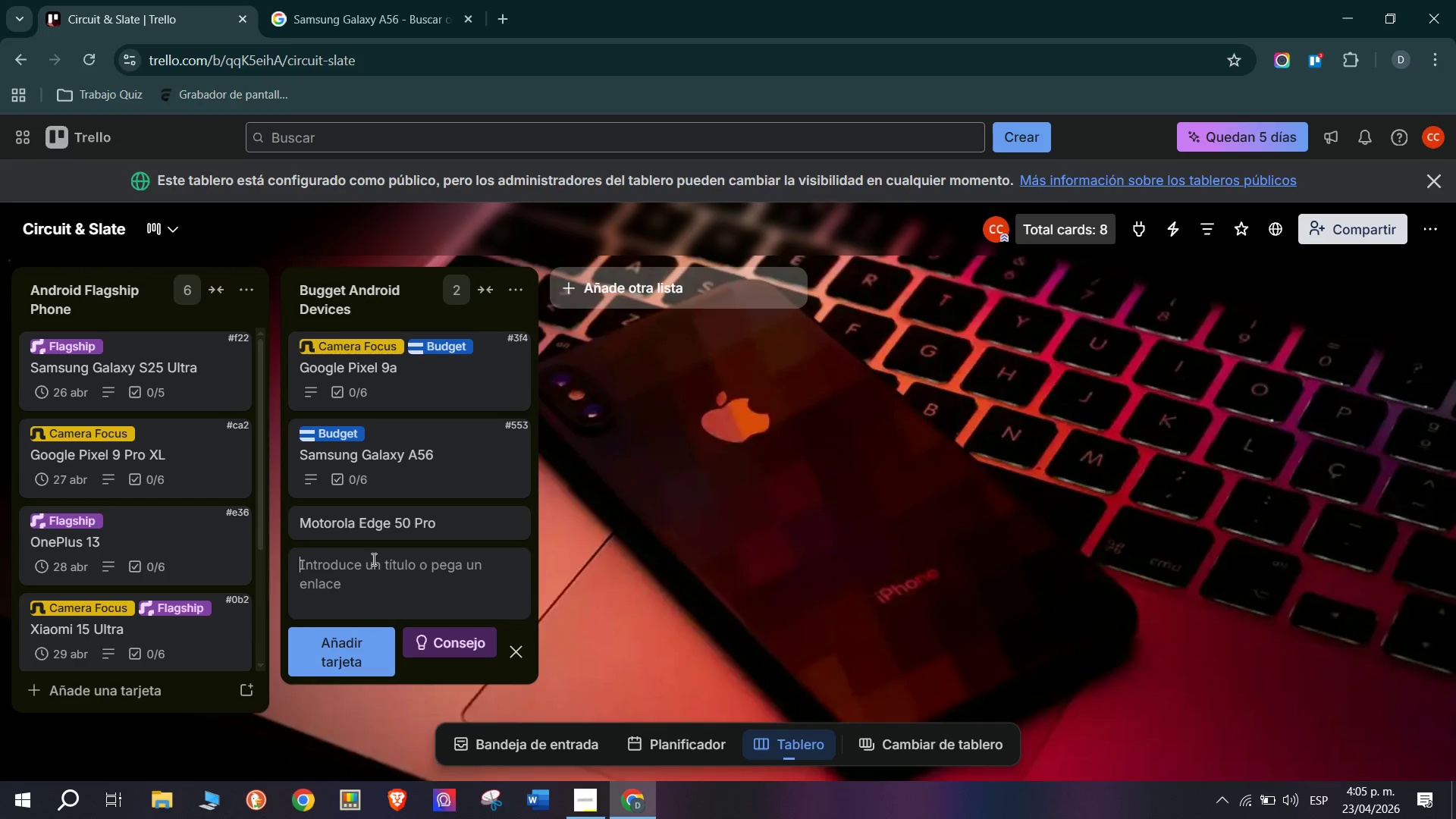 
left_click([388, 525])
 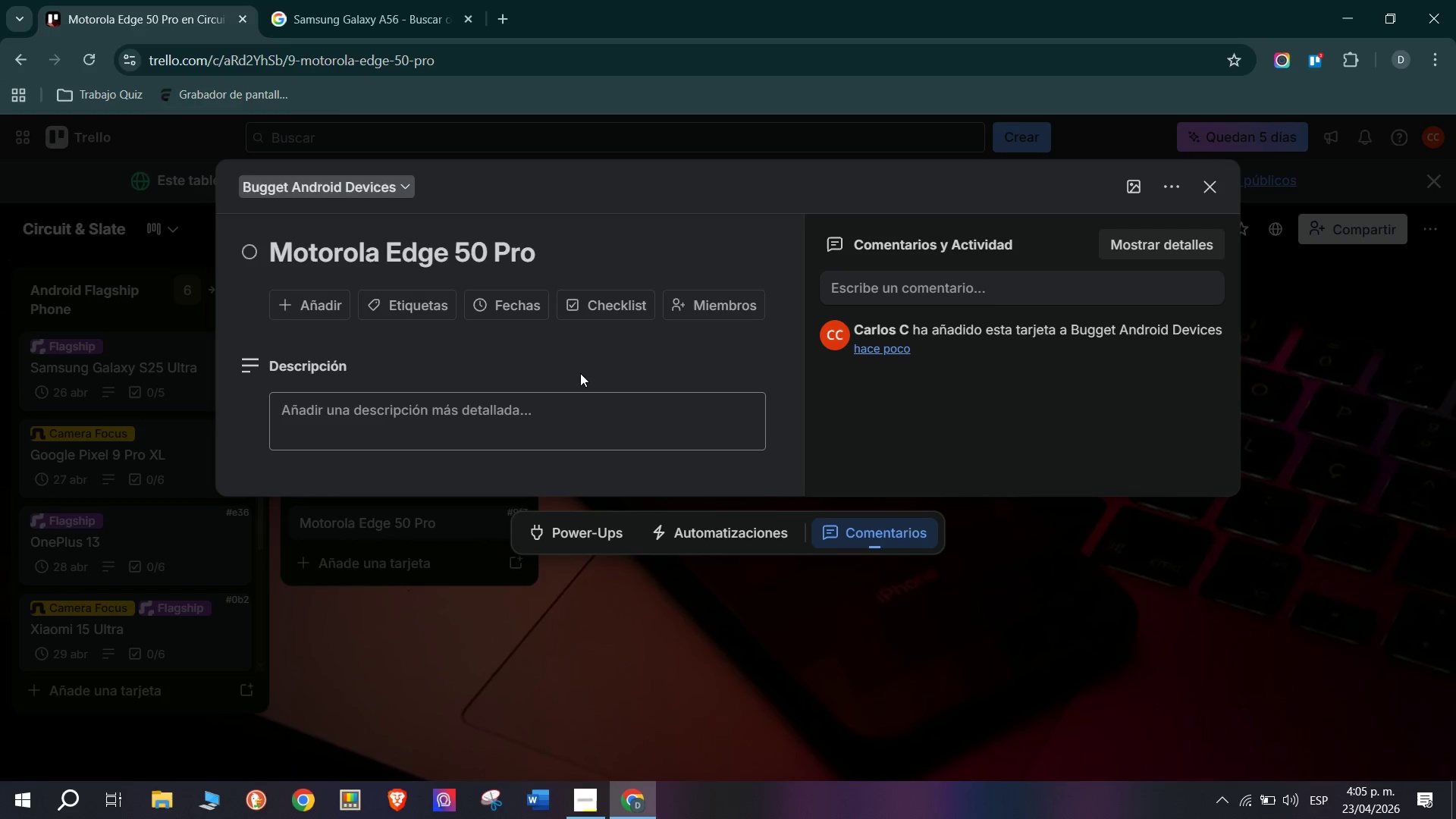 
wait(8.7)
 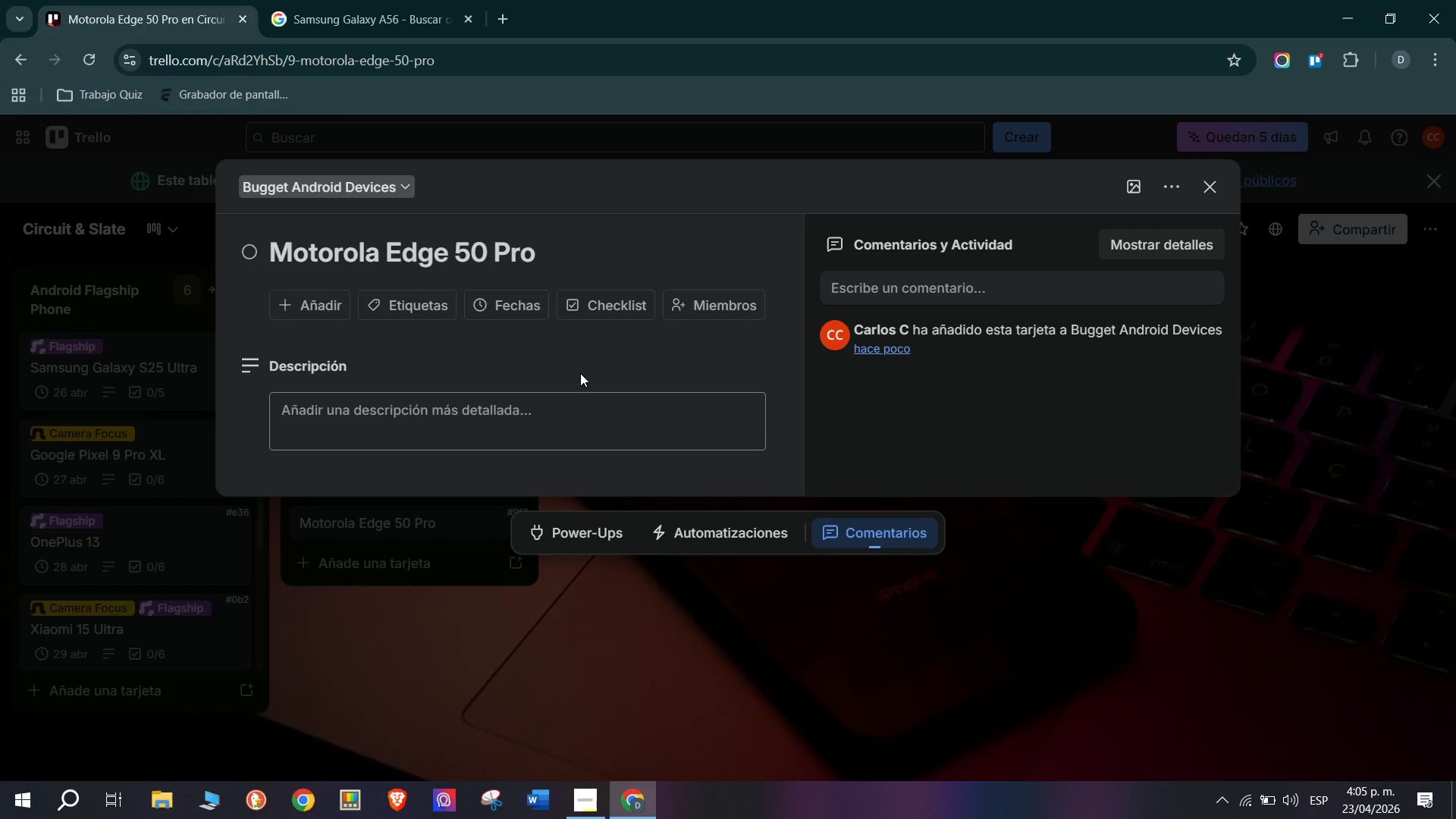 
left_click([441, 408])
 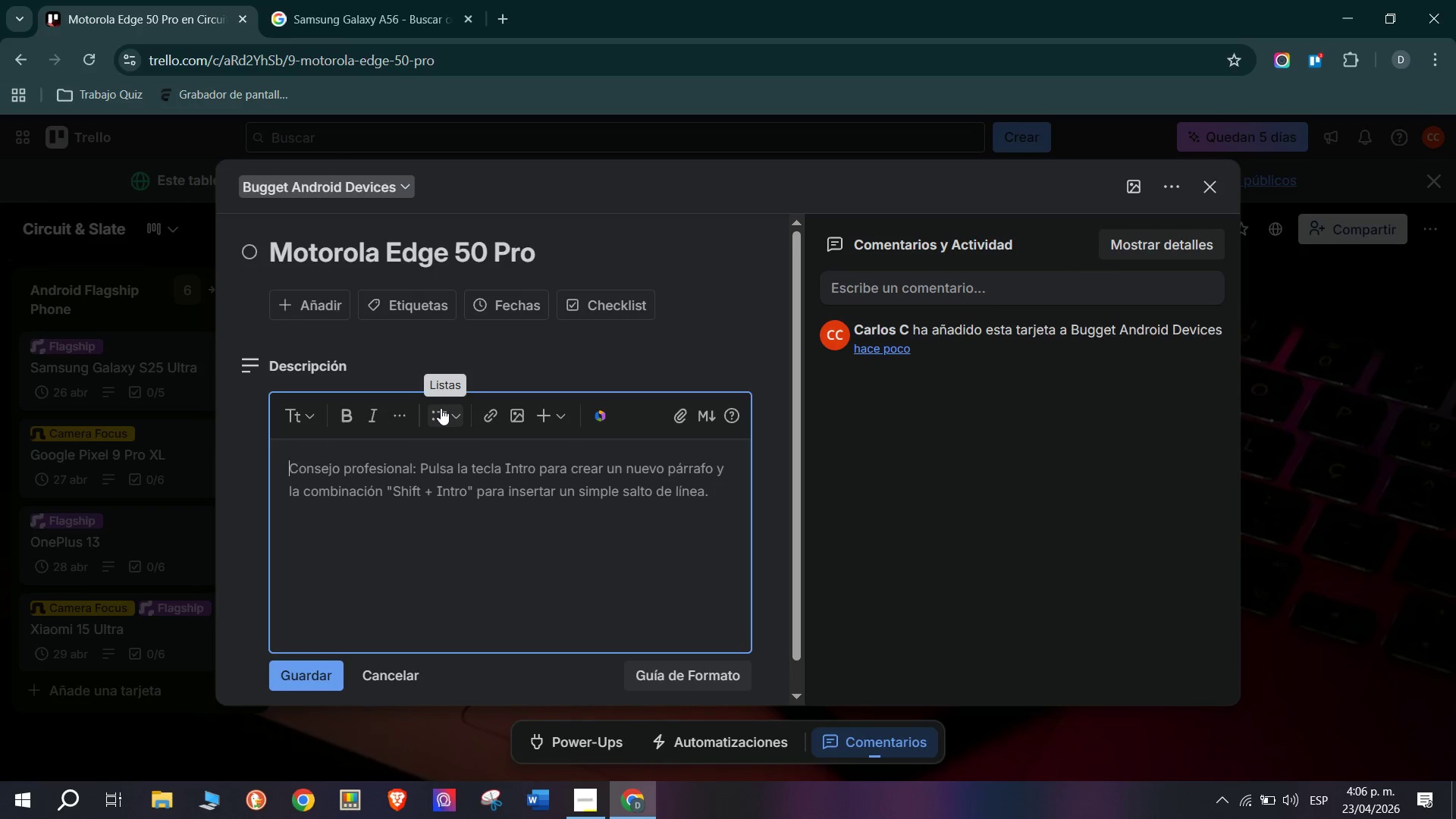 
type(Processor> Snapdragonn 7s Gen 3 - efficient mid-range chip)
 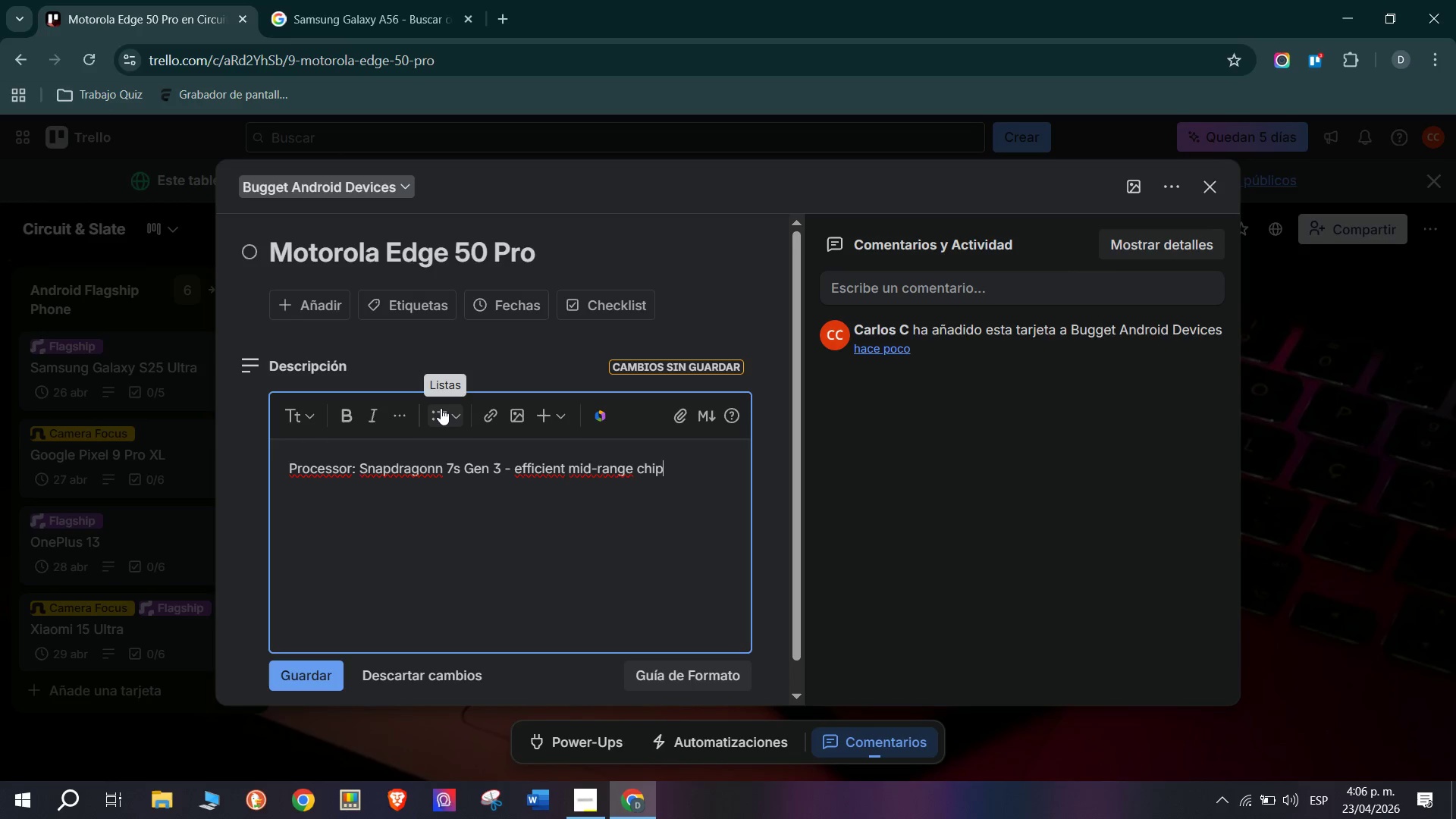 
key(Enter)
 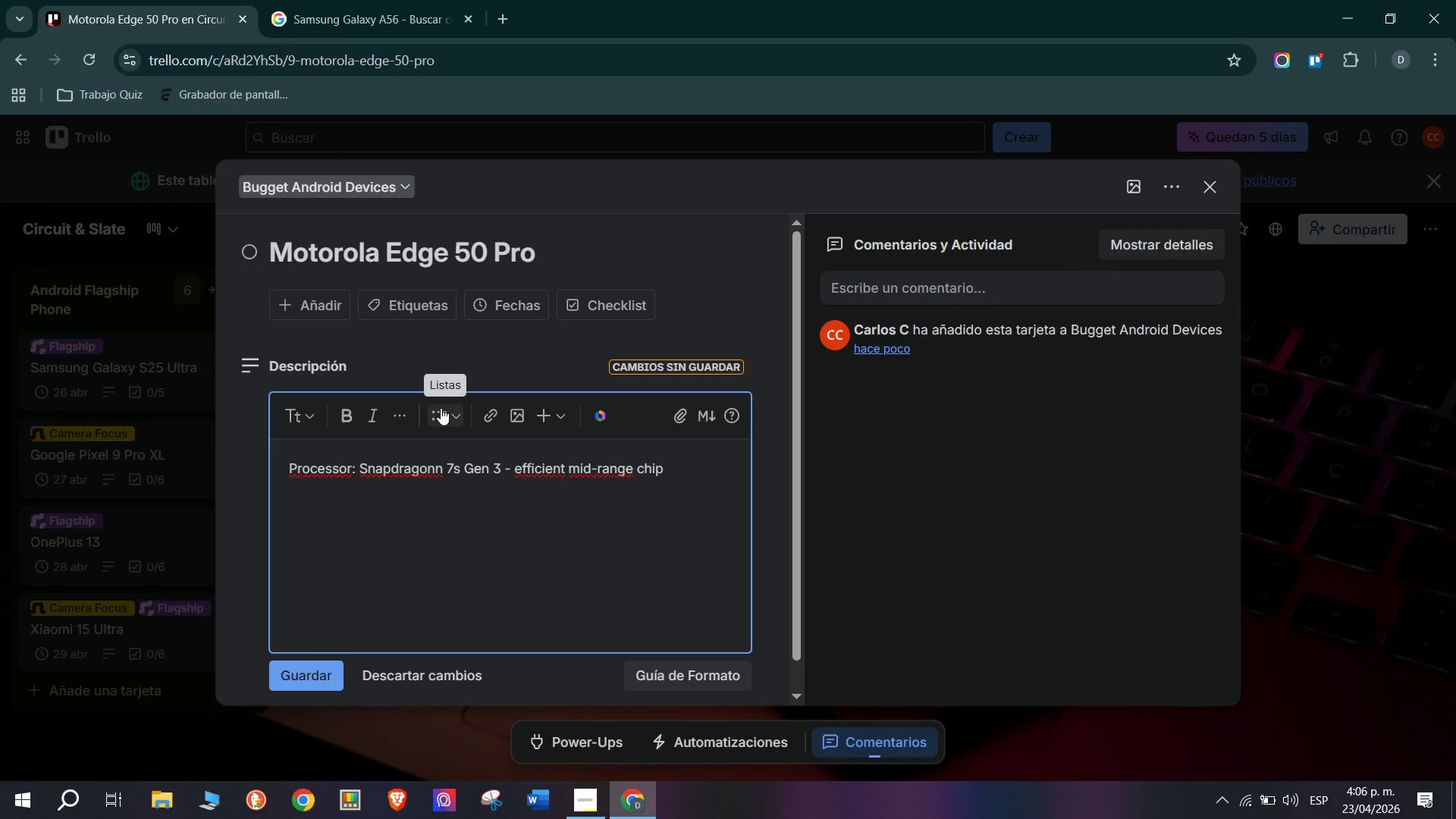 
type(Batery)
key(Backspace)
key(Backspace)
key(Backspace)
type(tery> 4,500 mAh & 125W Turbo )
key(Backspace)
type(Power)
 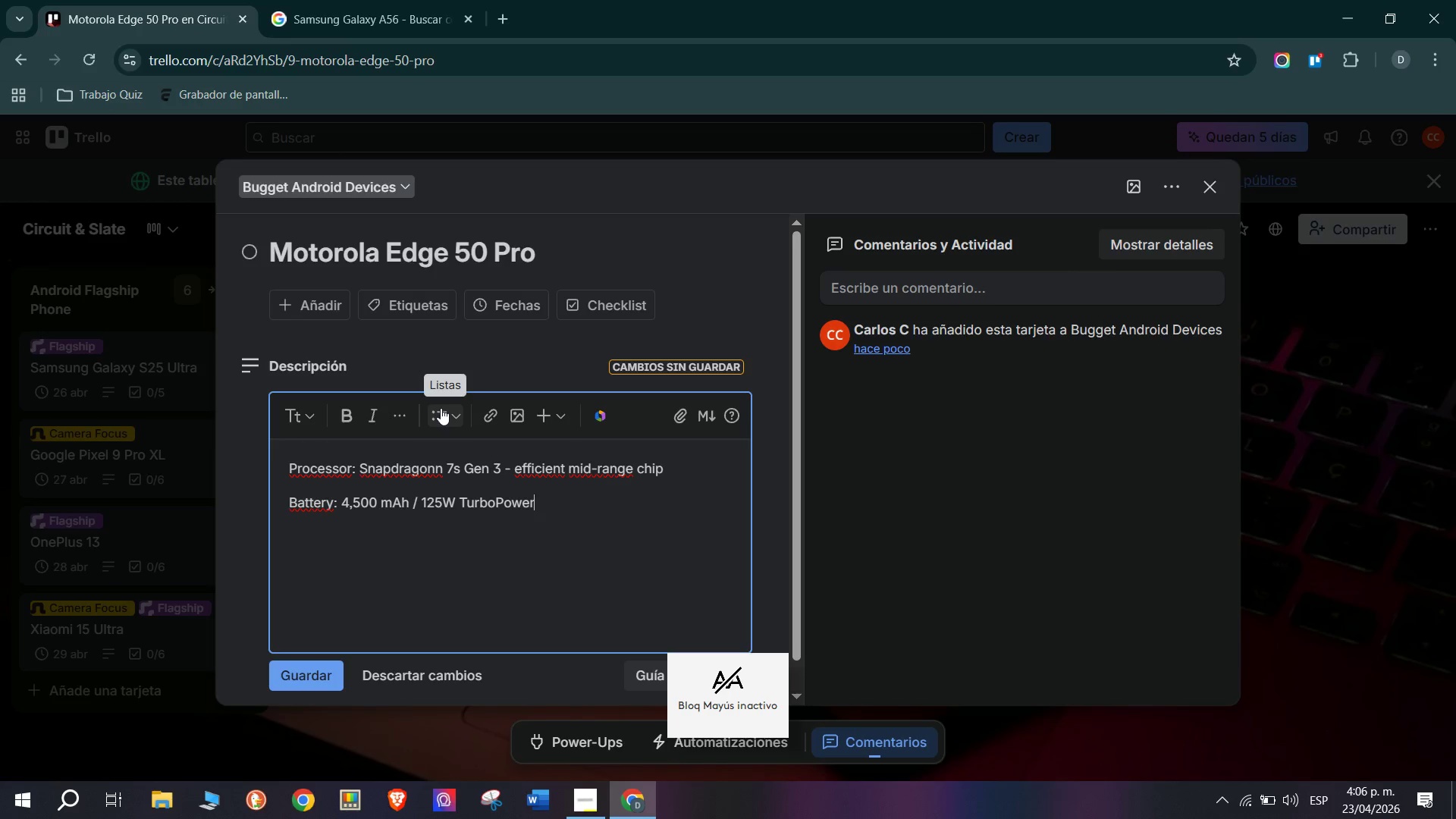 
key(Enter)
 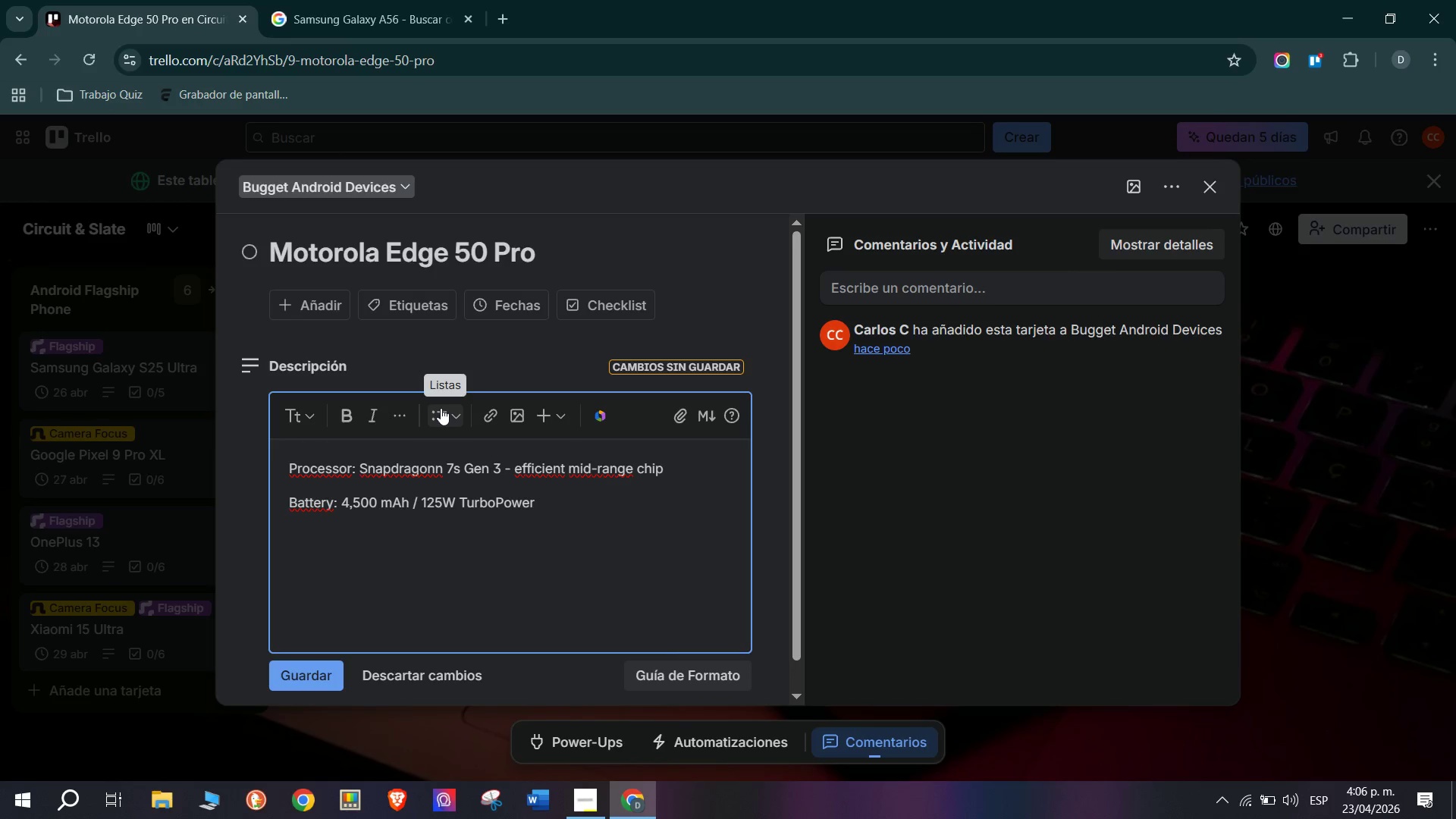 
type(Chargin)
 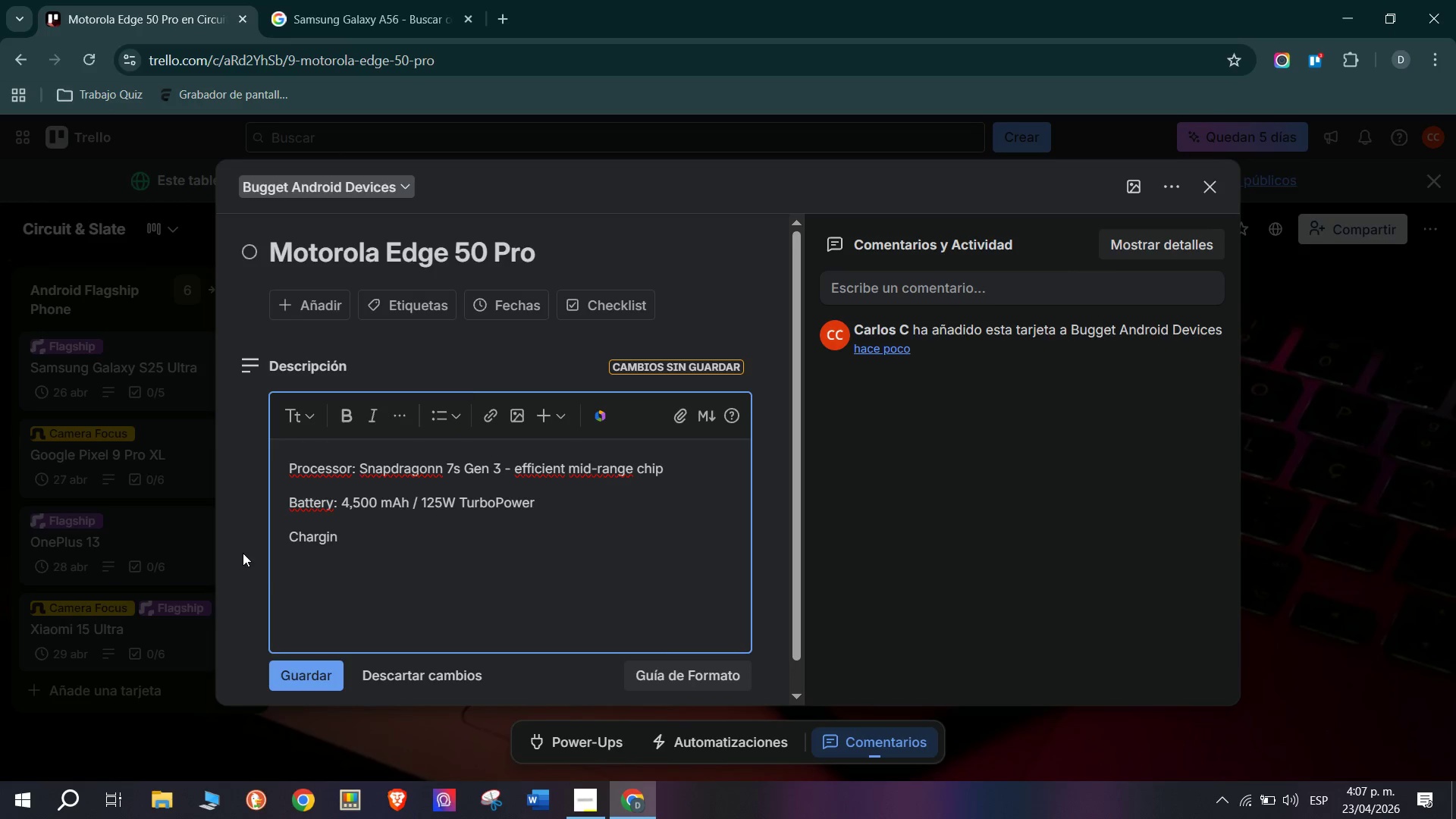 
key(G)
 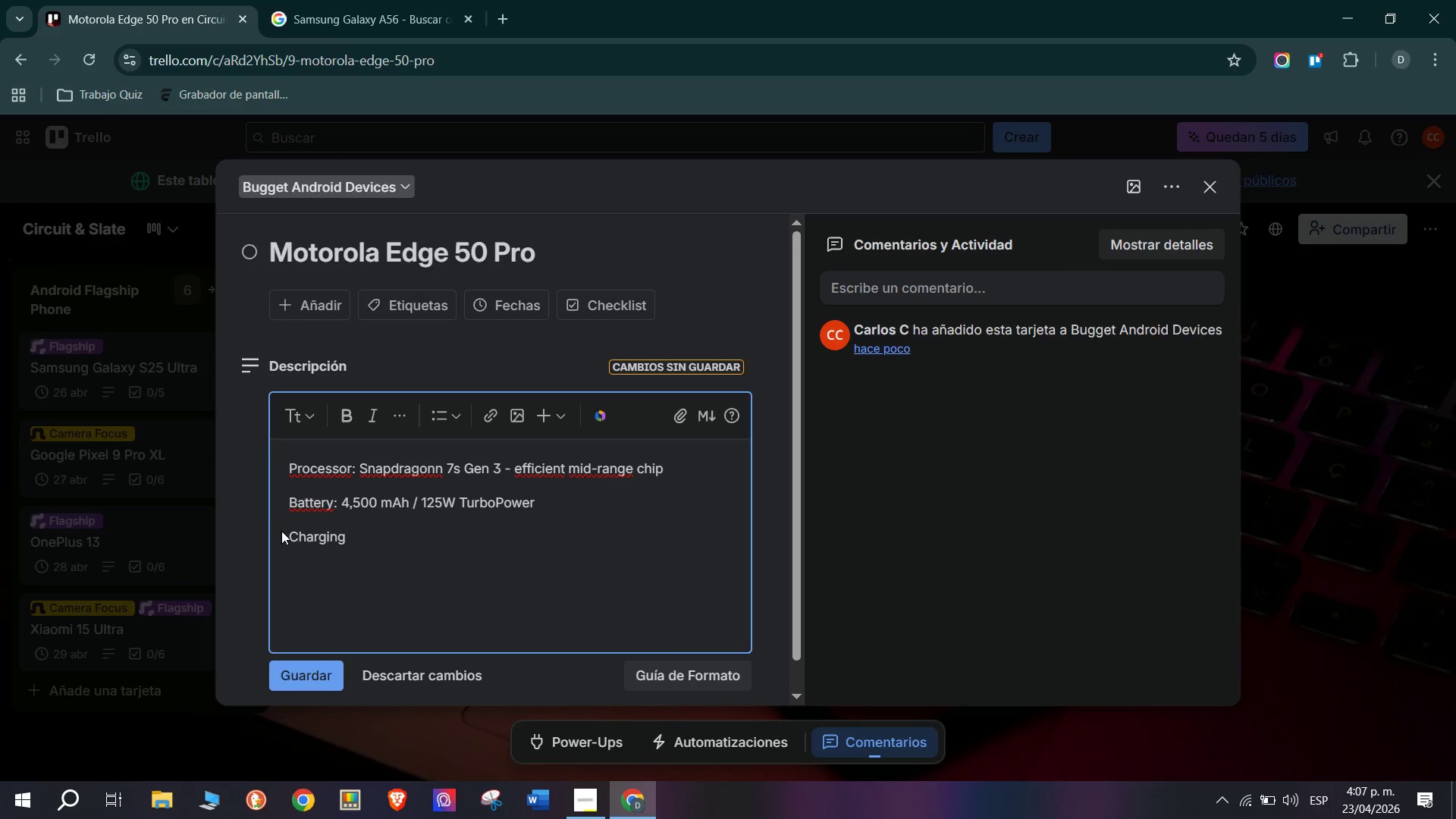 
left_click([292, 538])
 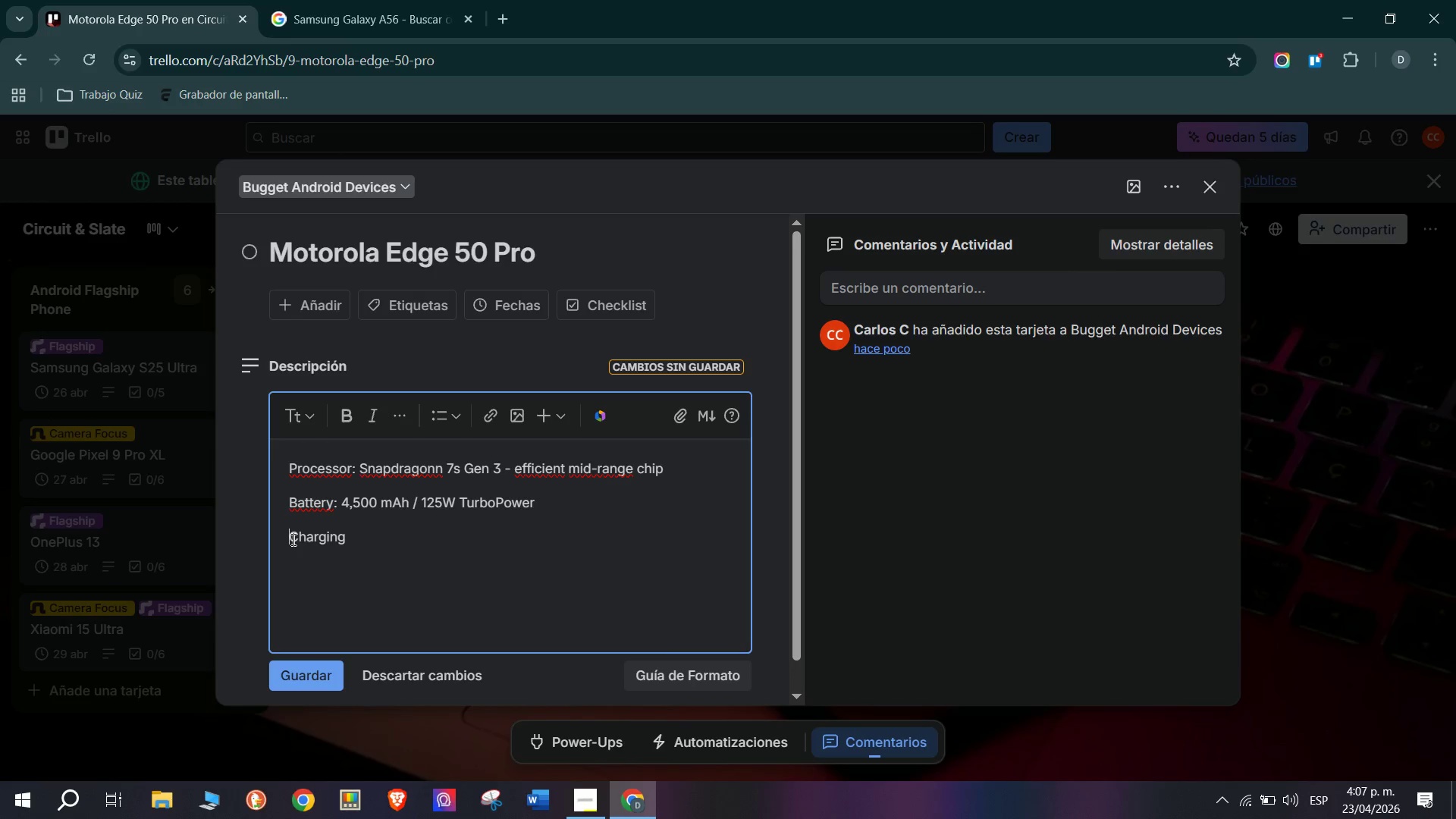 
key(Backspace)
 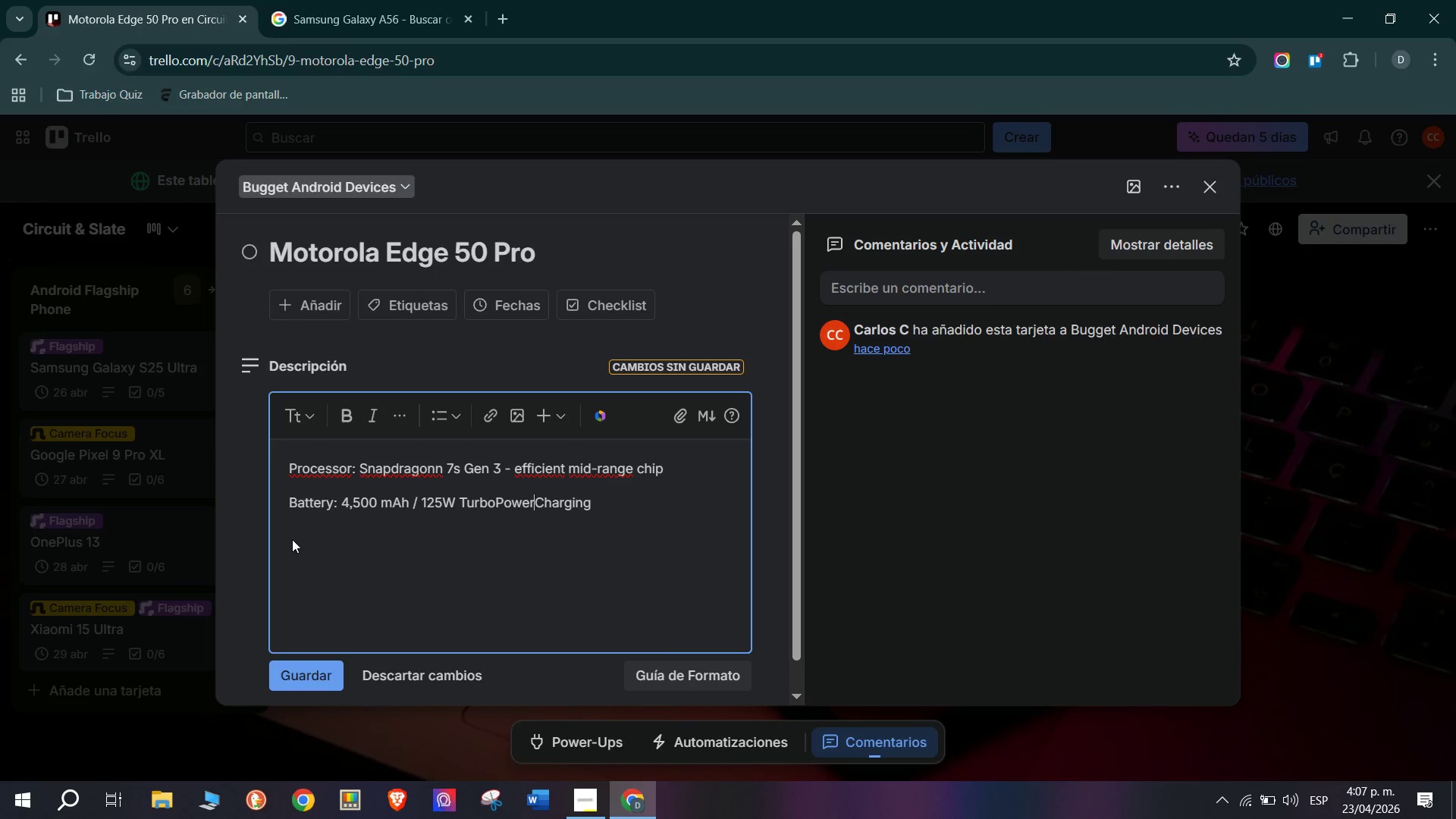 
key(Space)
 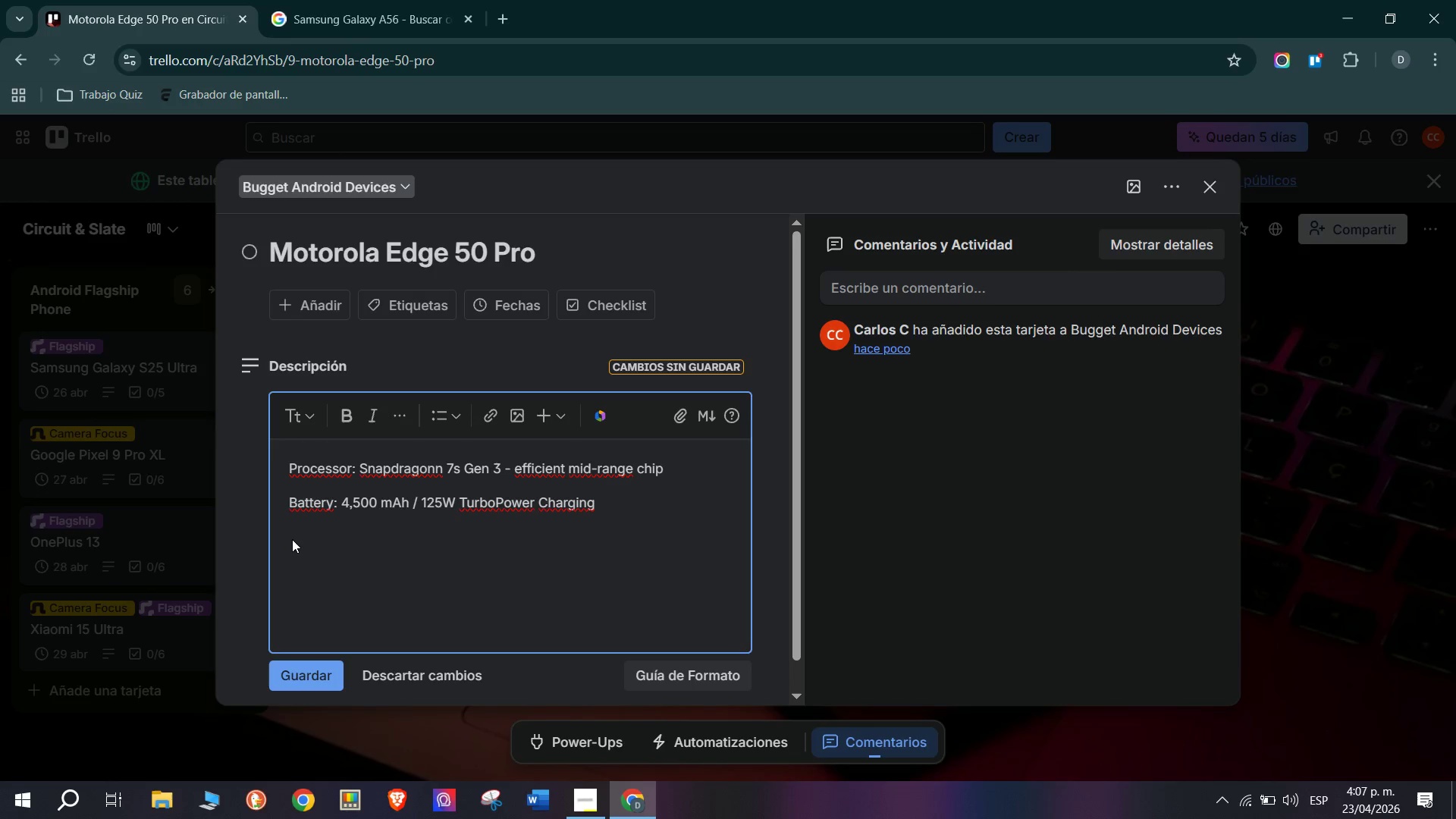 
wait(5.59)
 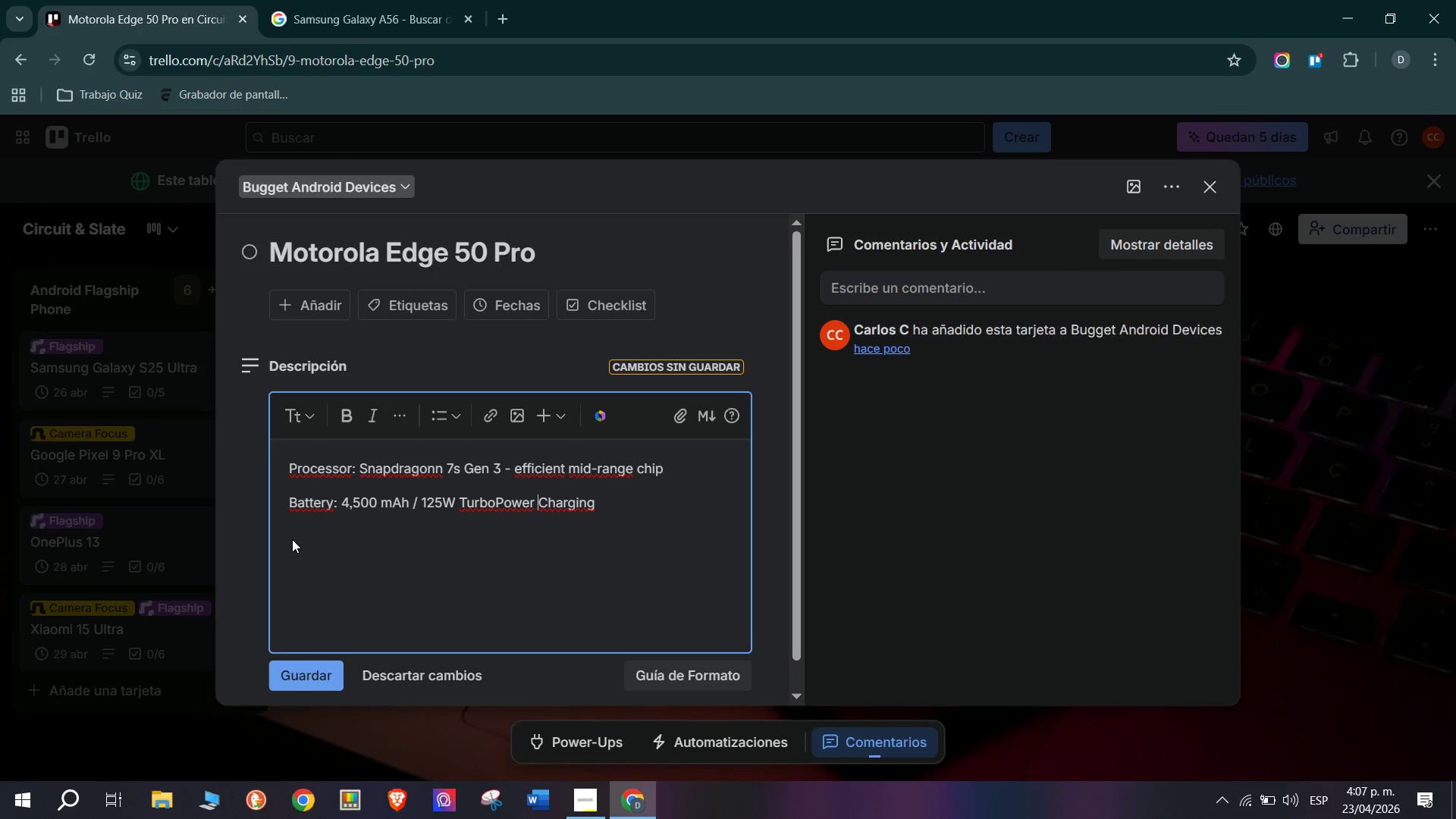 
left_click([636, 511])
 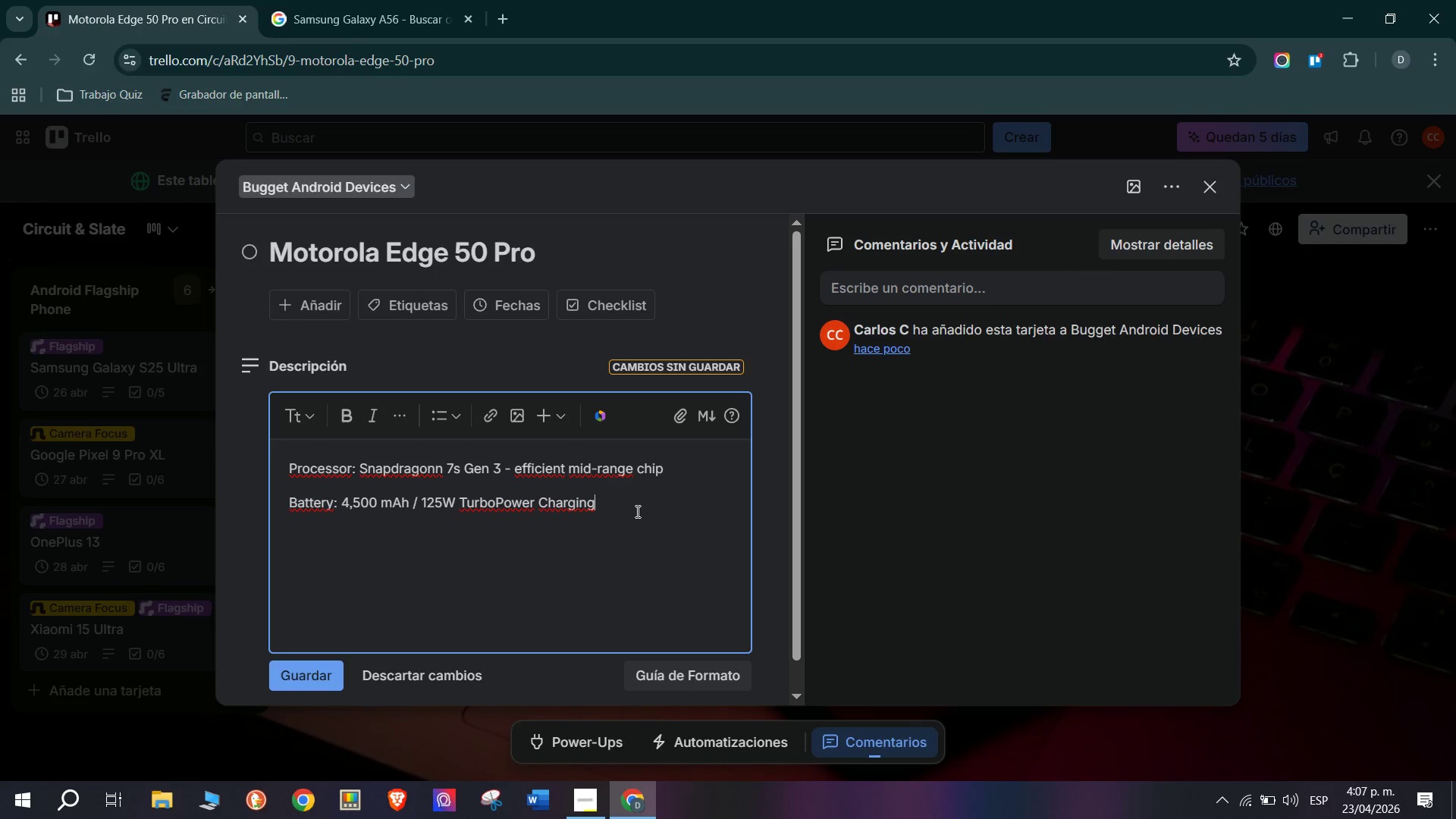 
type( /8)
key(Backspace)
key(Backspace)
key(Backspace)
type(*fasyest in budget tier()
 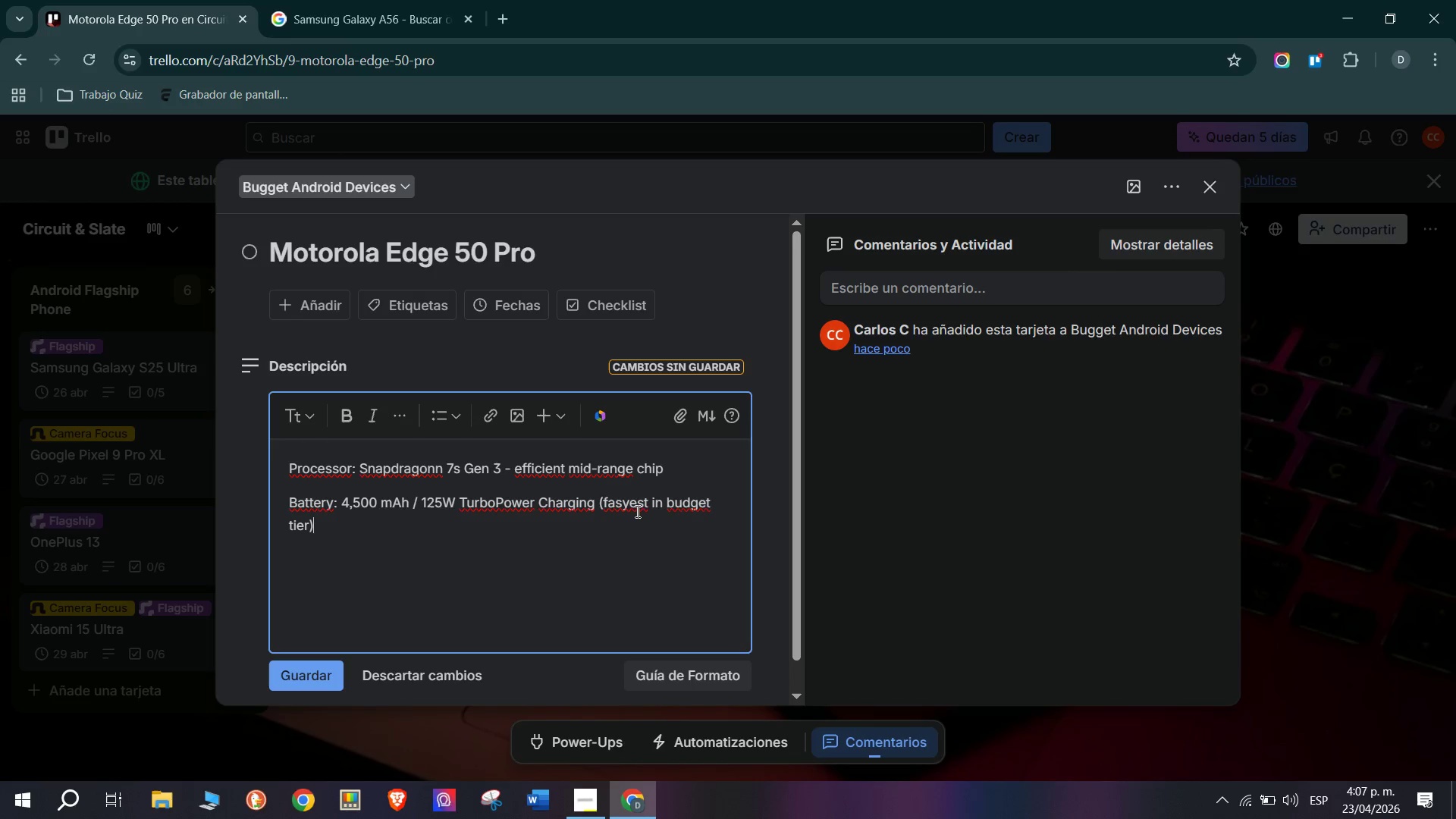 
key(Enter)
 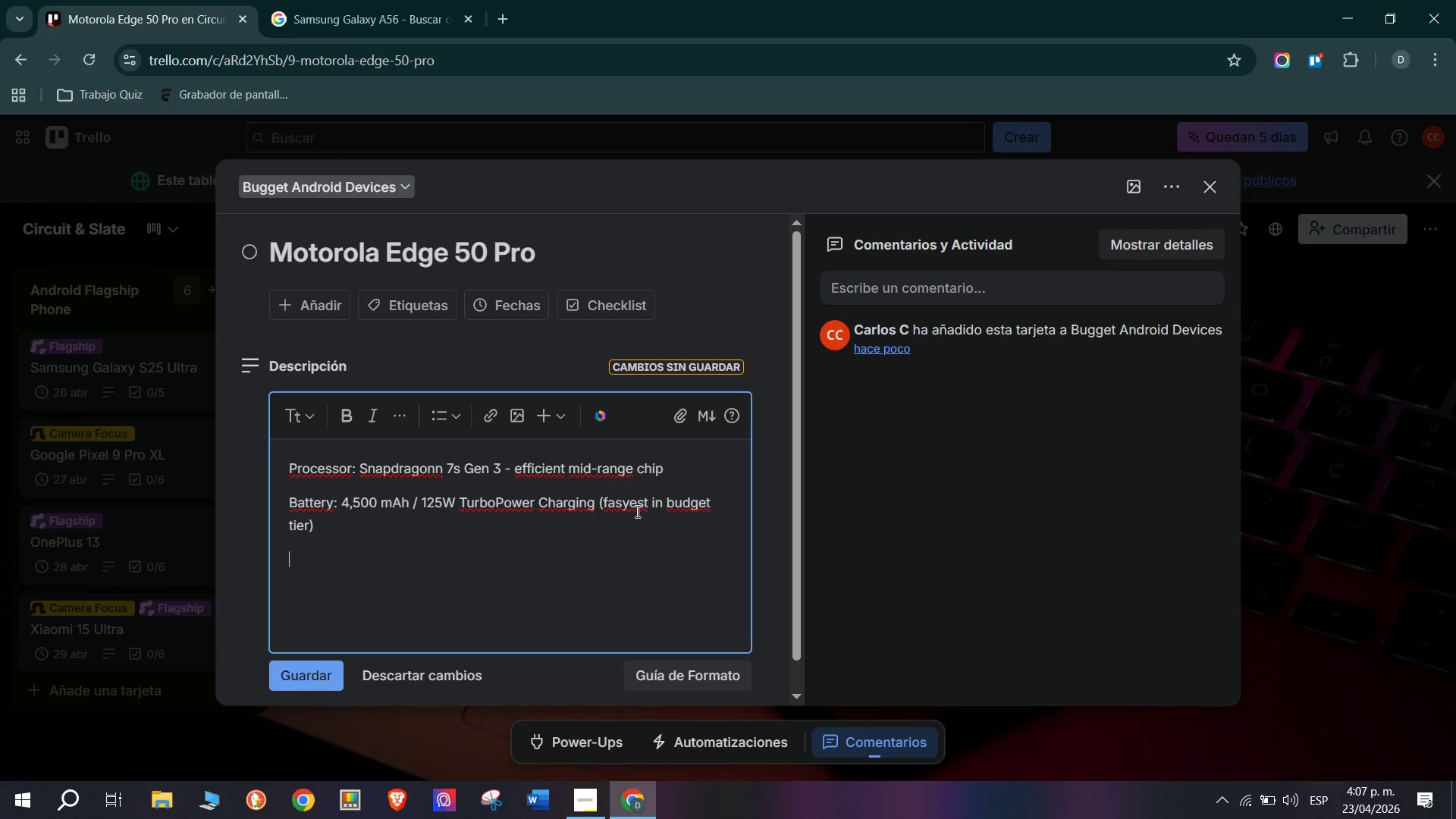 
type(Camera )
key(Backspace)
type(> 50m)
 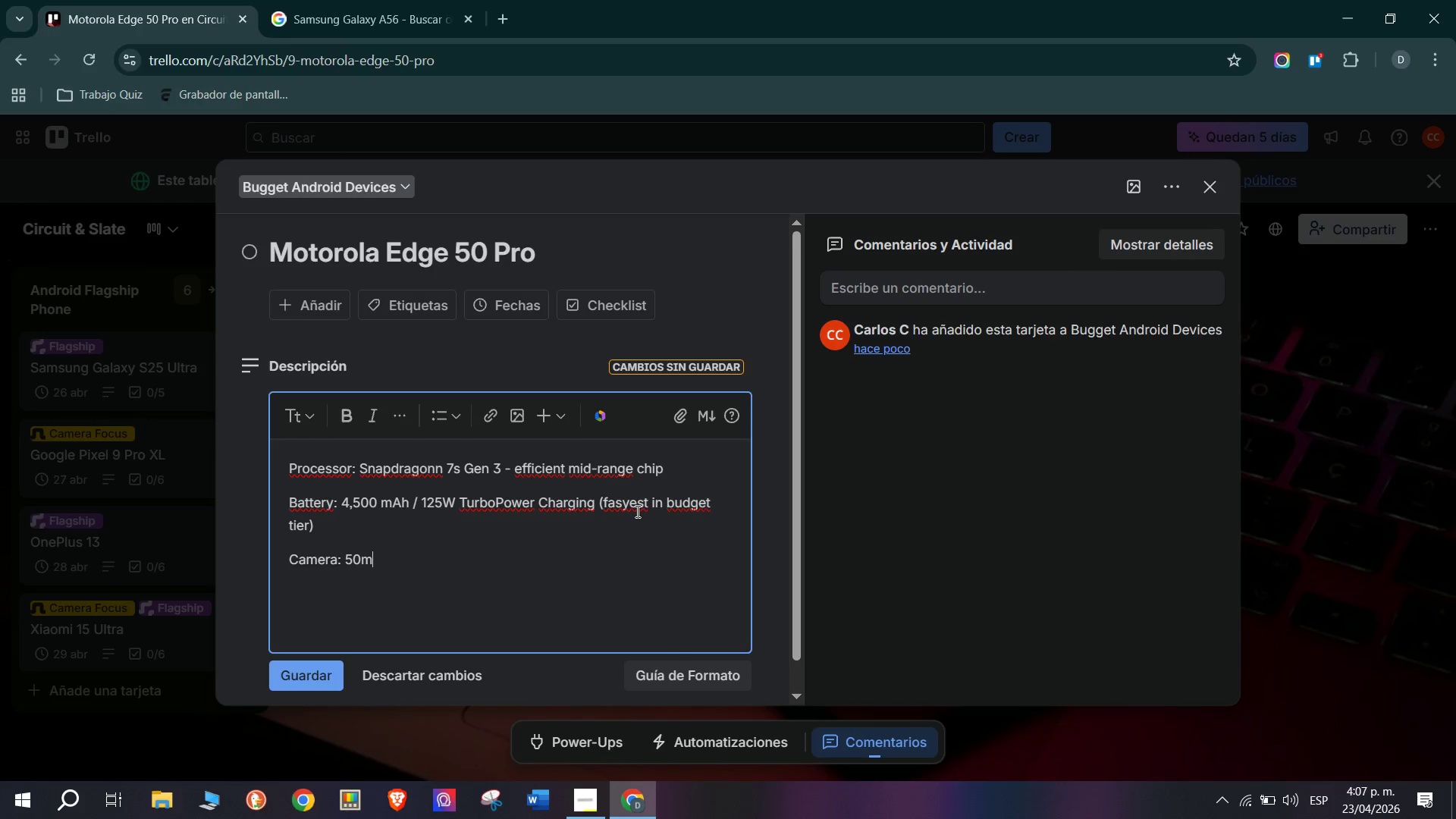 
double_click([547, 252])
 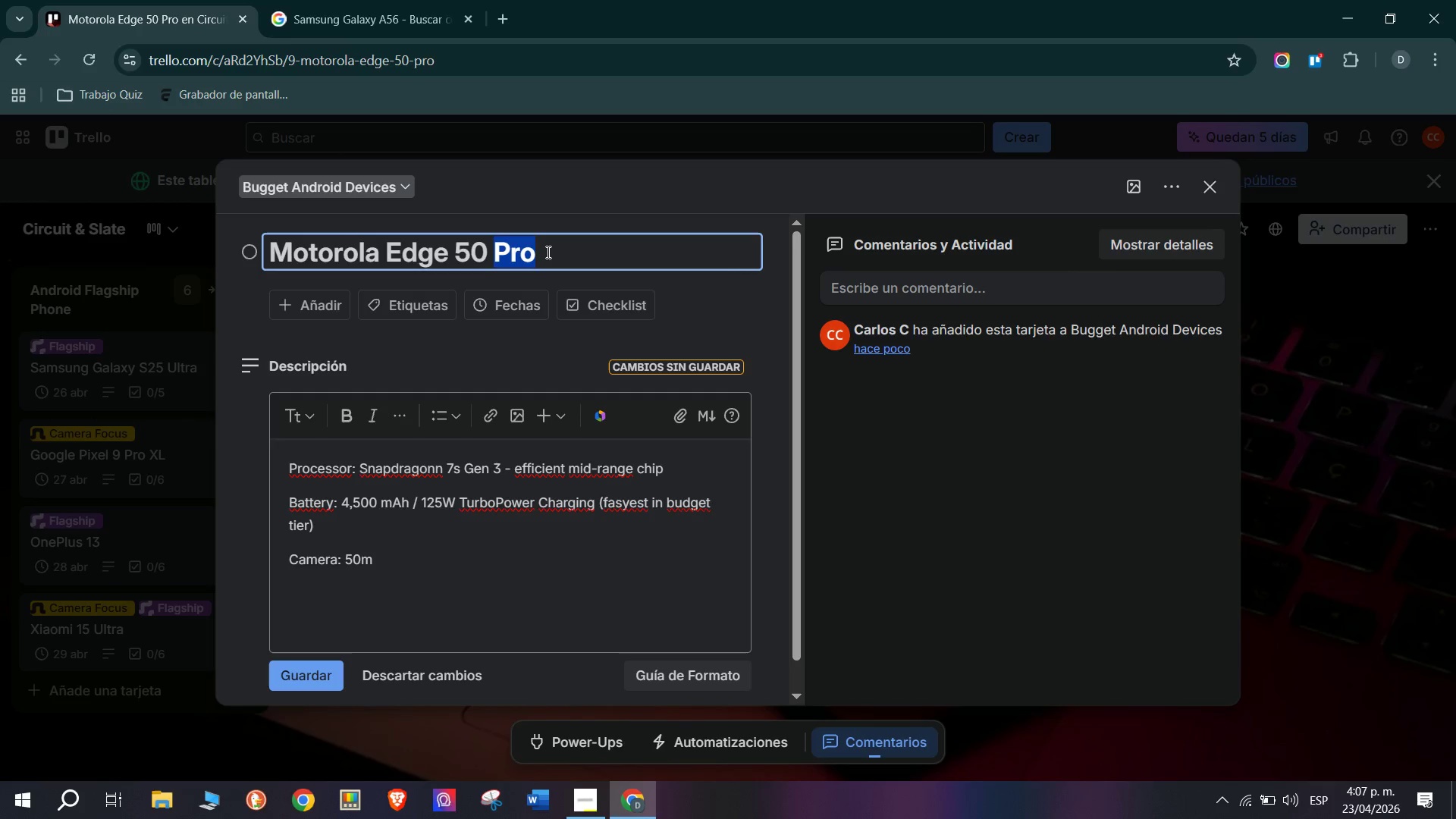 
key(Control+ControlLeft)
 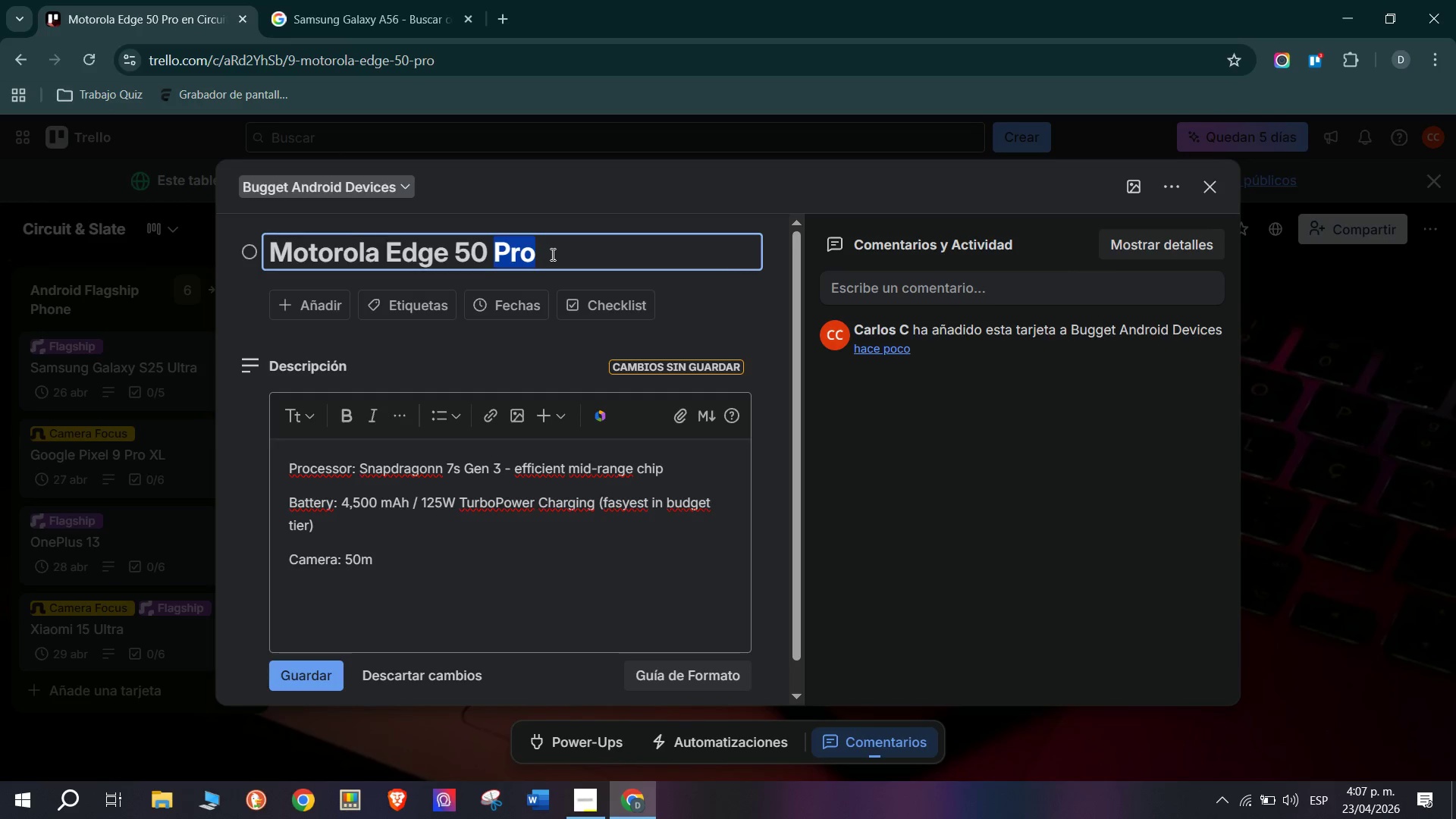 
left_click([551, 254])
 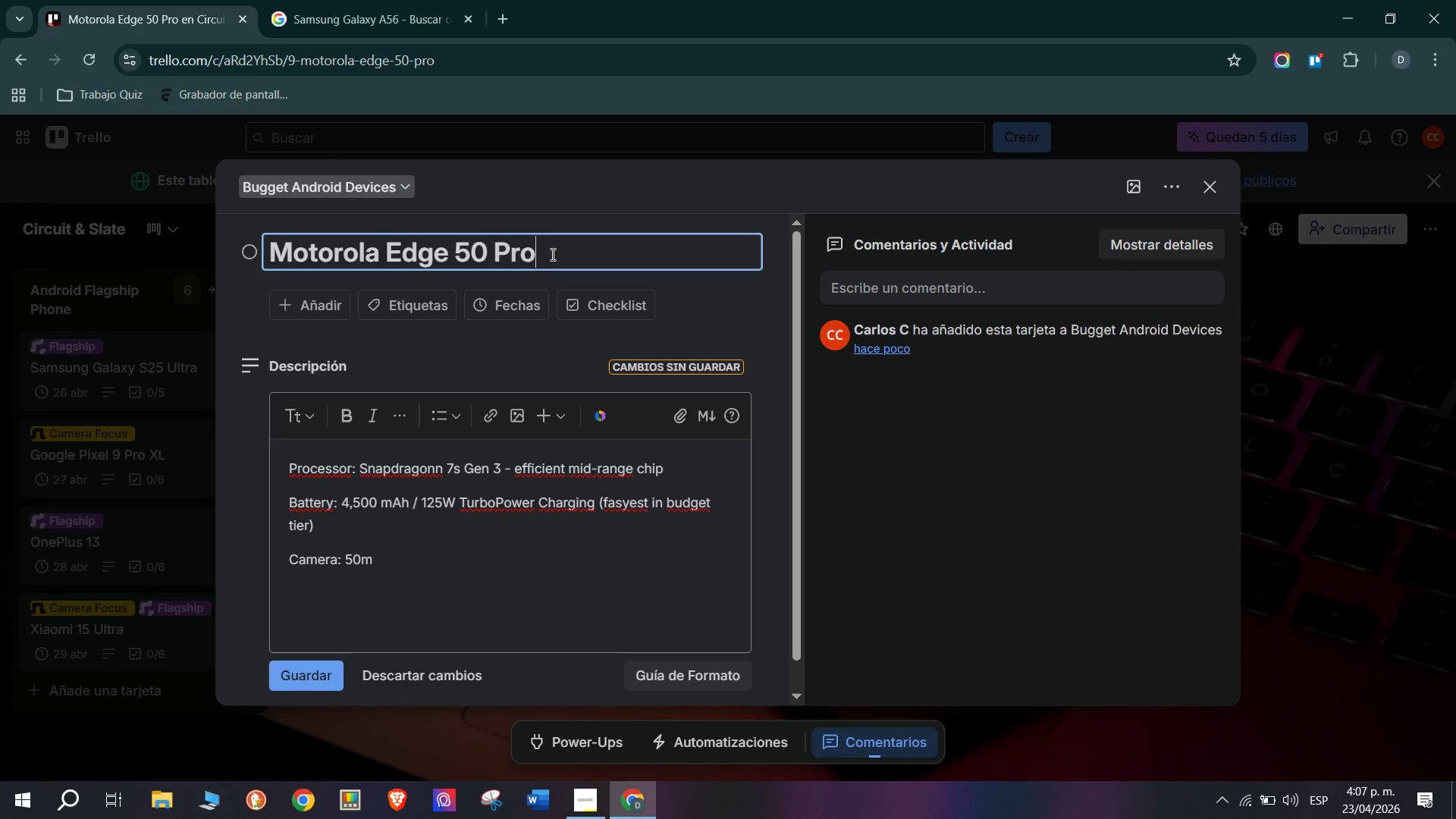 
left_click_drag(start_coordinate=[551, 254], to_coordinate=[253, 271])
 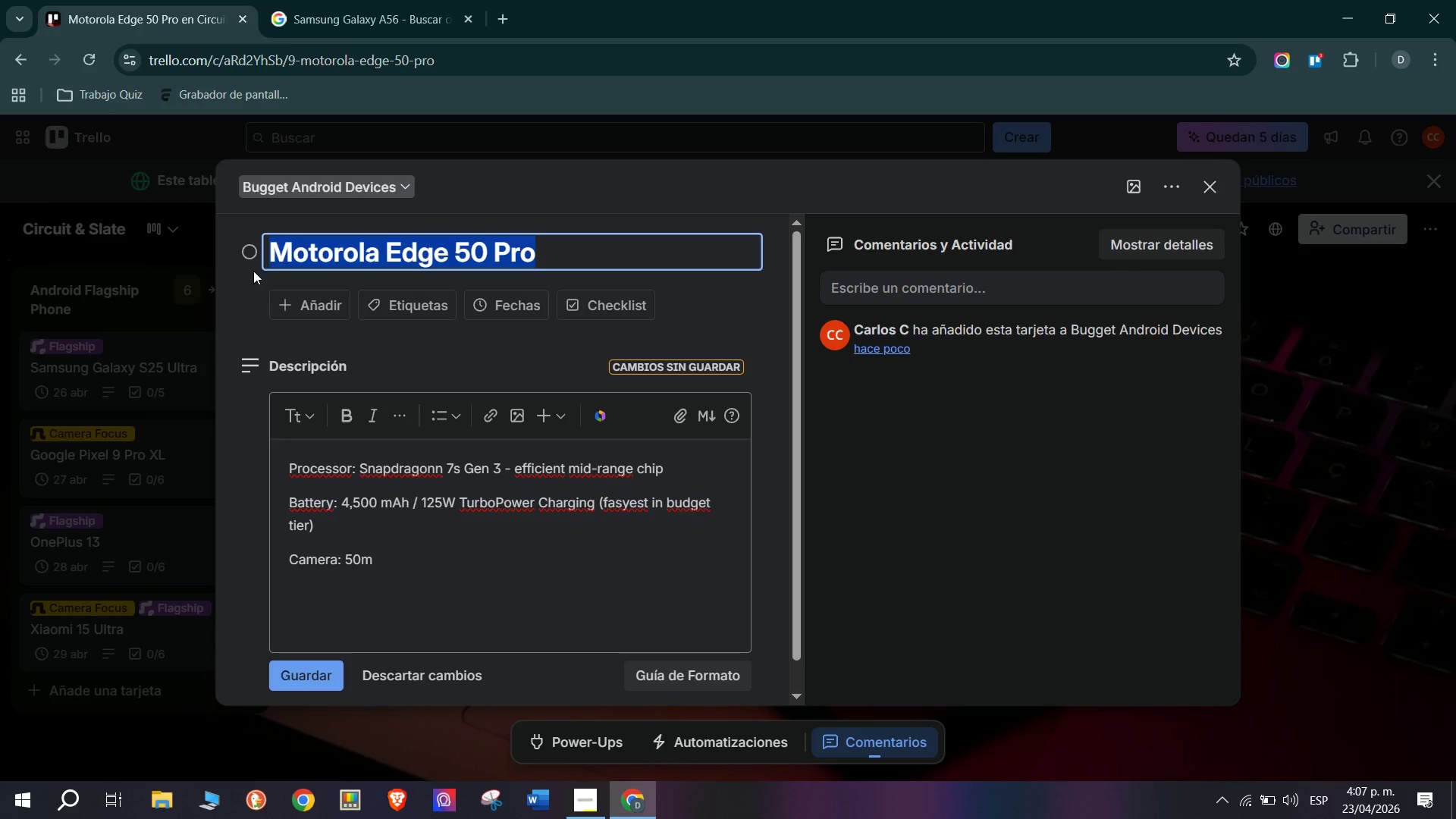 
key(Control+C)
 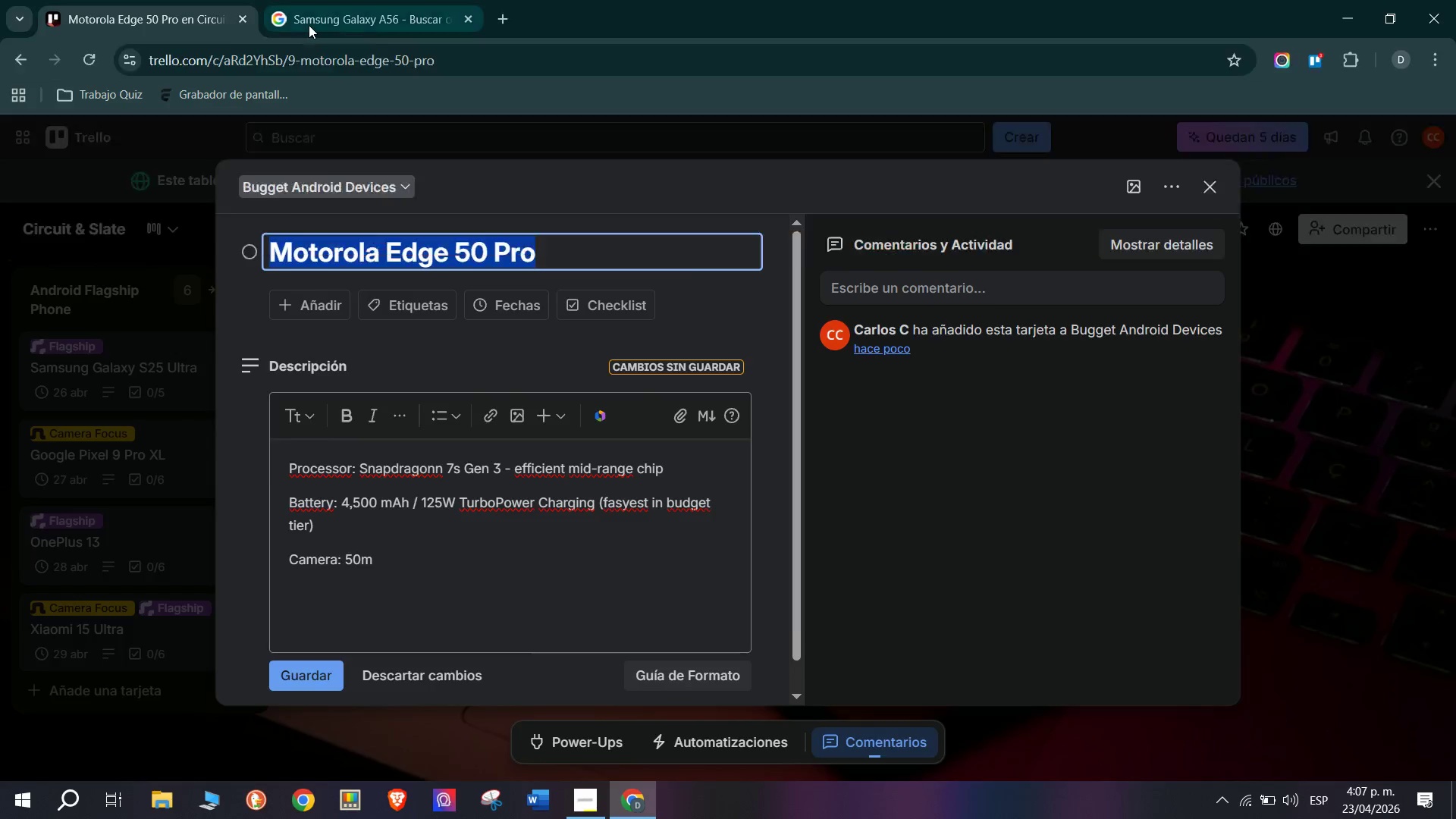 
double_click([318, 64])
 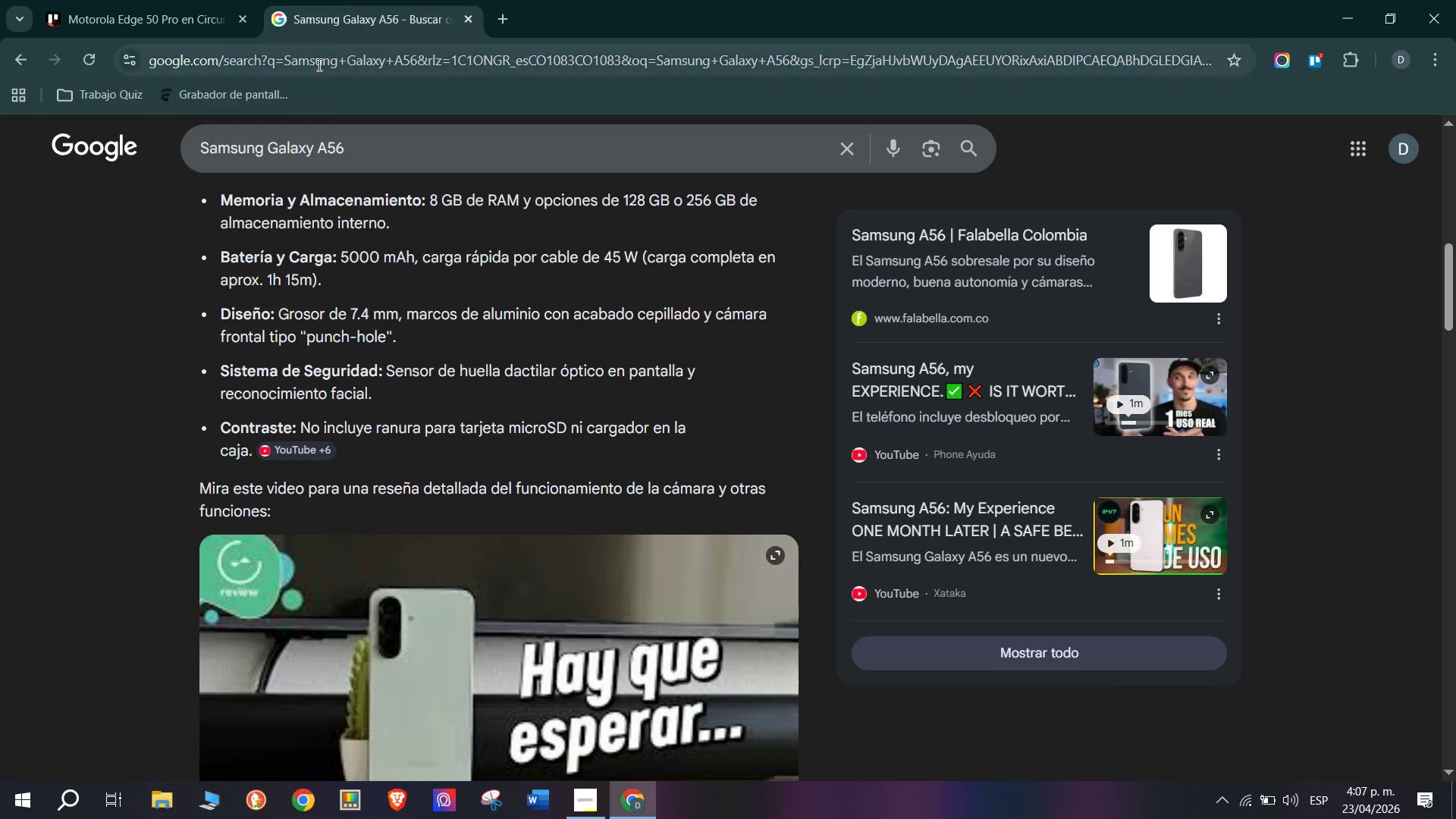 
key(Control+ControlLeft)
 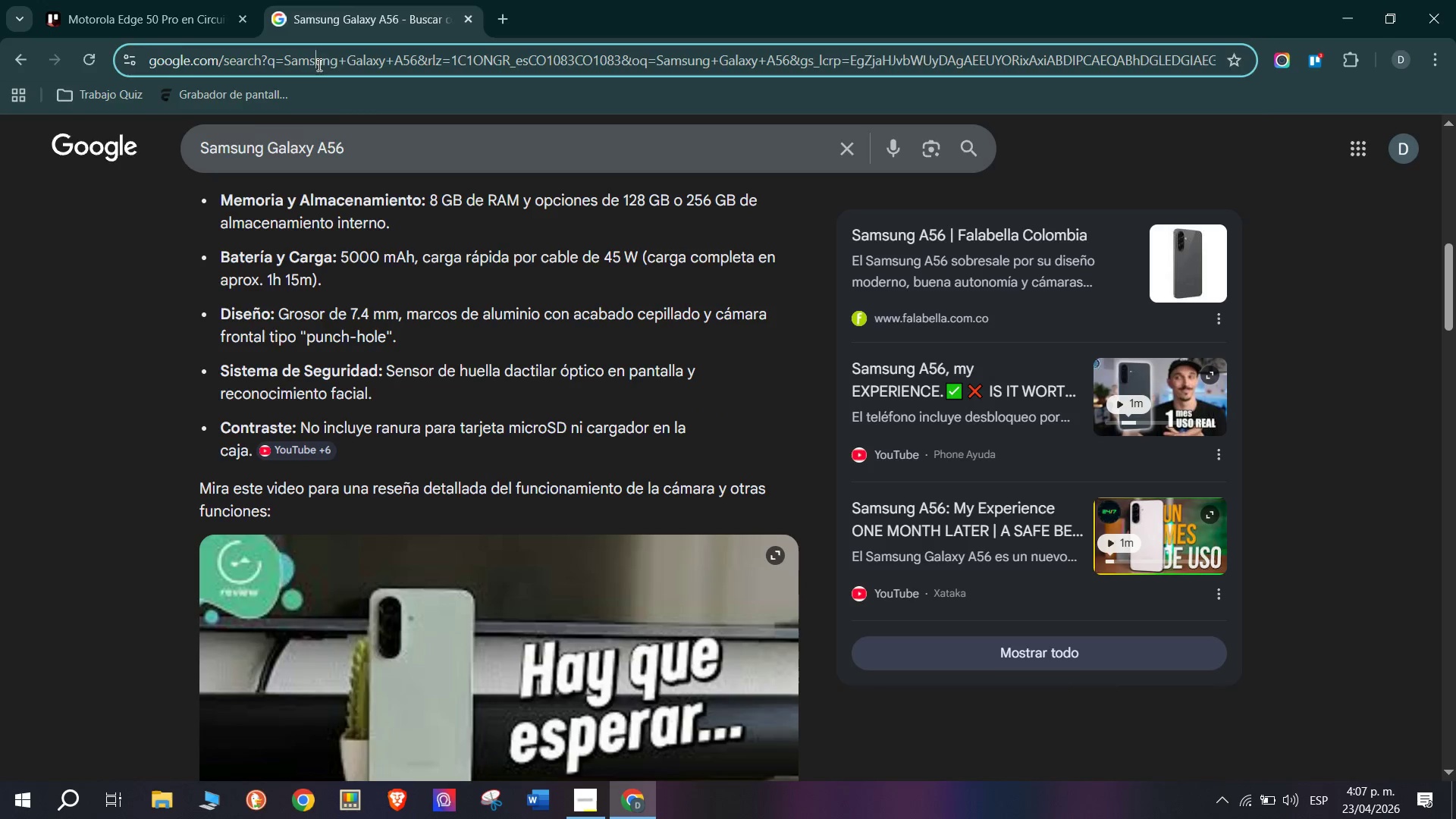 
key(Control+V)
 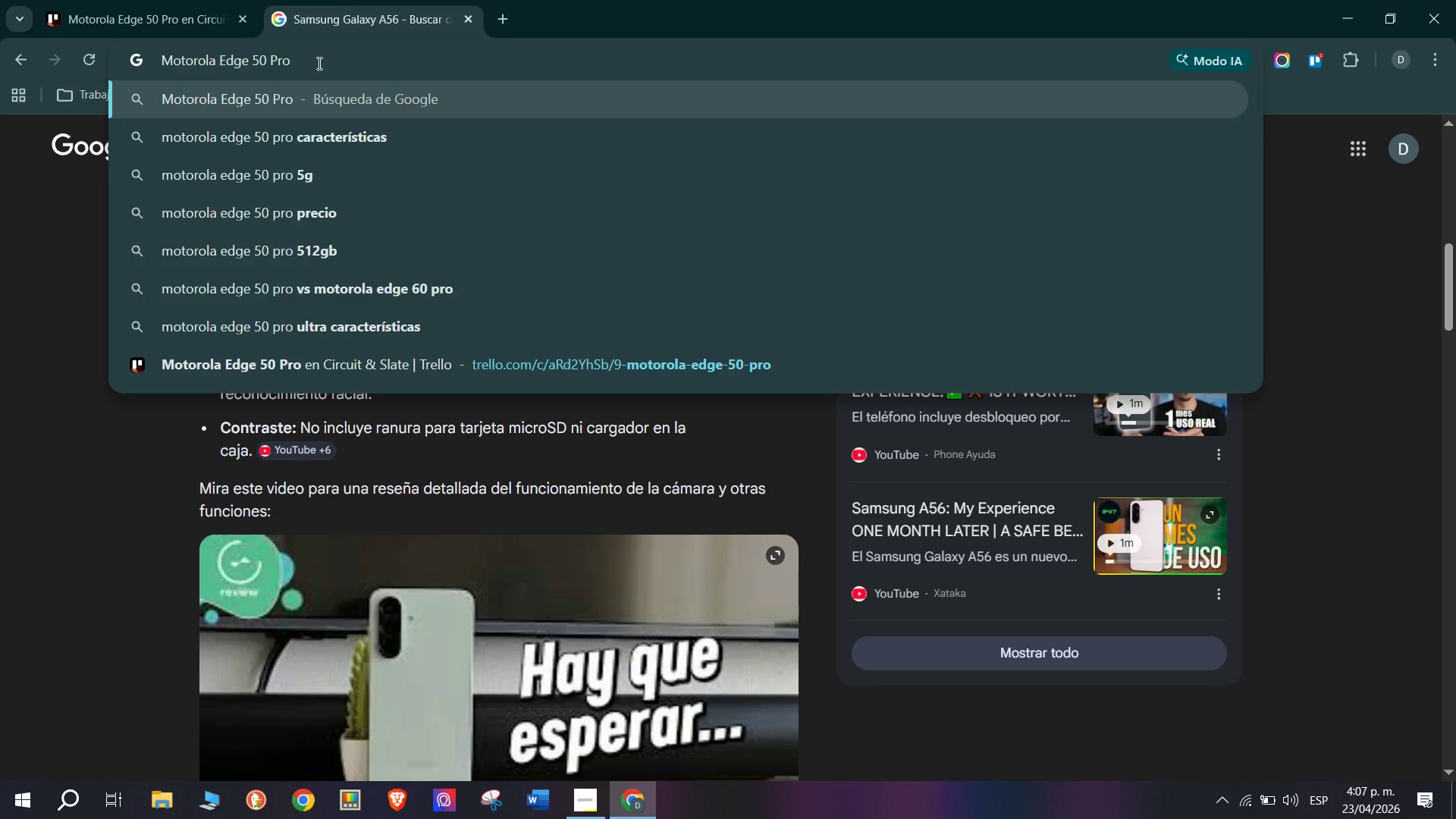 
key(Enter)
 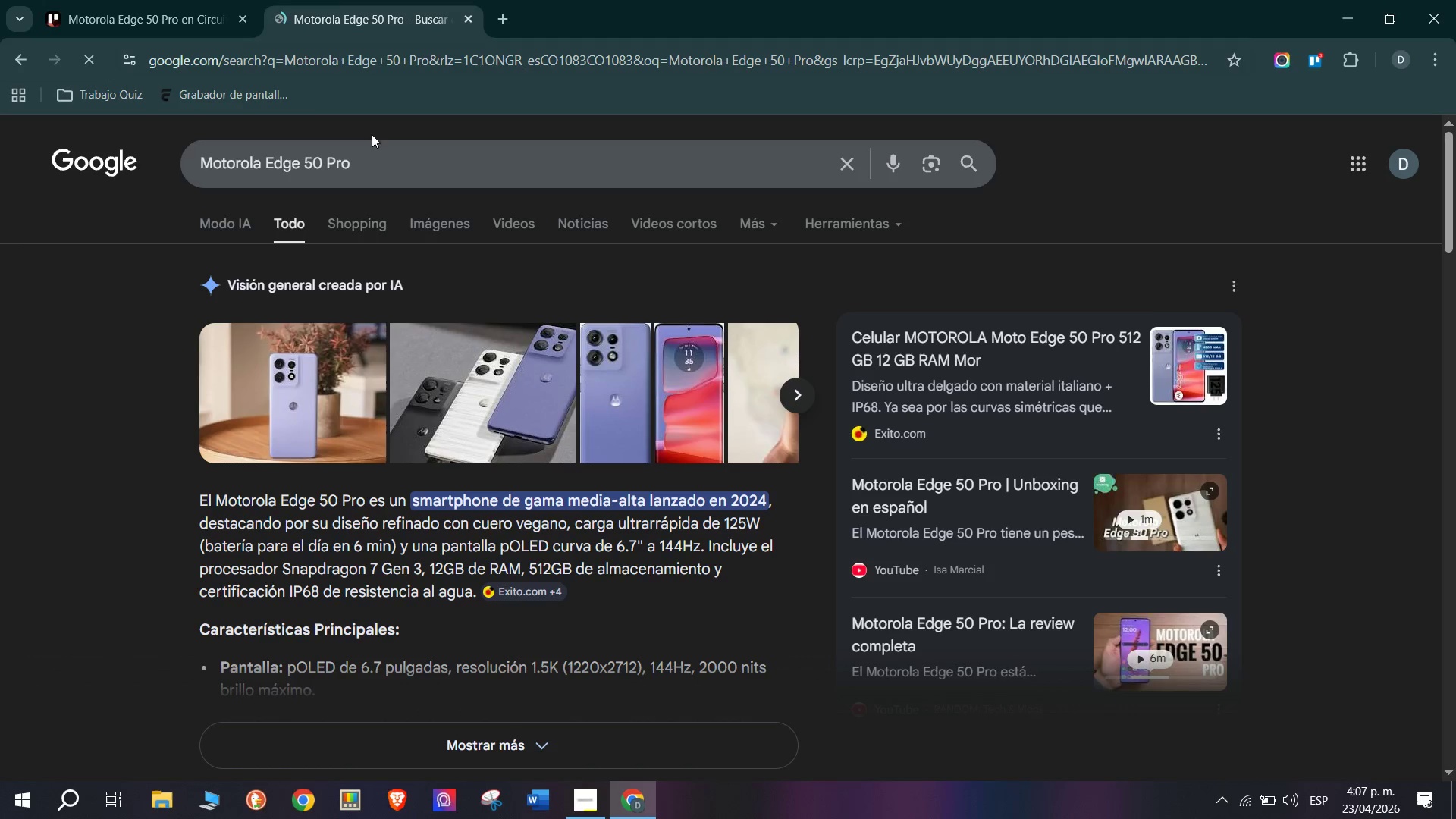 
scroll: coordinate [372, 396], scroll_direction: down, amount: 1.0
 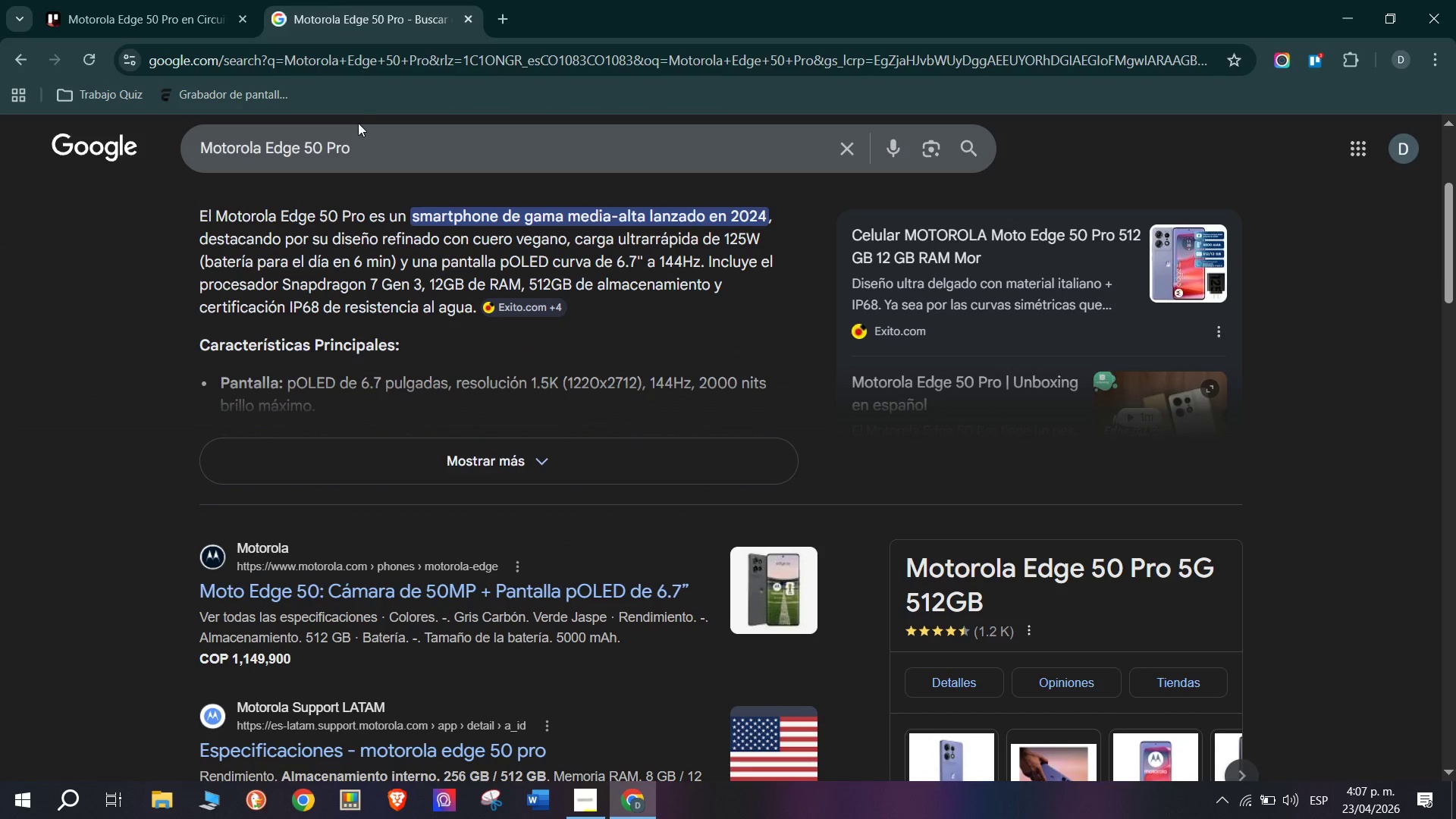 
left_click([391, 152])
 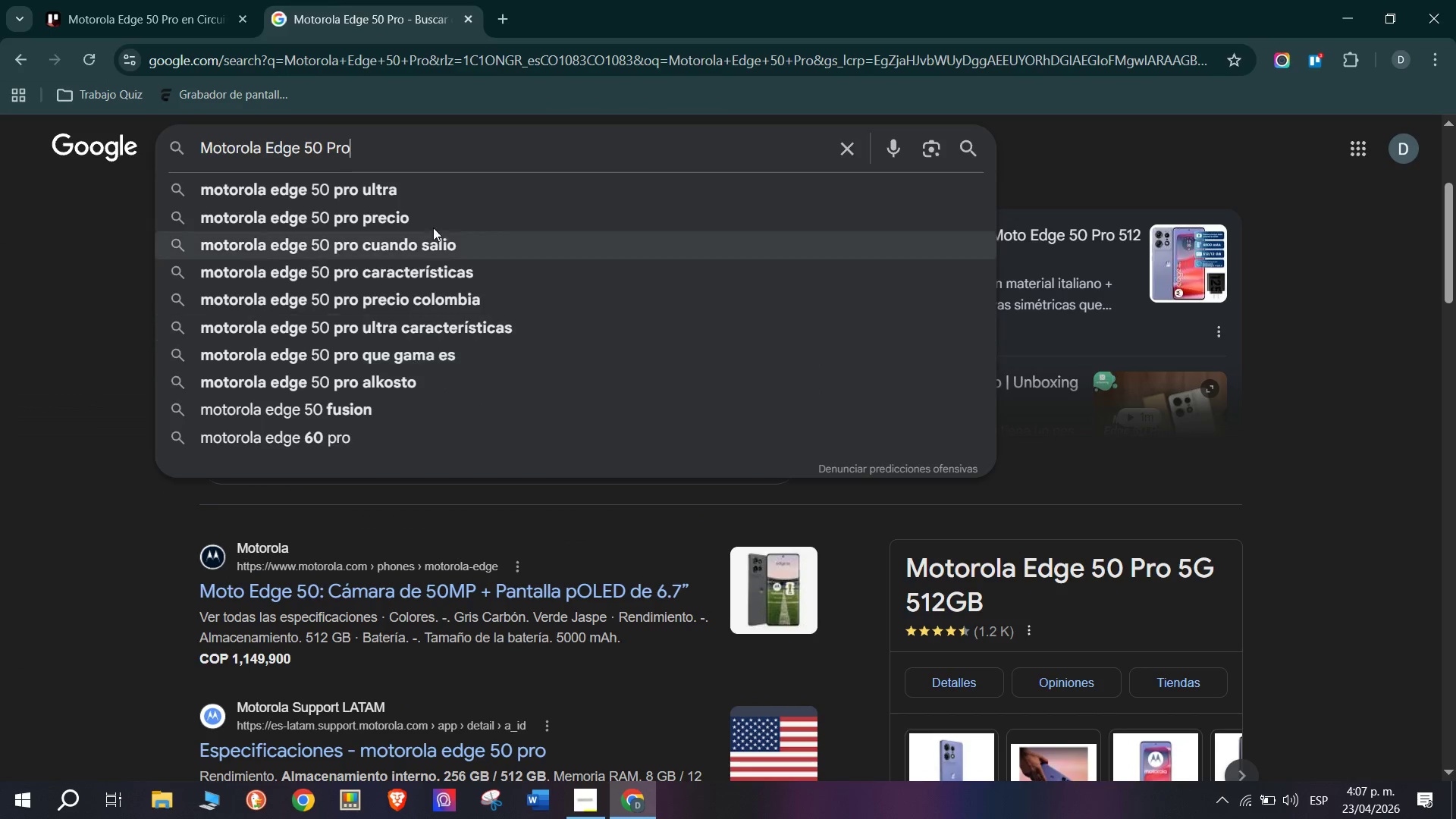 
key(Space)
 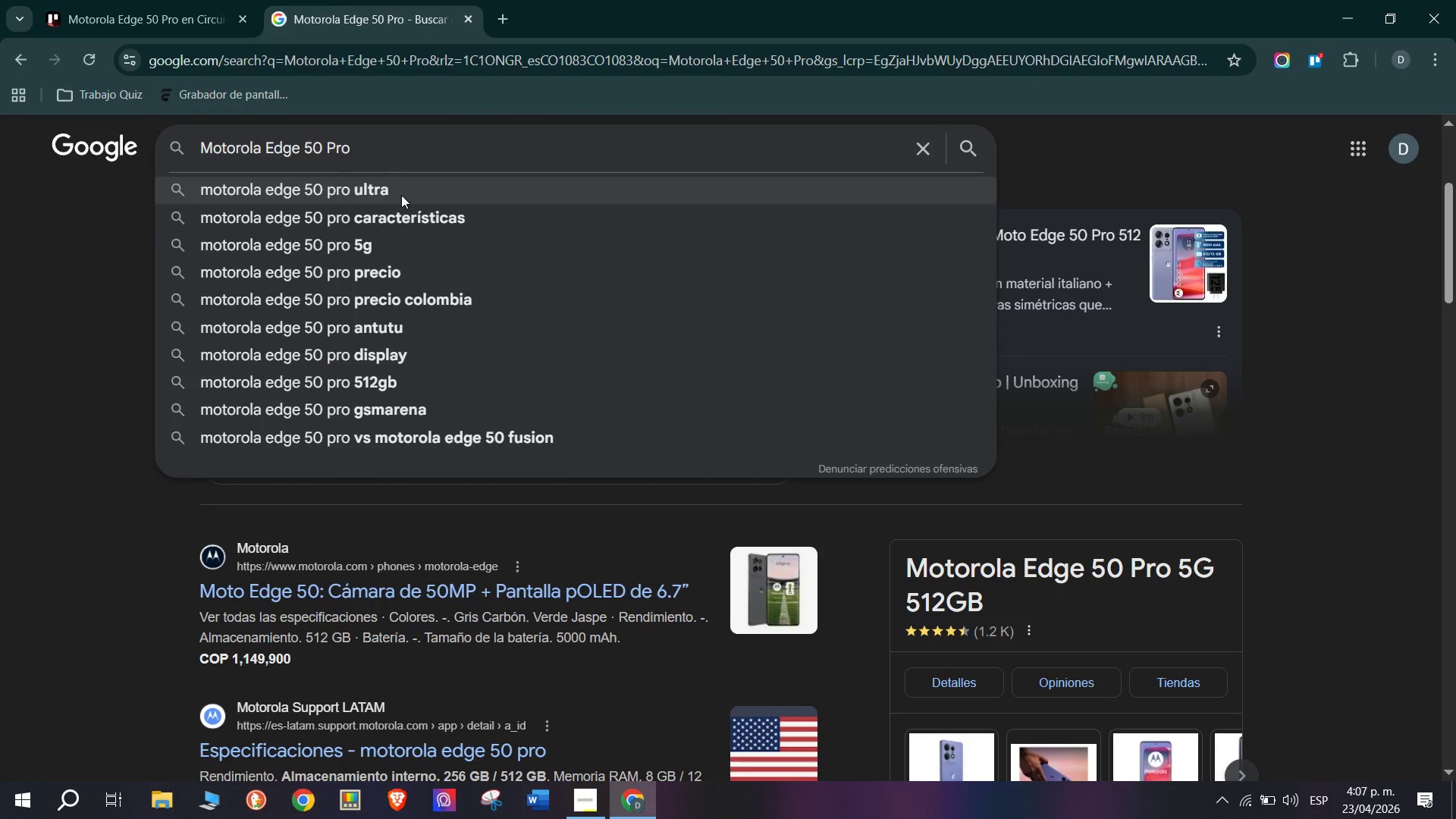 
left_click([408, 212])
 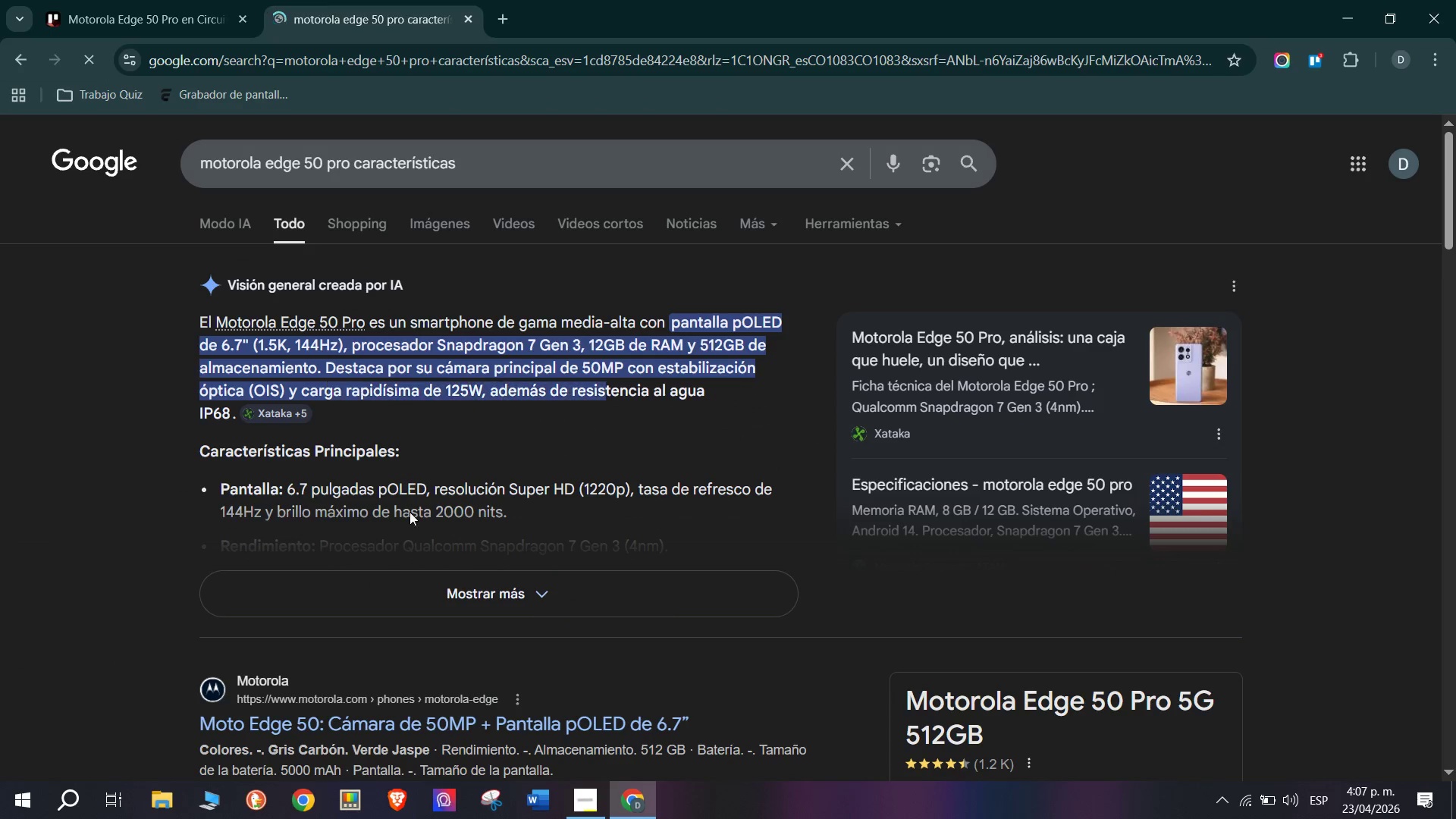 
left_click([459, 579])
 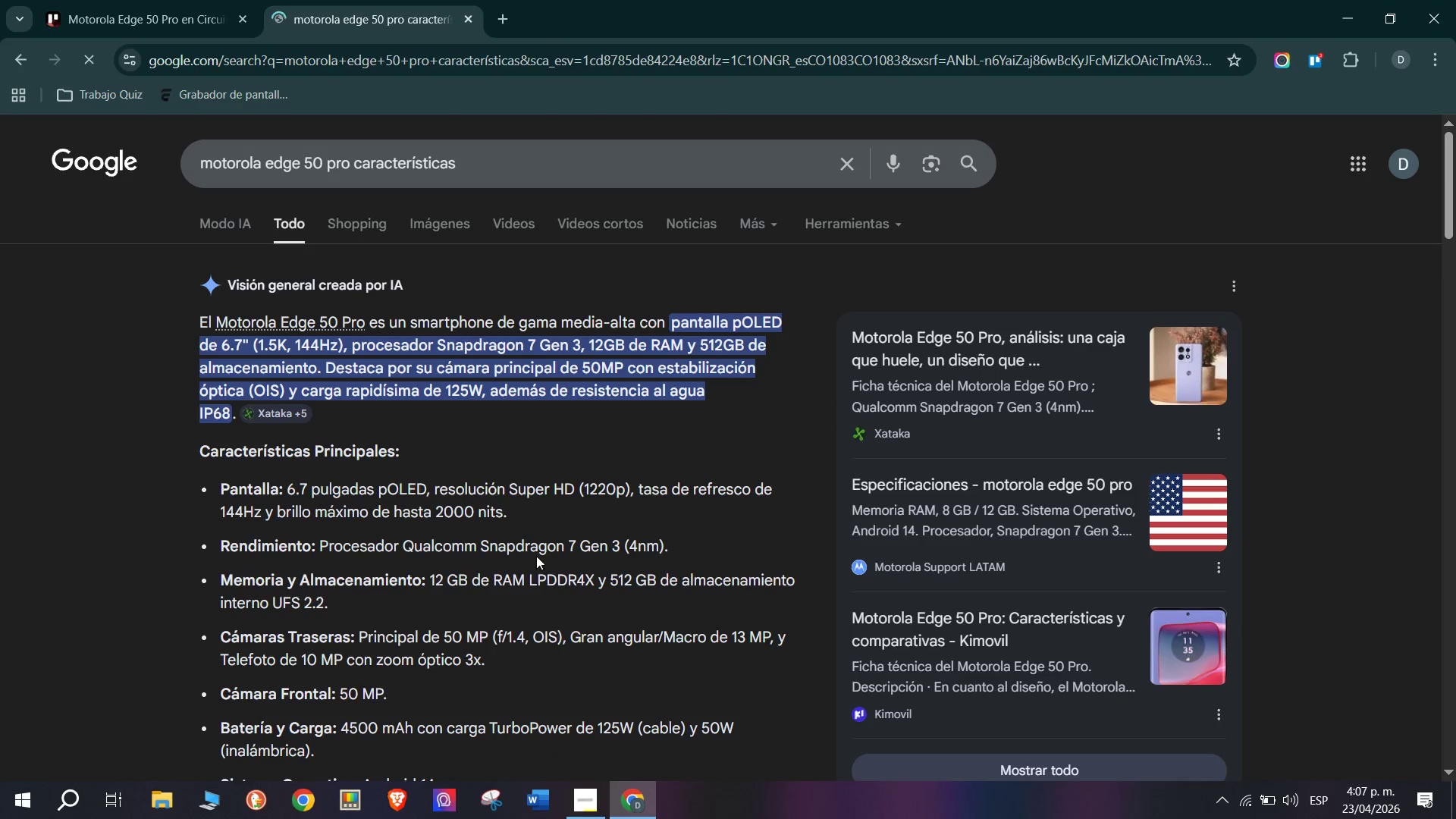 
scroll: coordinate [572, 532], scroll_direction: down, amount: 1.0
 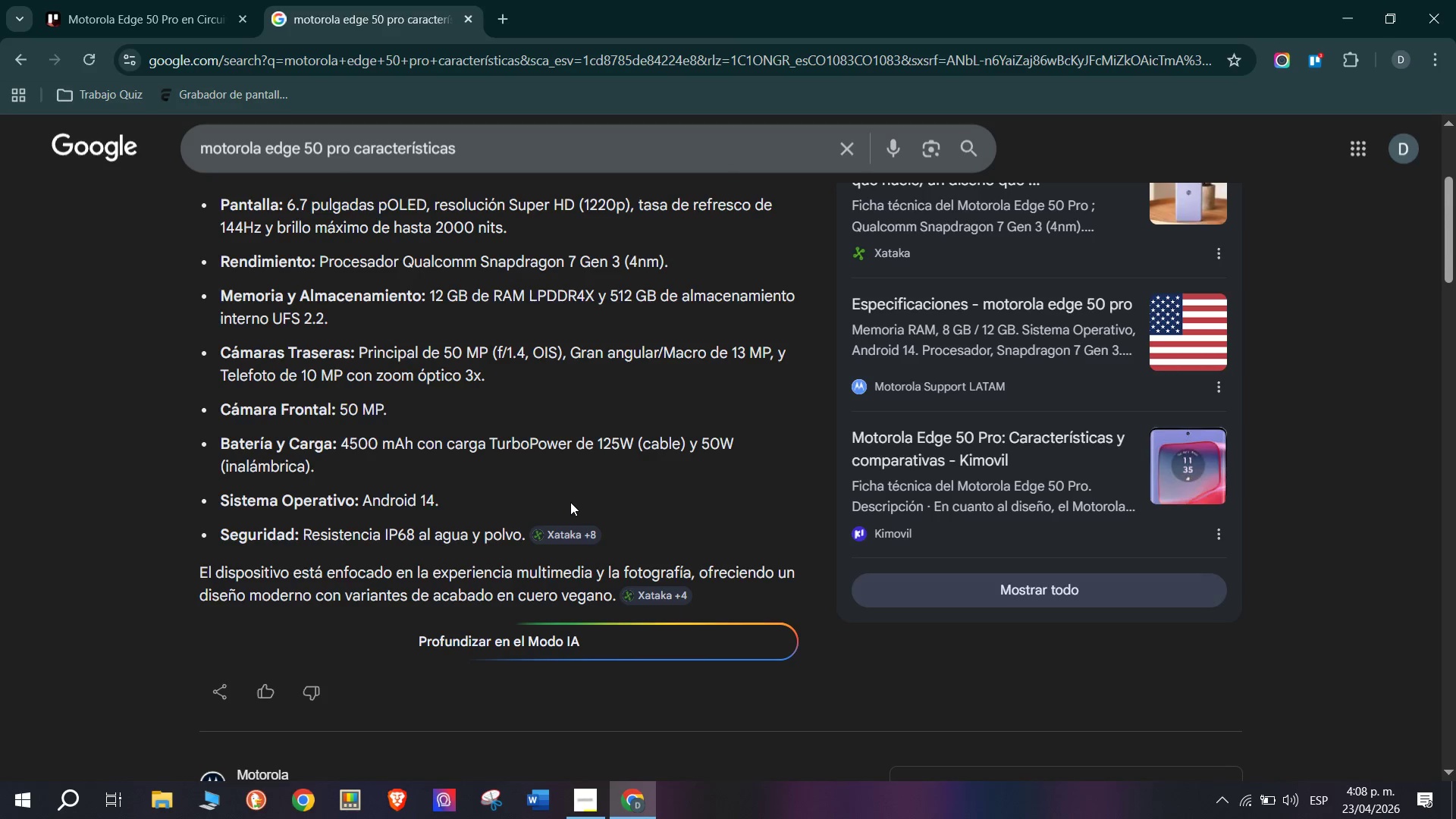 
wait(61.38)
 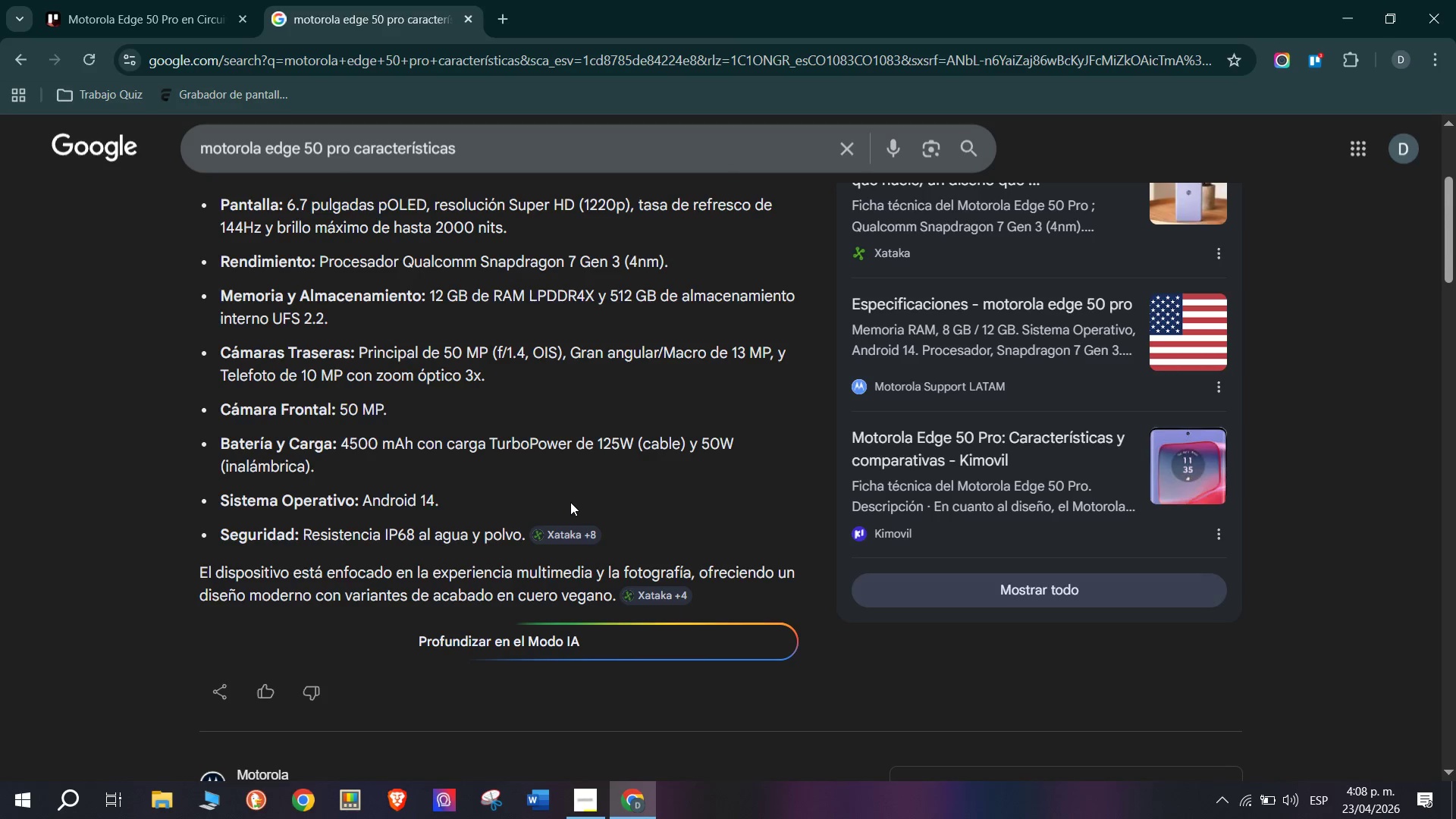 
scroll: coordinate [535, 491], scroll_direction: up, amount: 1.0
 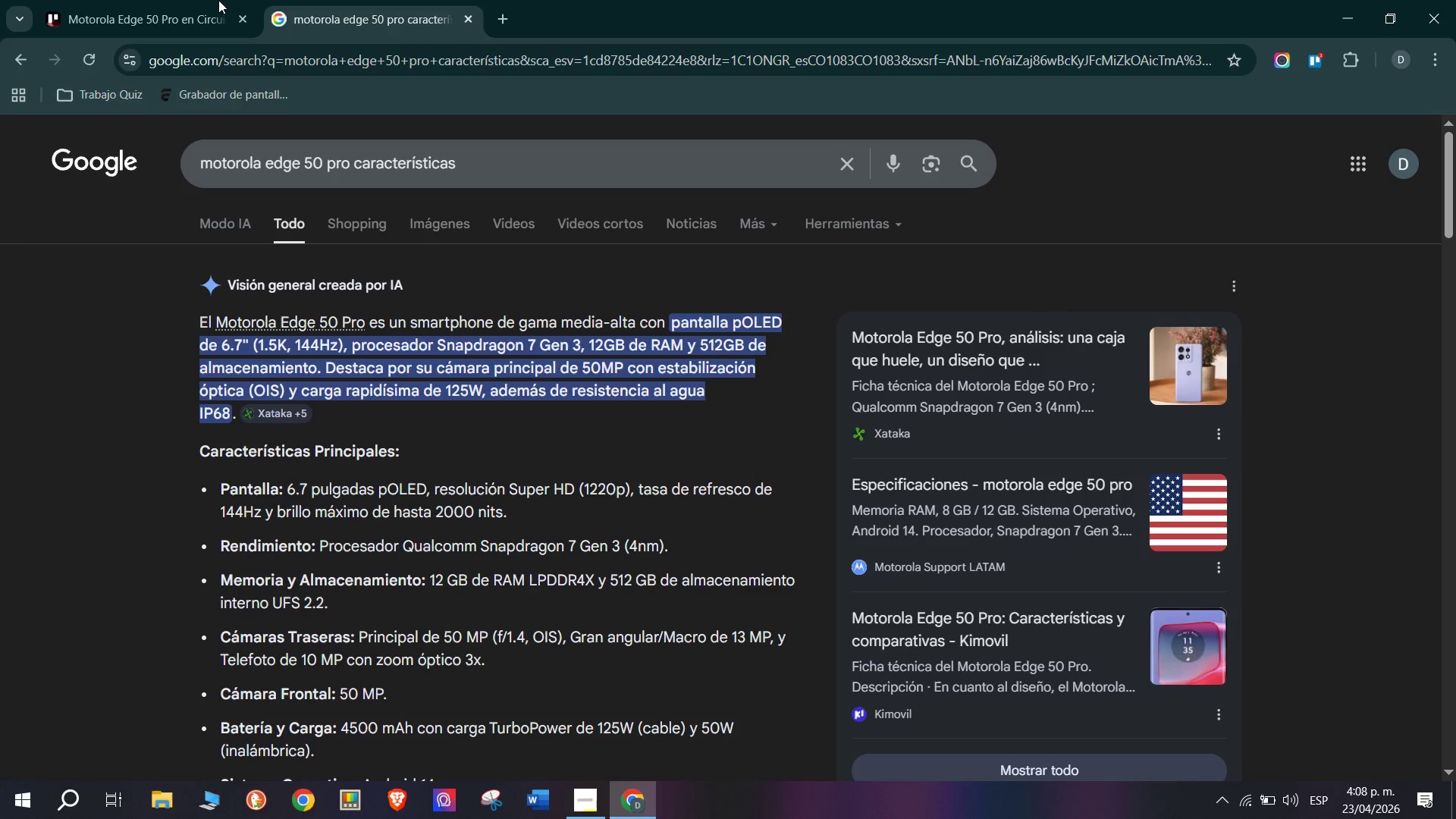 
left_click([133, 0])
 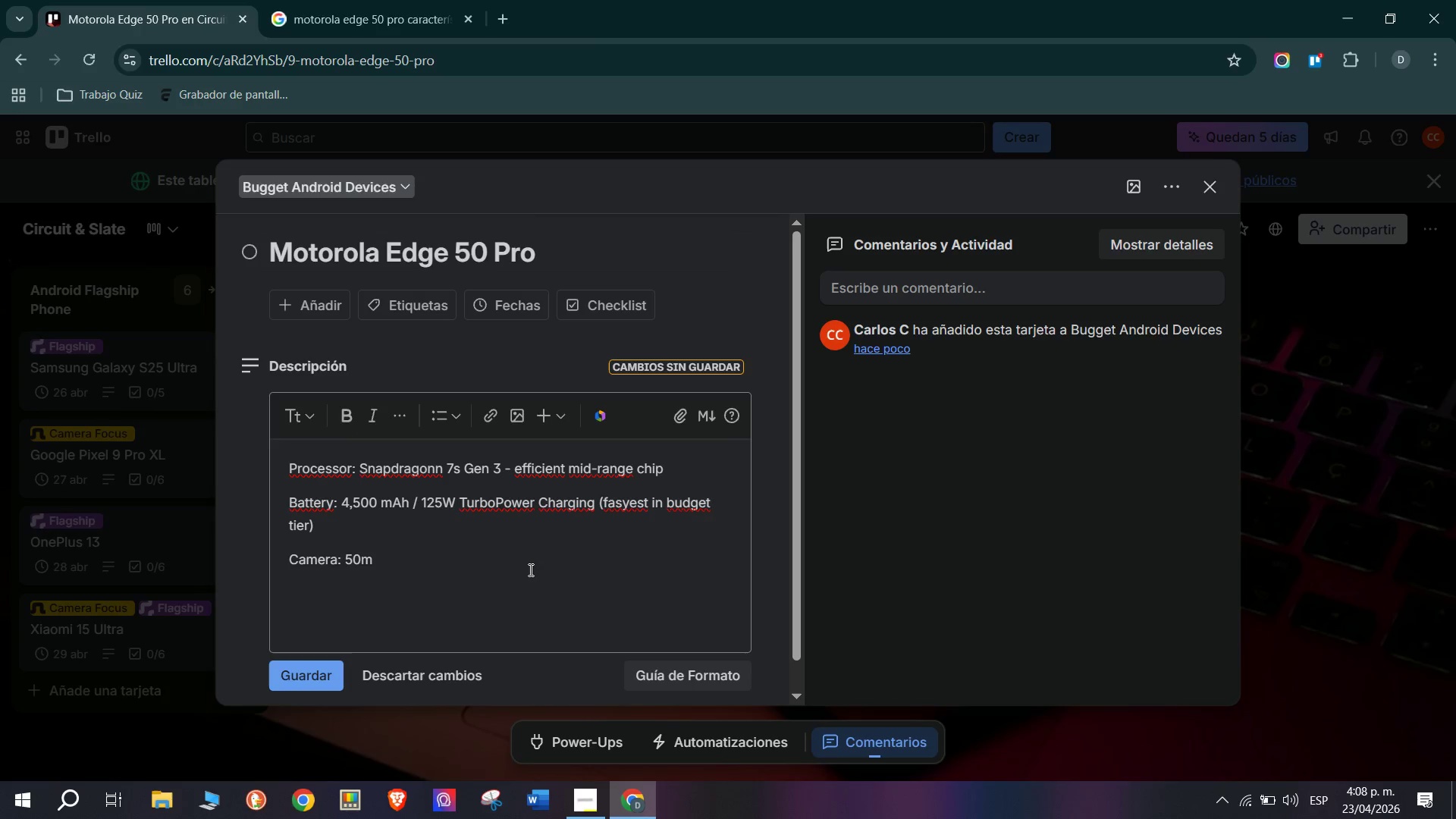 
left_click([469, 563])
 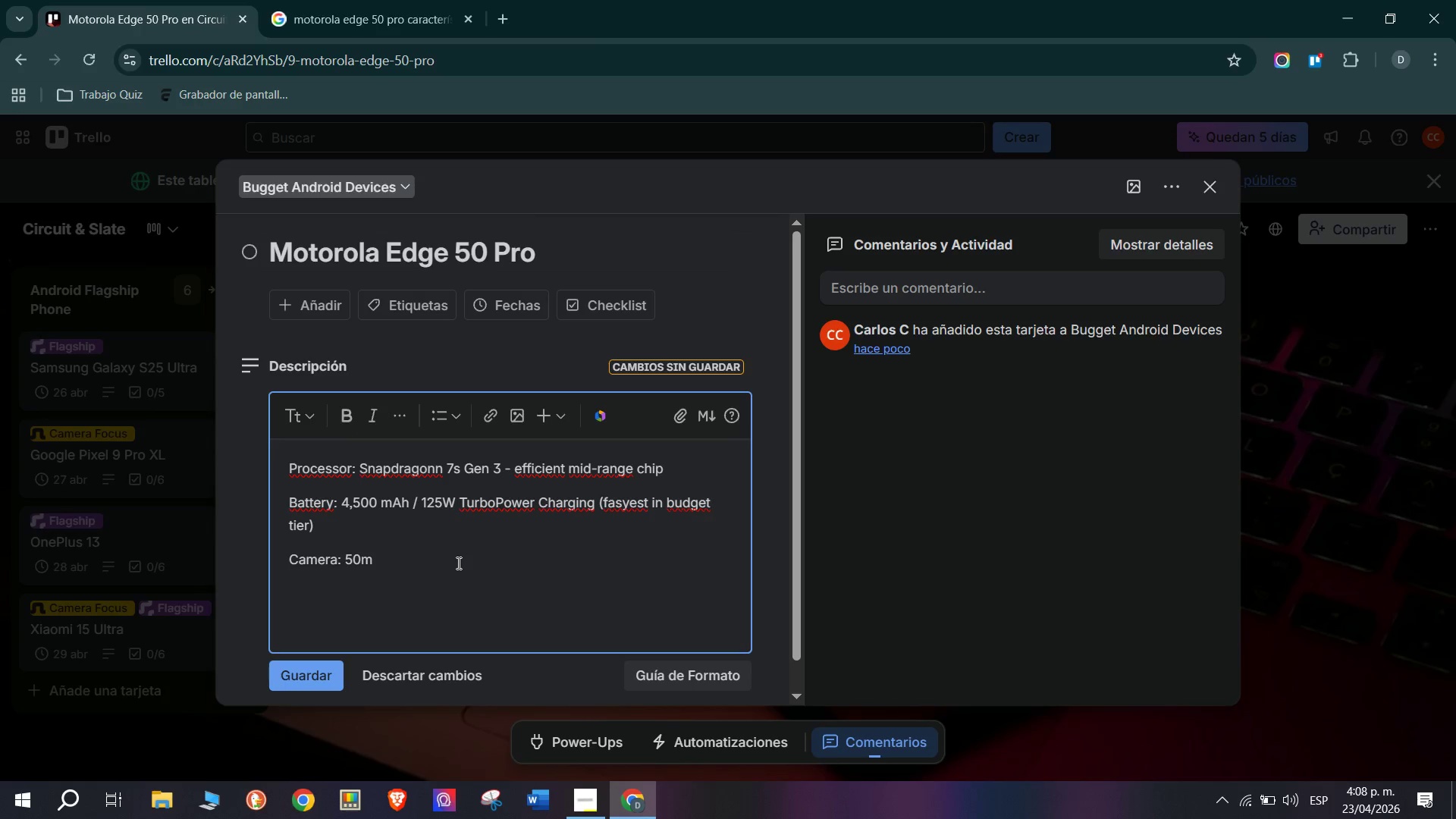 
key(P)
 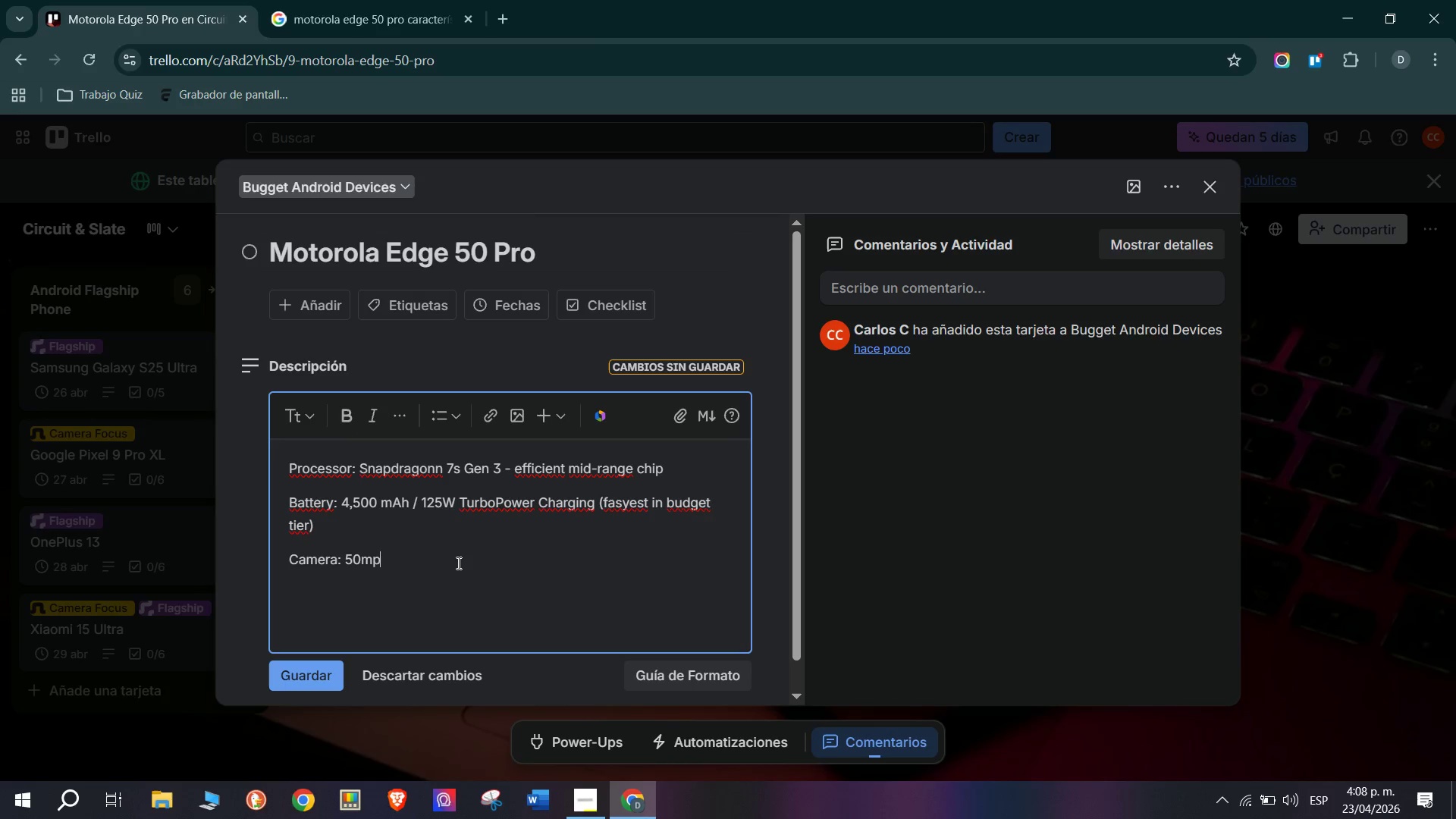 
key(Space)
 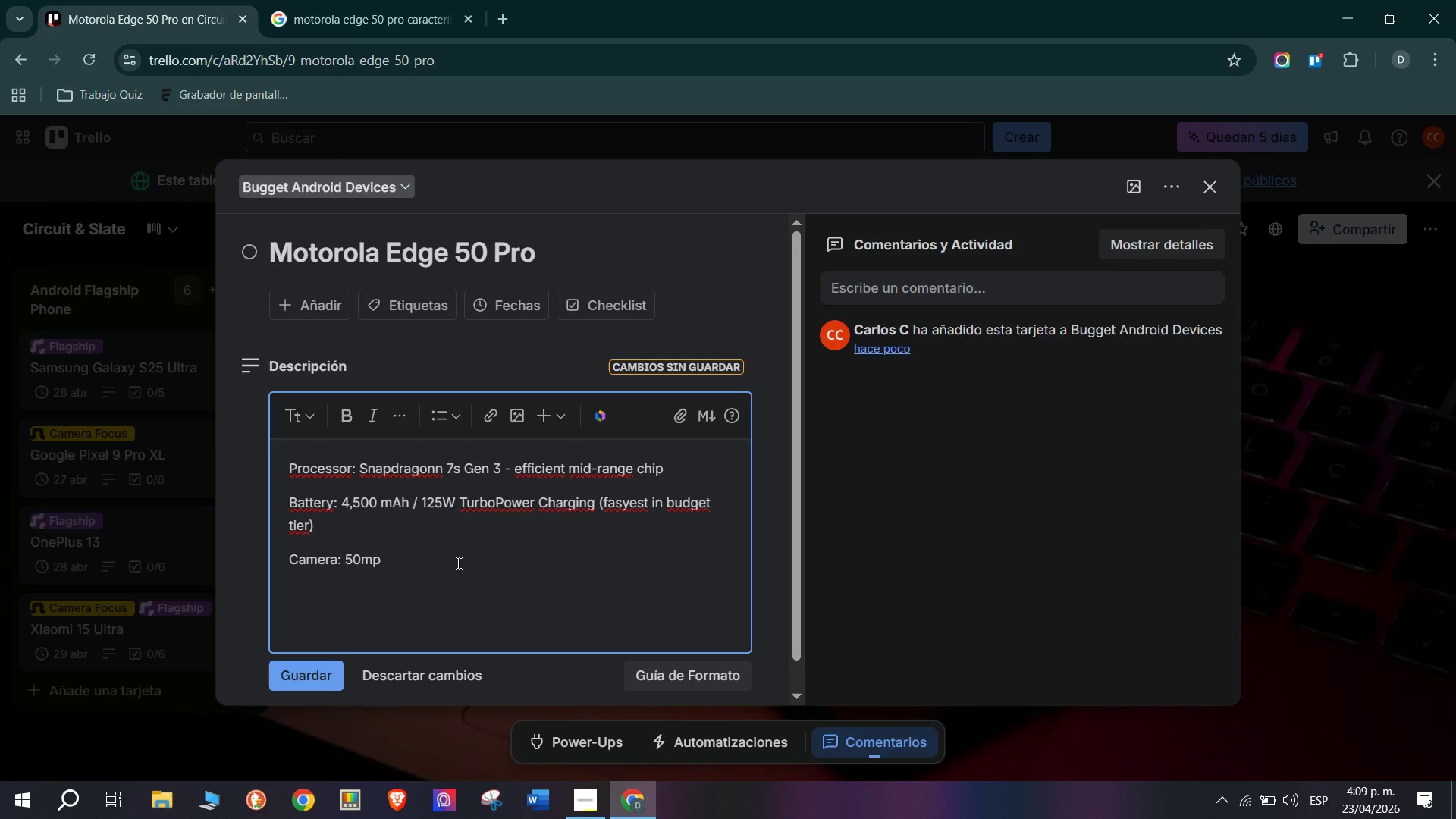 
wait(13.52)
 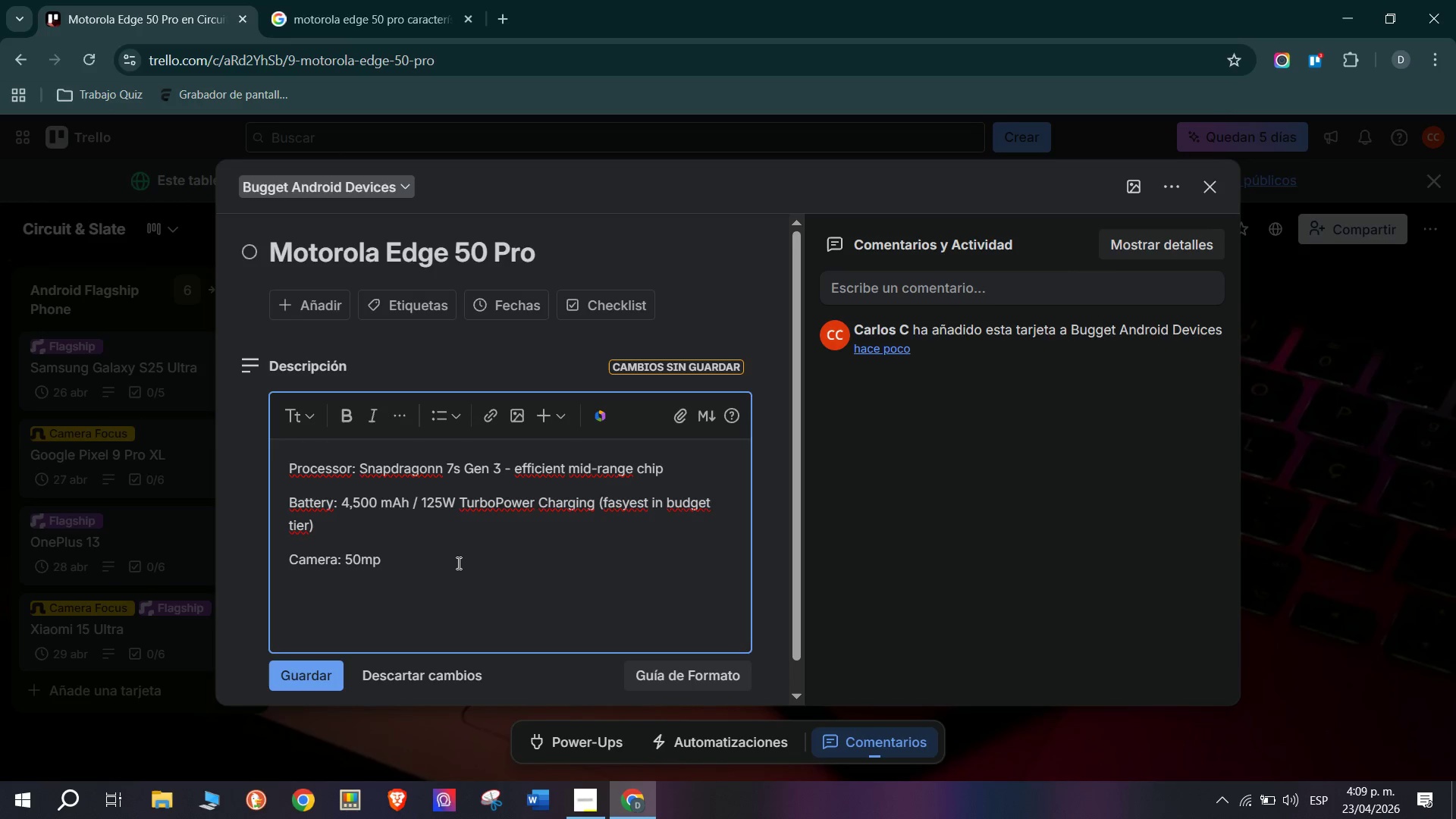 
type(main *f&1.4 aperture( )
key(Backspace)
type(, 13MP uklt)
key(Backspace)
key(Backspace)
key(Backspace)
type(ltra wide)
 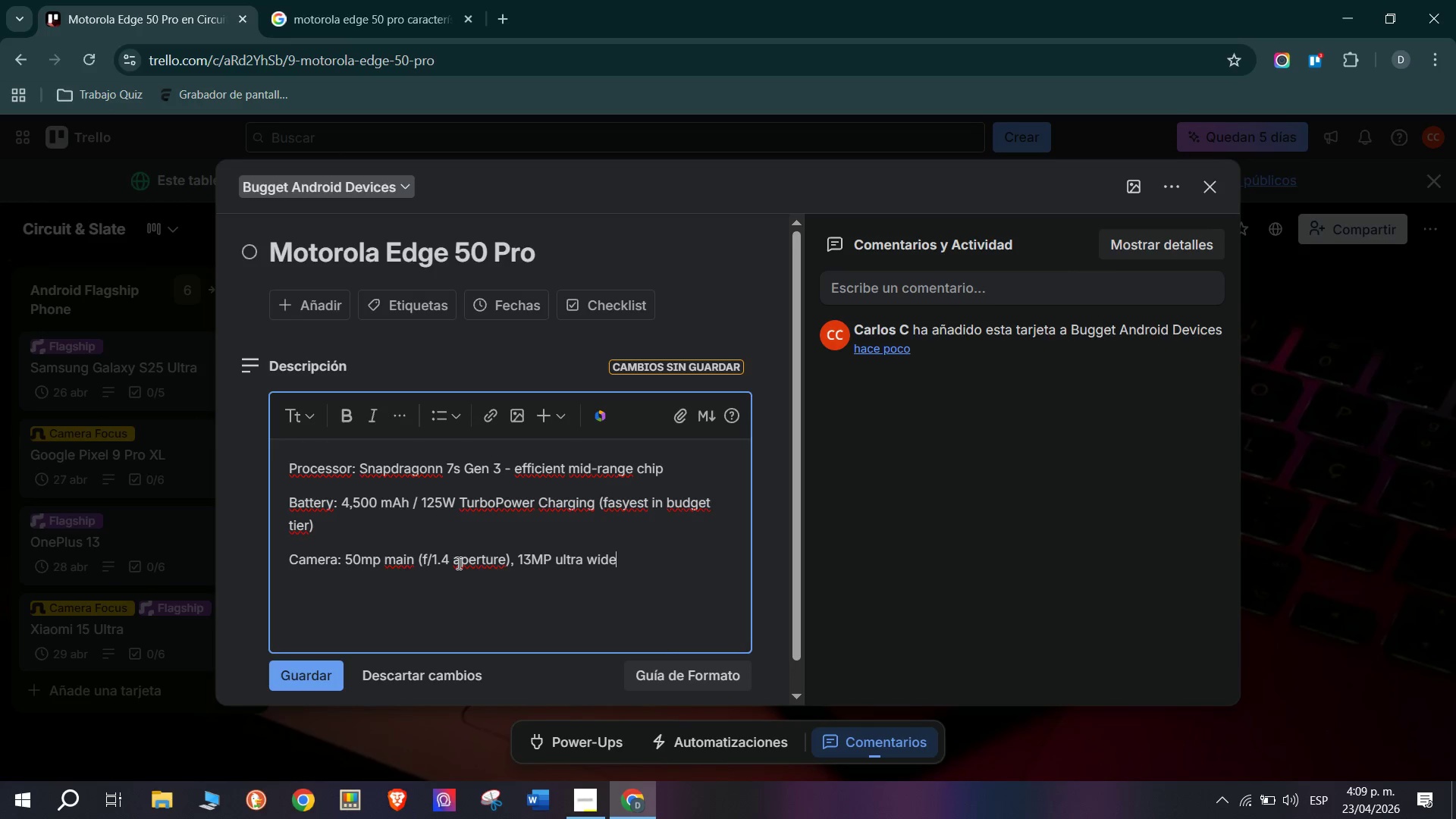 
wait(7.78)
 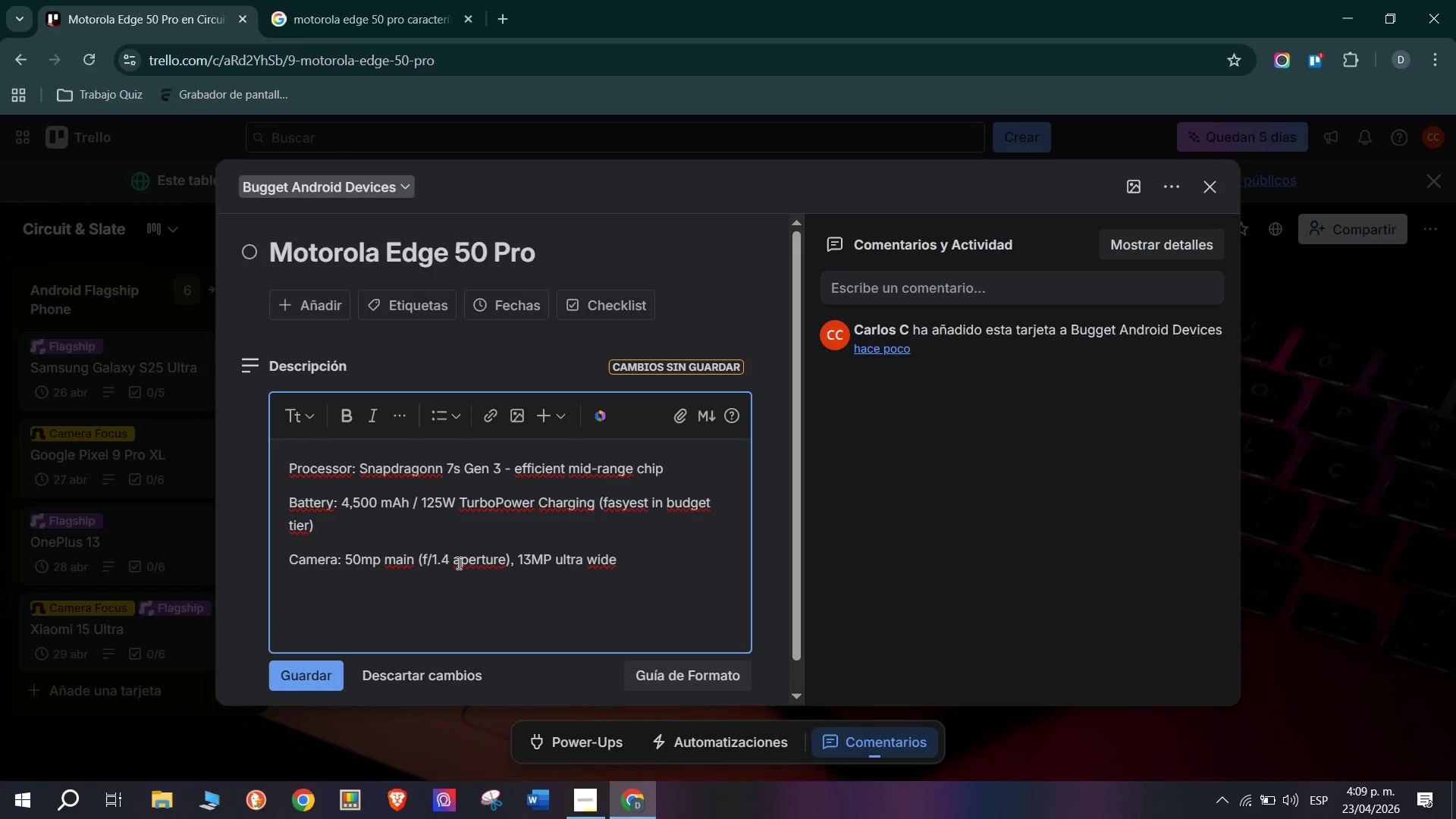 
type(, 10mp)
 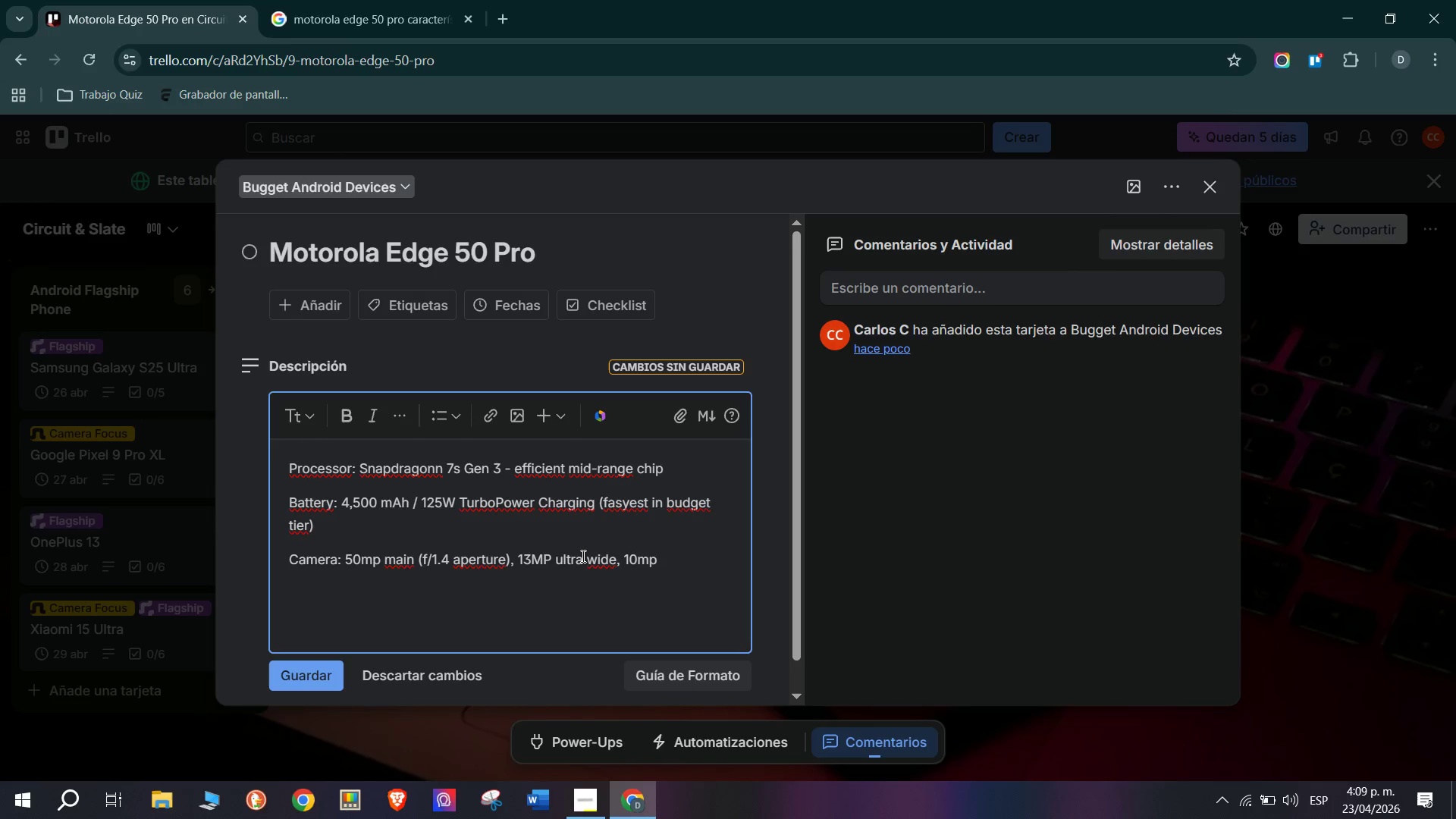 
left_click([589, 560])
 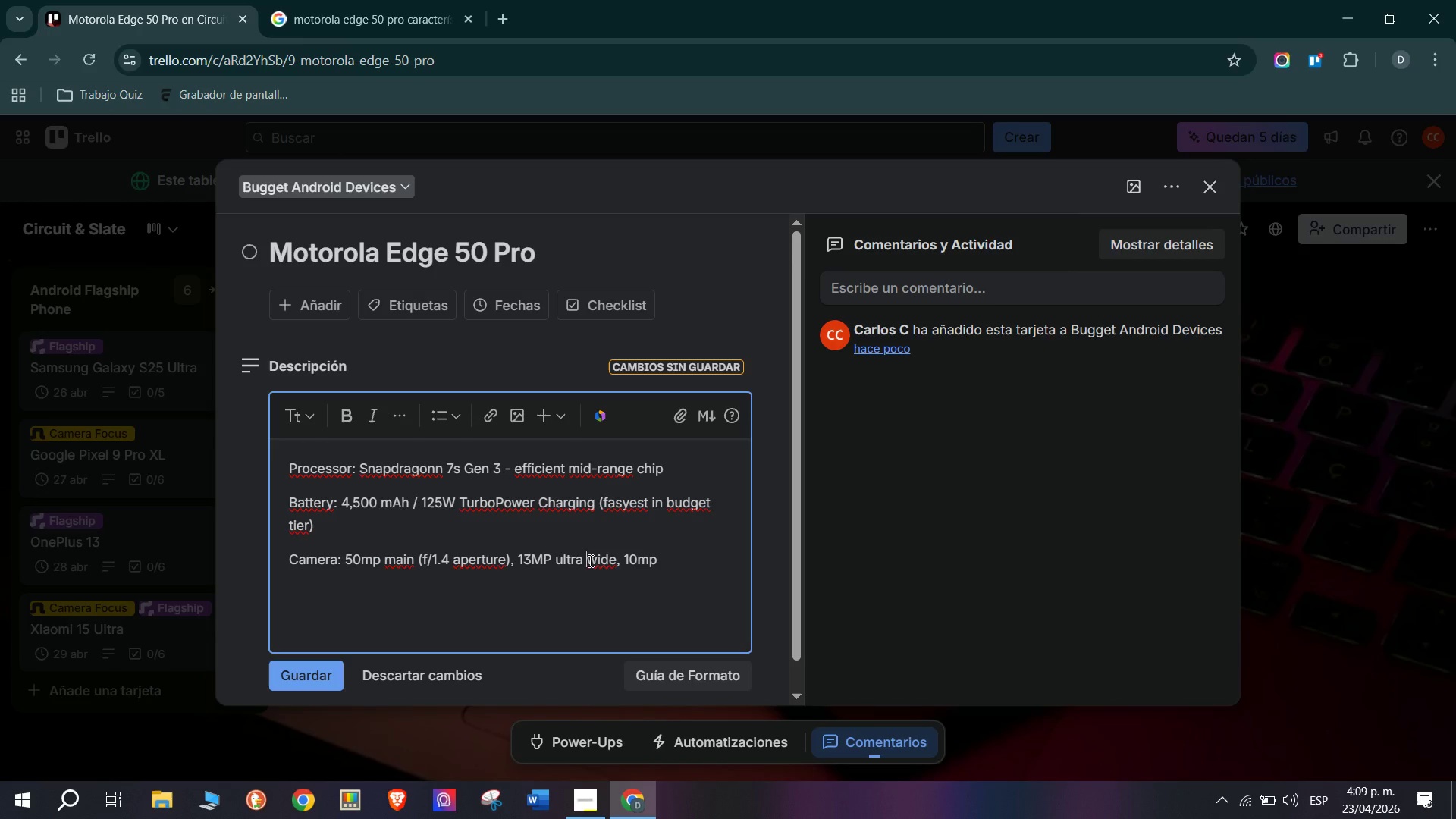 
key(Backspace)
 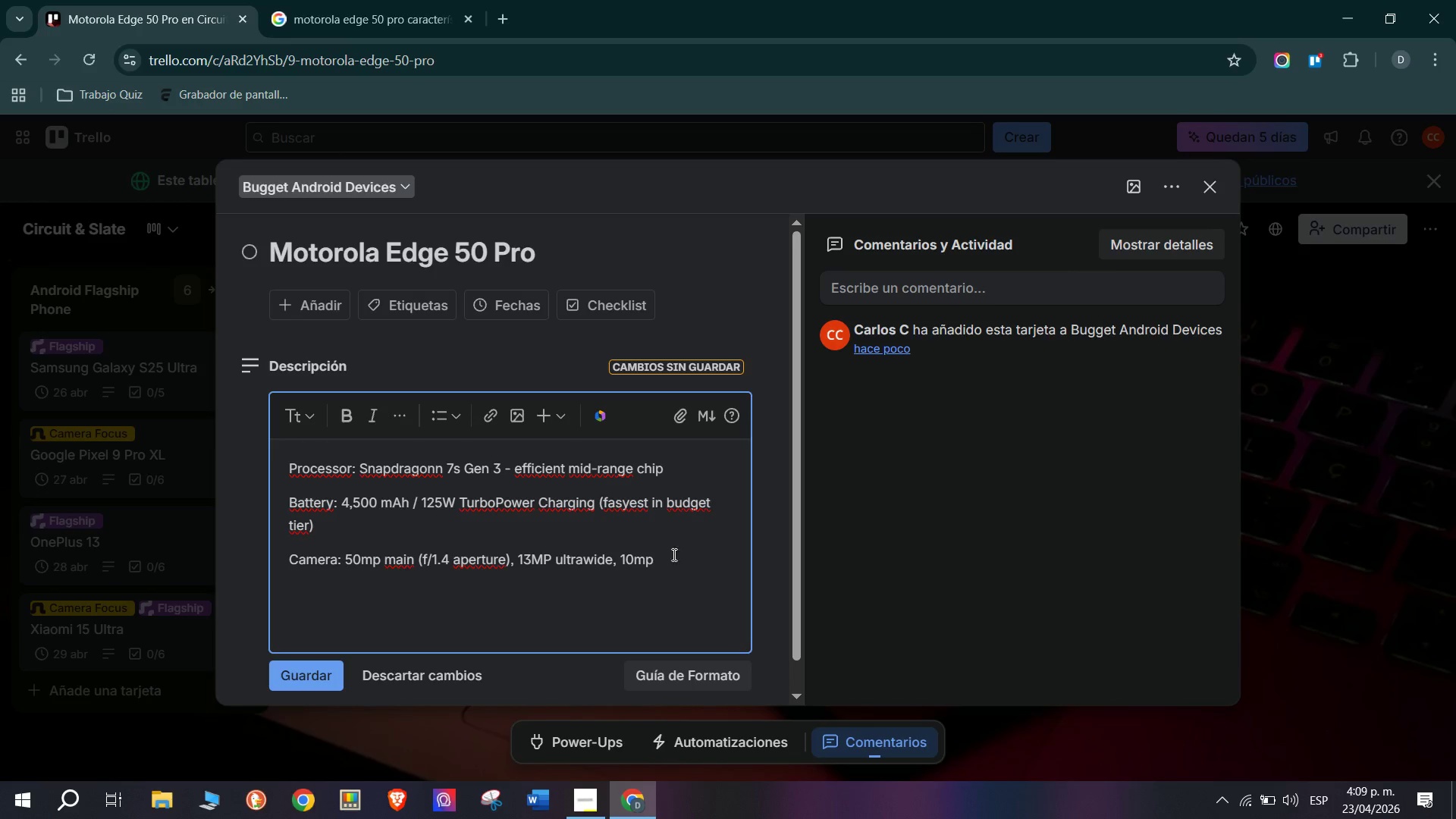 
left_click([686, 555])
 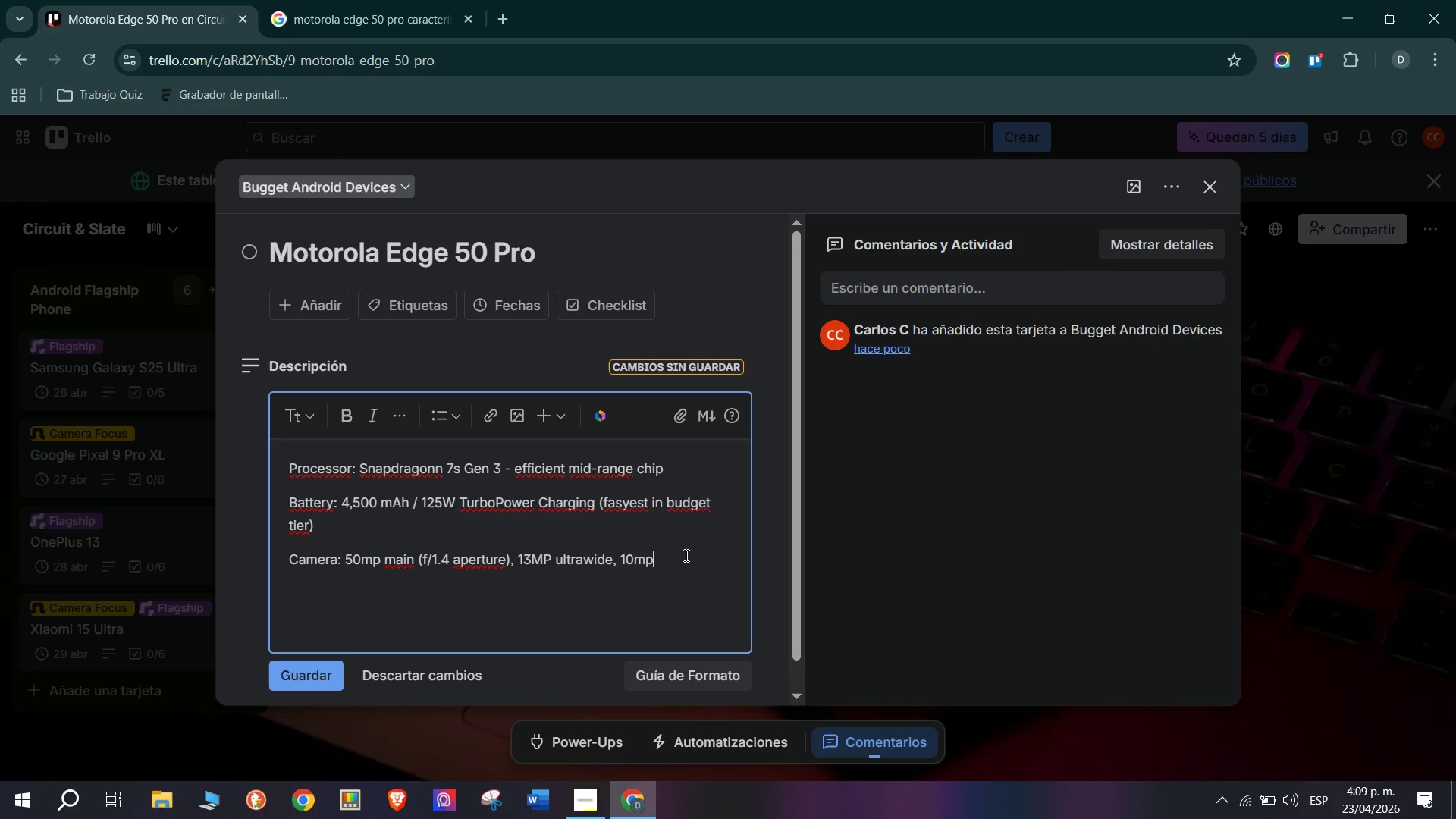 
type( 3x telephoto.)
 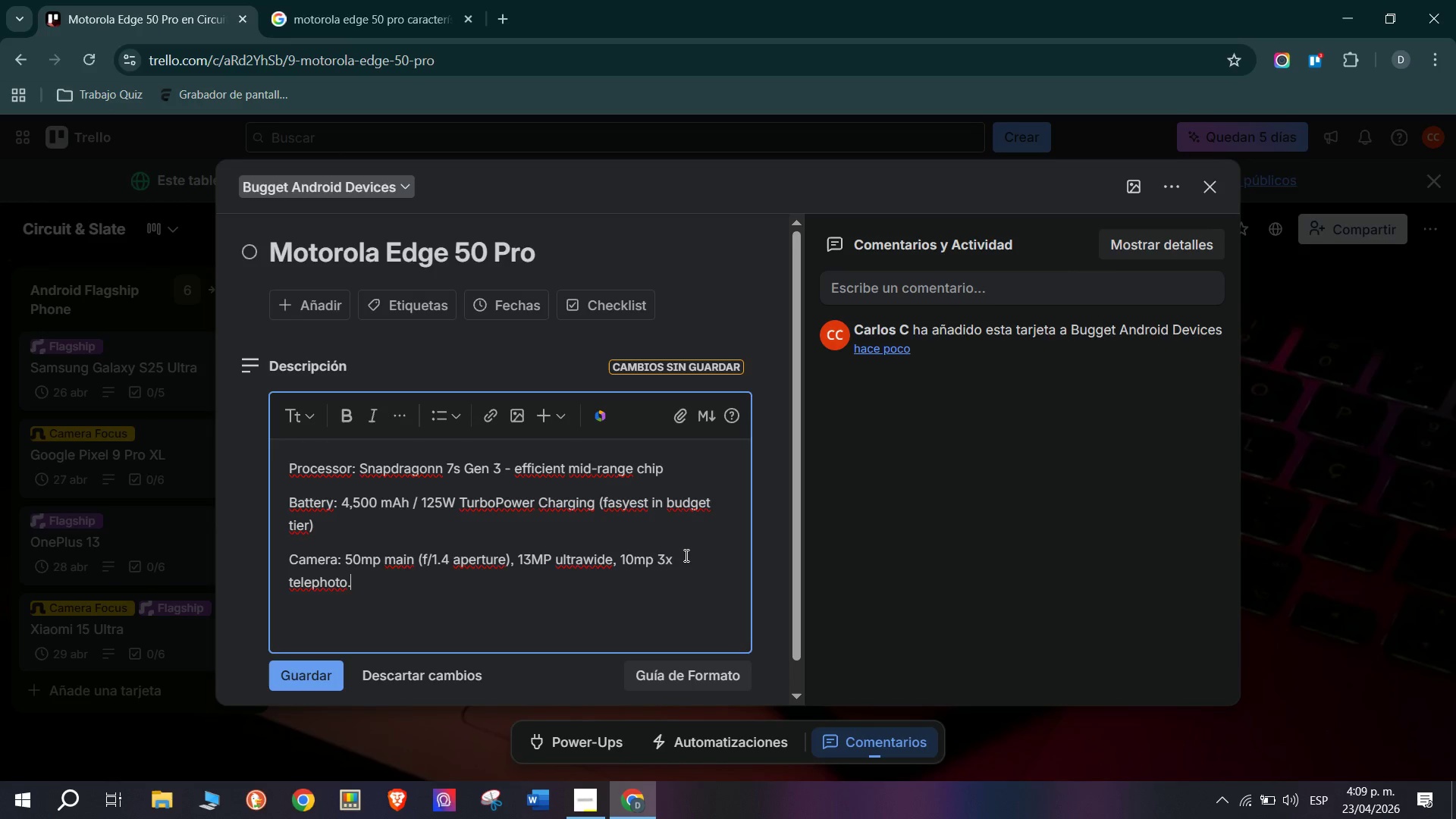 
key(Enter)
 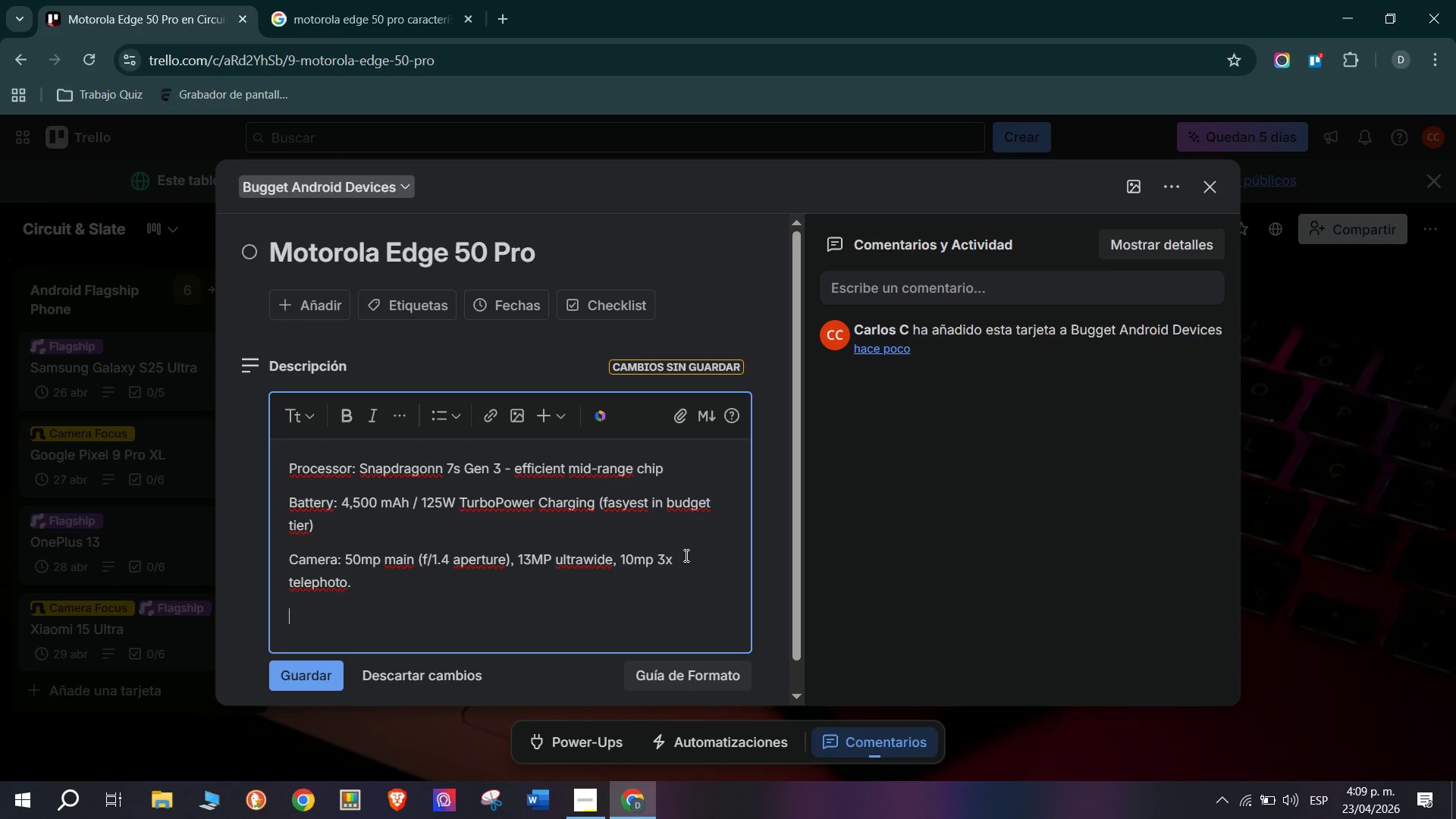 
type(Target Markwe)
key(Backspace)
key(Backspace)
type(et> Value buyers who prioritix)
key(Backspace)
type(ze)
 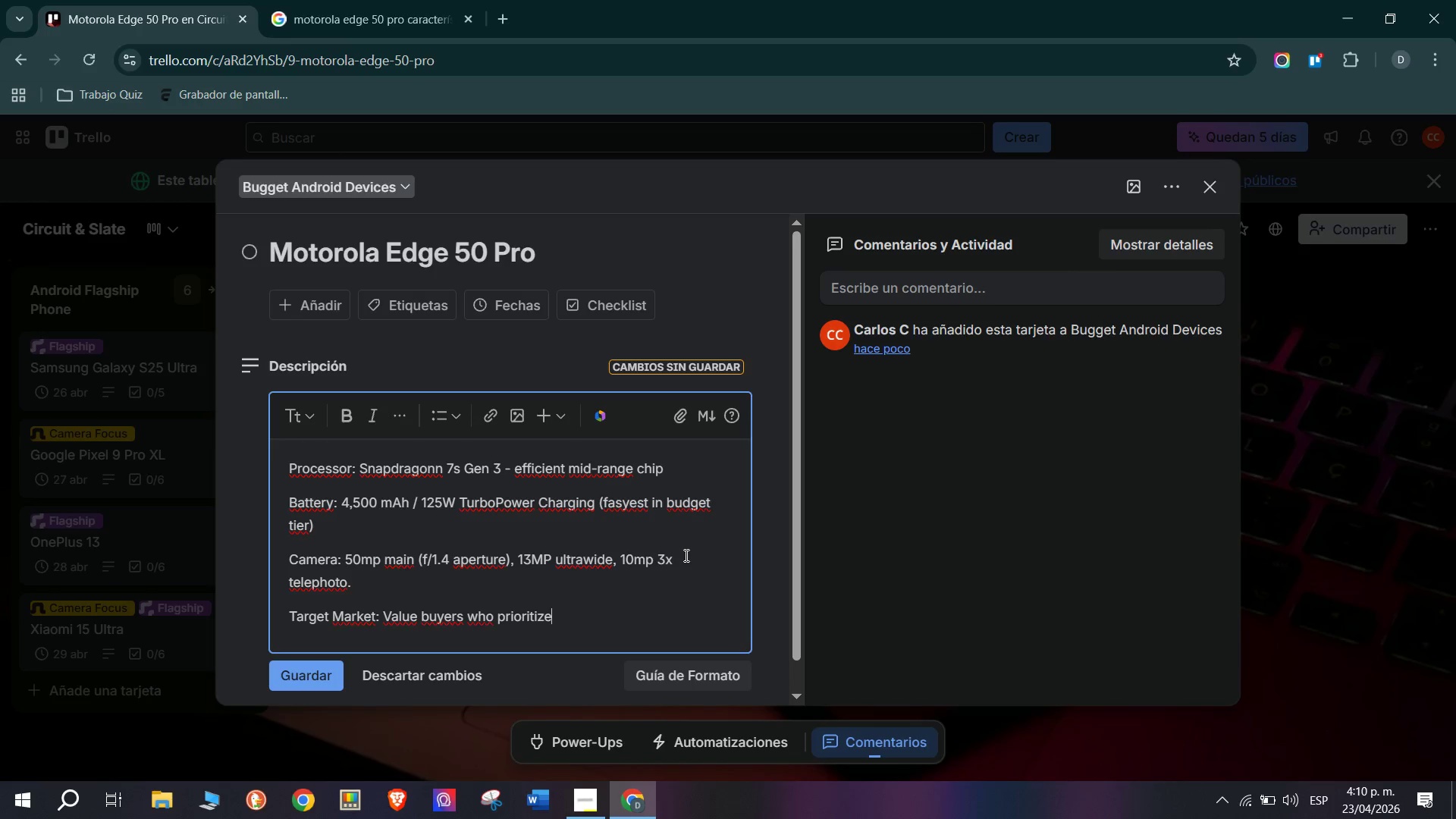 
key(Enter)
 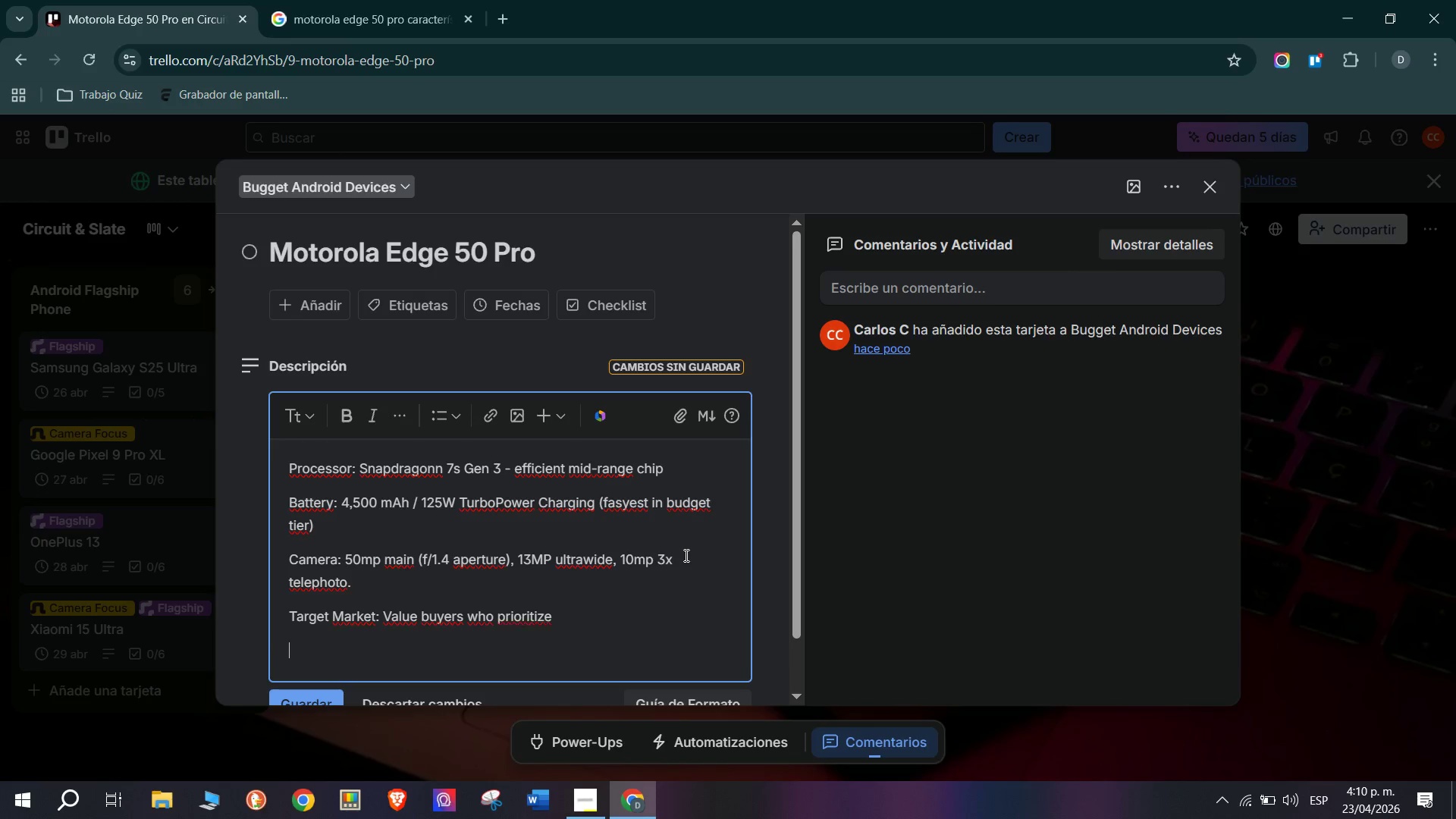 
type(Charging speed anm)
key(Backspace)
type(d display quality.)
 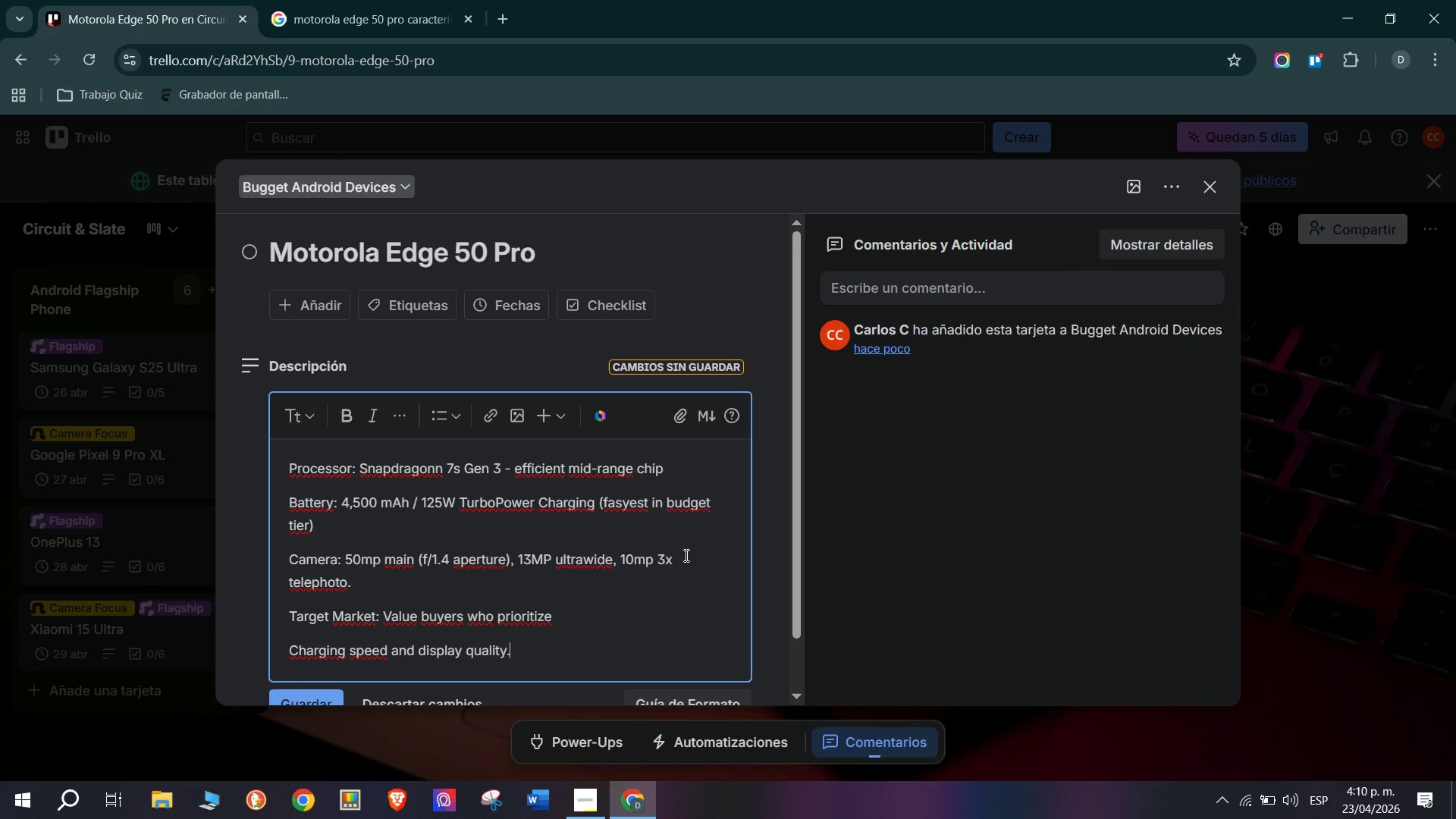 
key(Enter)
 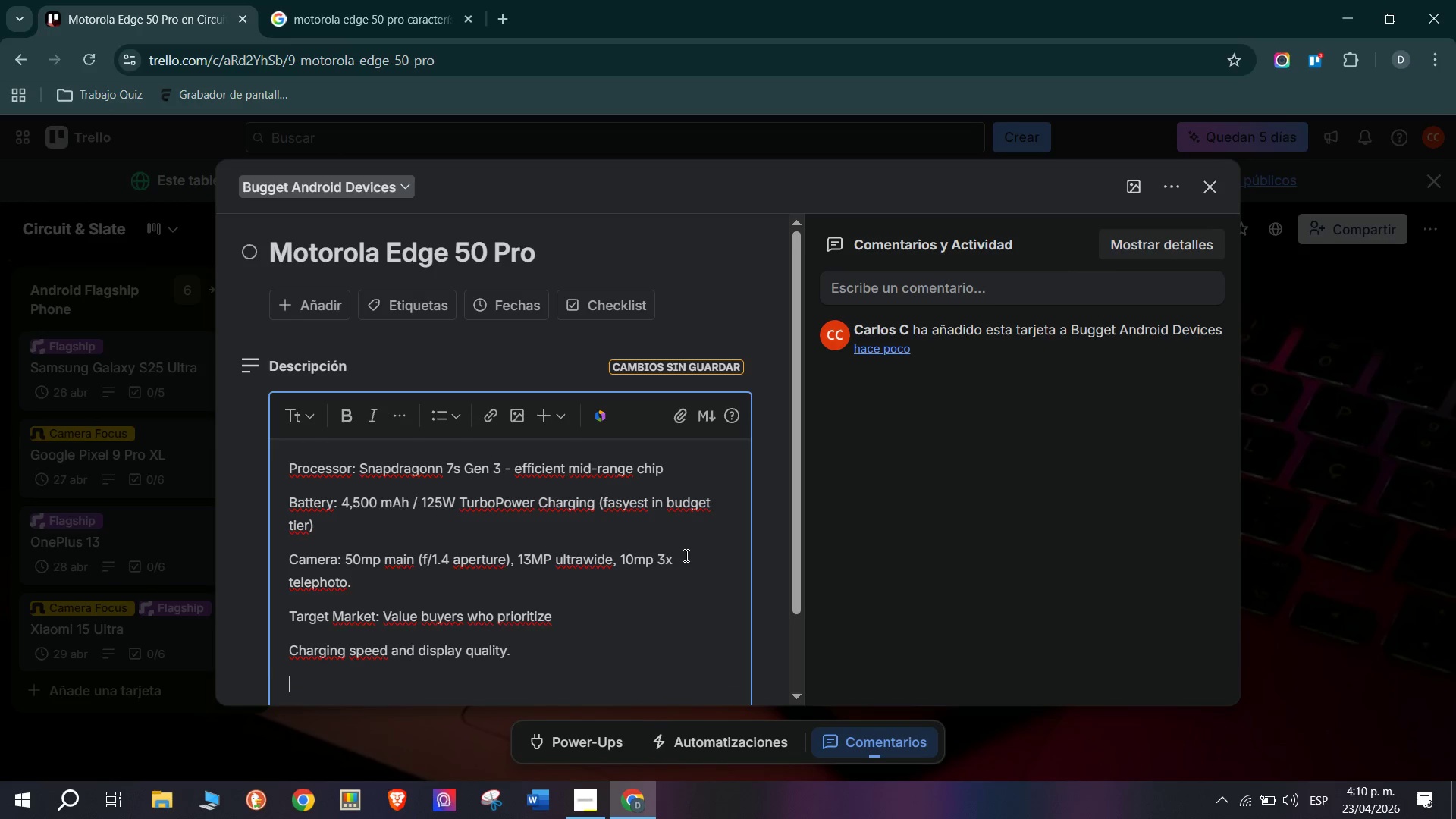 
type(Approx. Retail Price> $300 *256GB()
 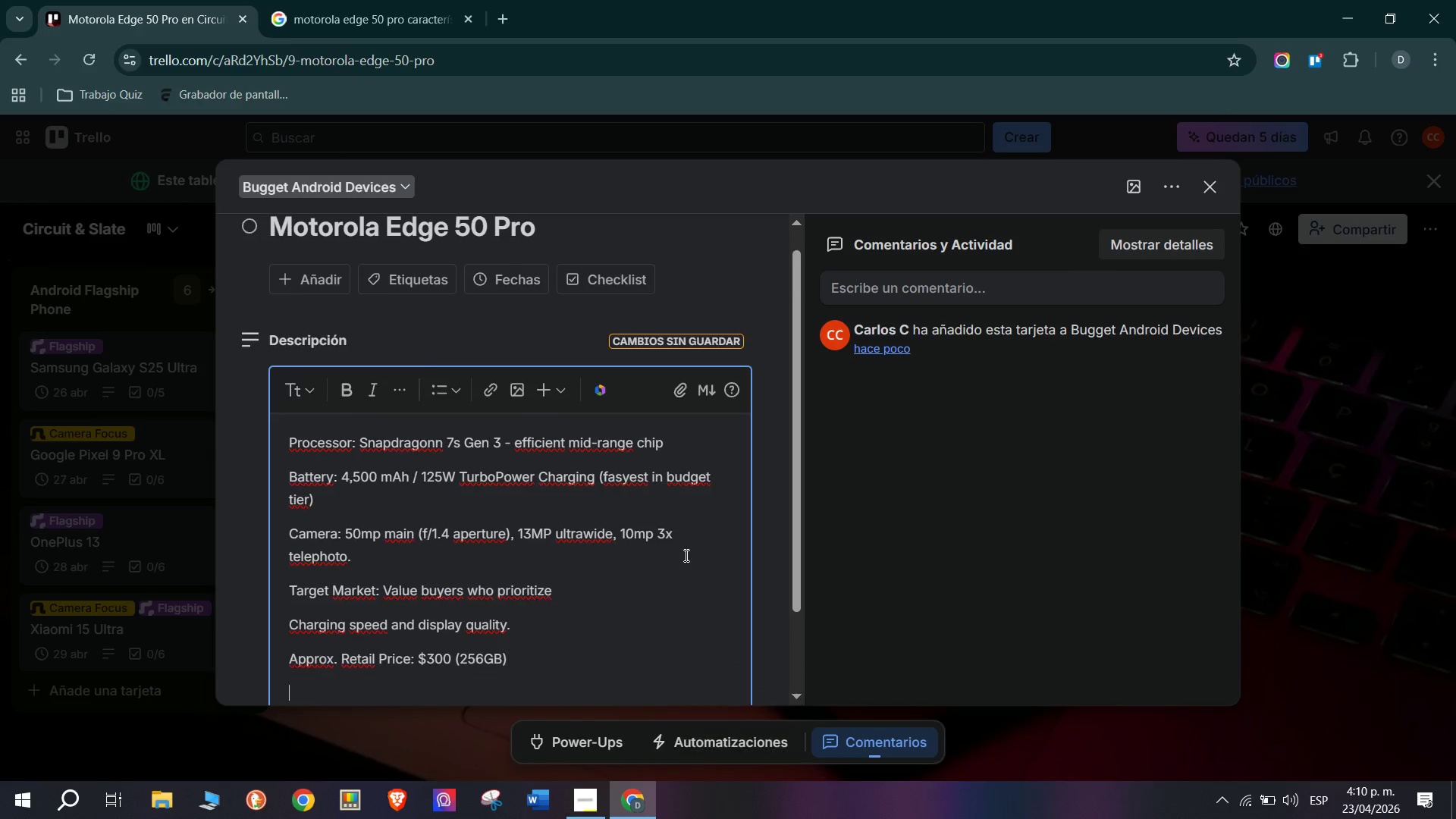 
 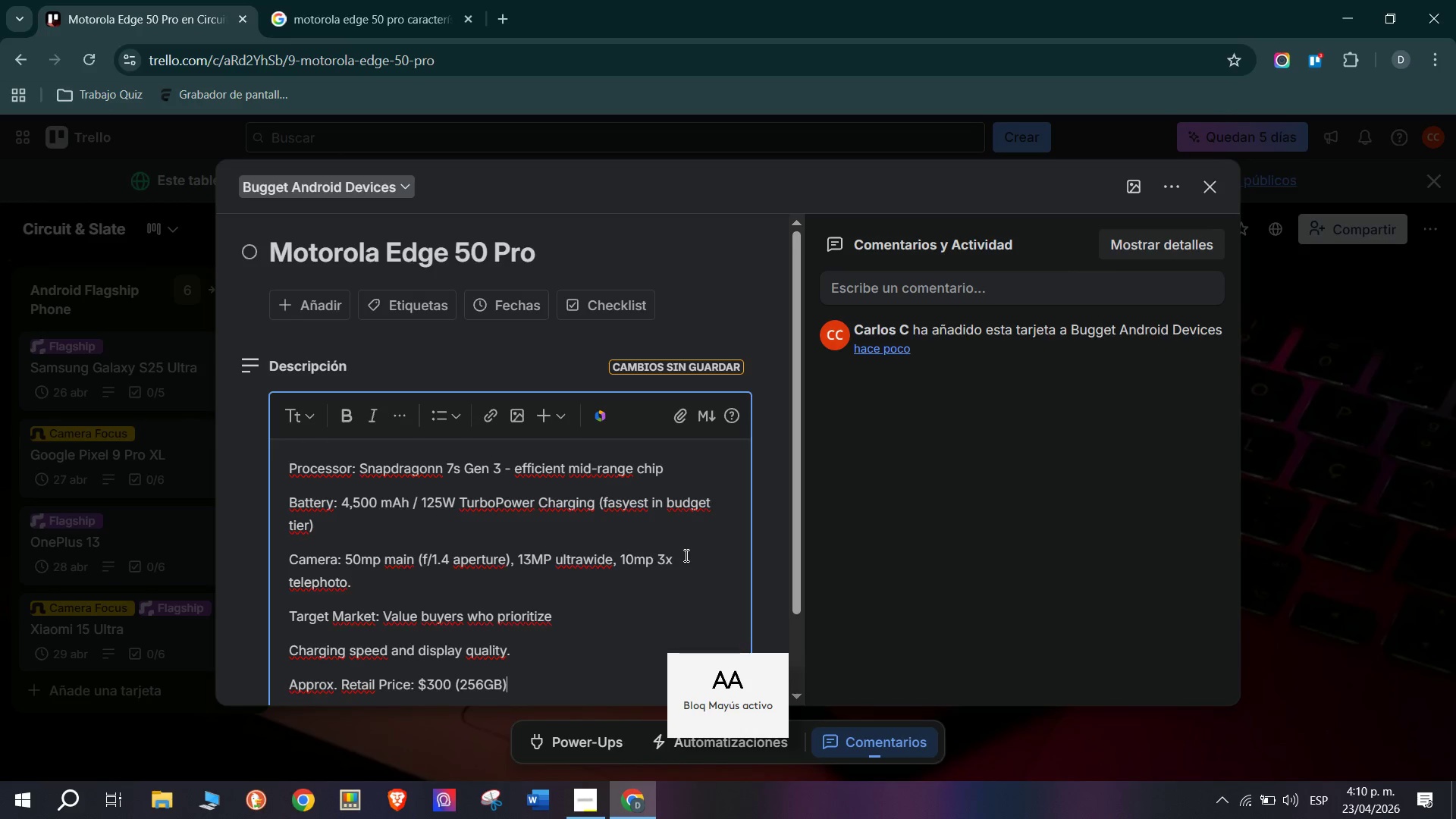 
key(Enter)
 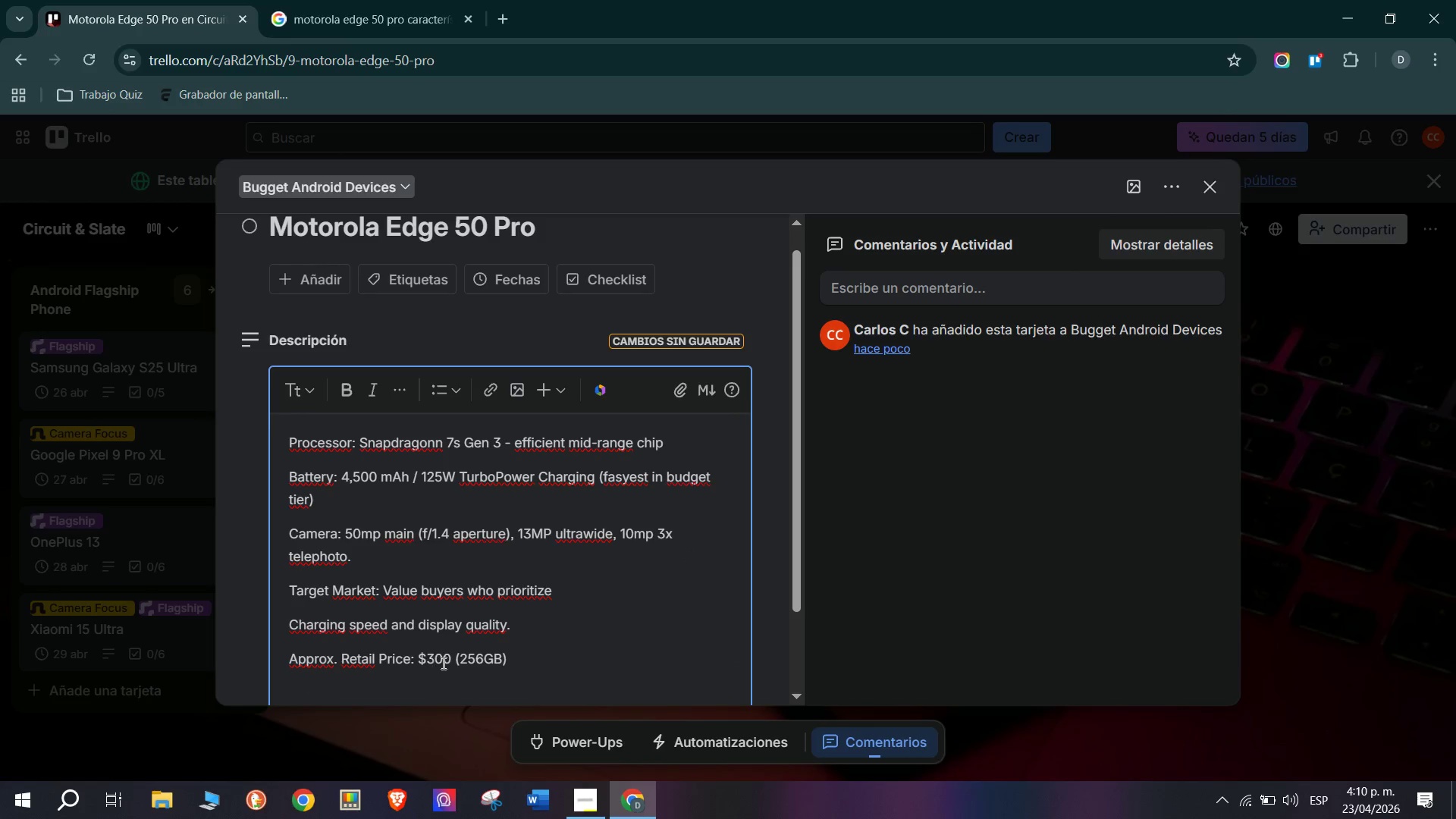 
key(Backspace)
key(Backspace)
type(99)
 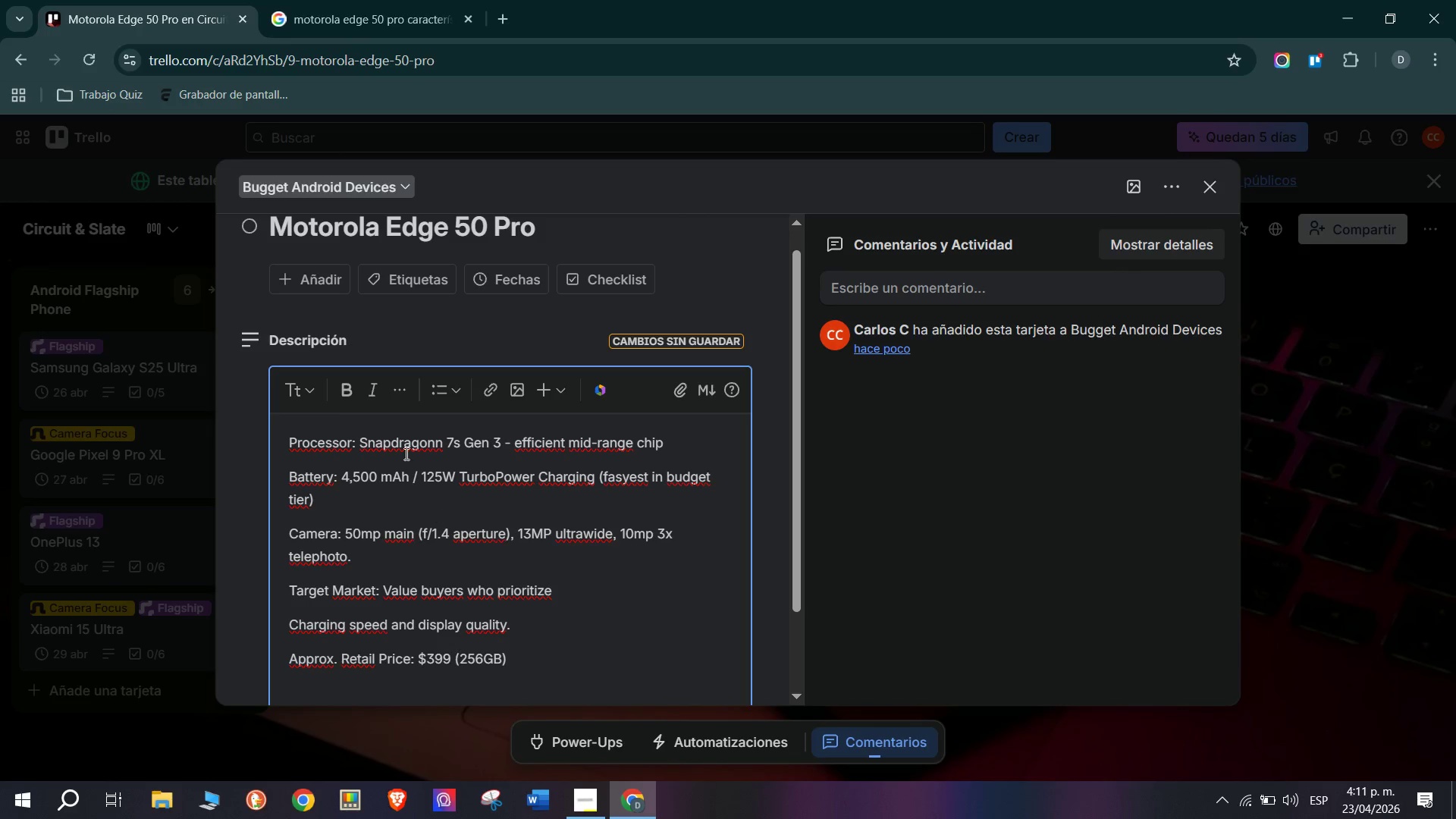 
scroll: coordinate [410, 482], scroll_direction: down, amount: 5.0
 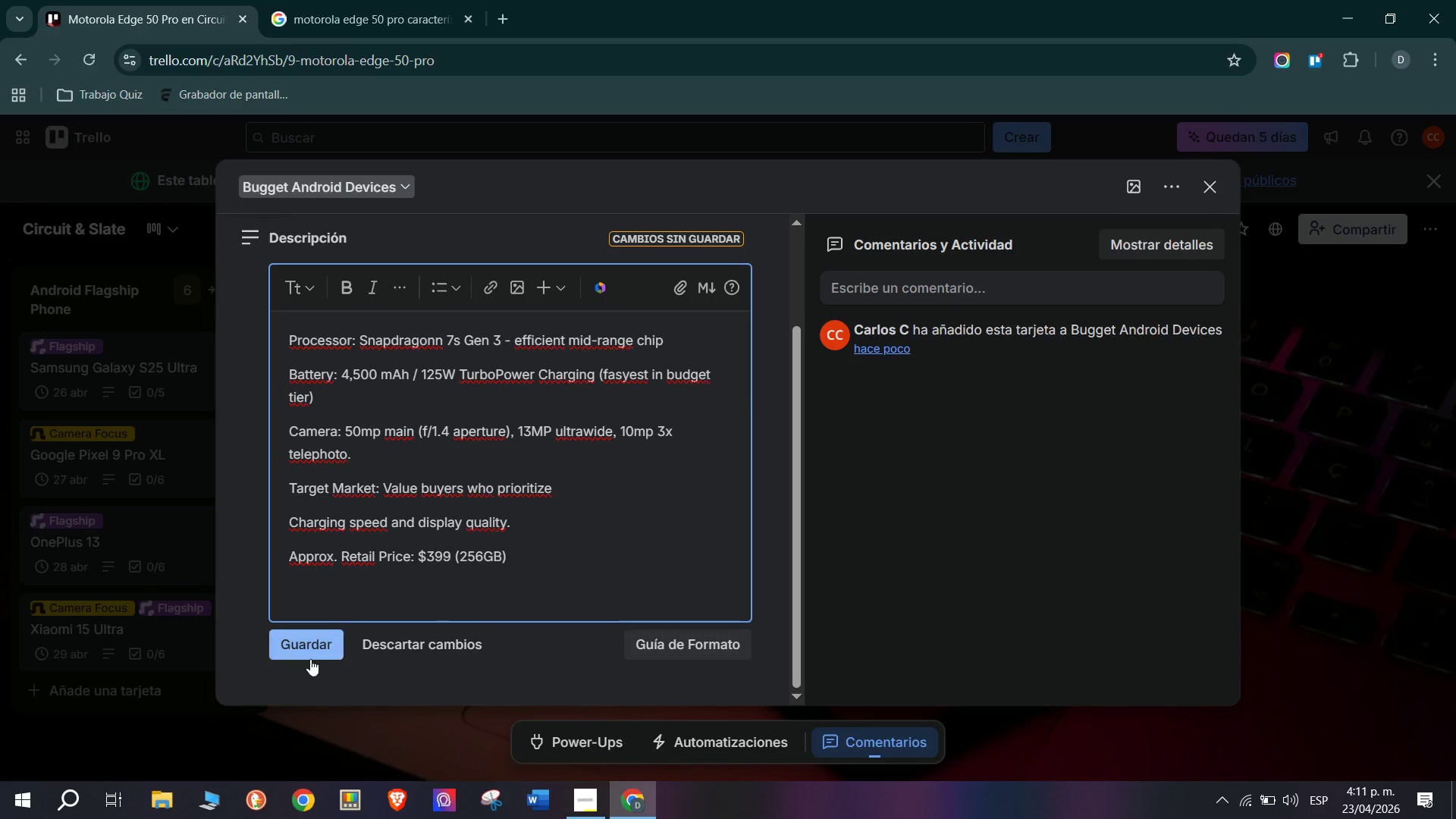 
left_click([309, 639])
 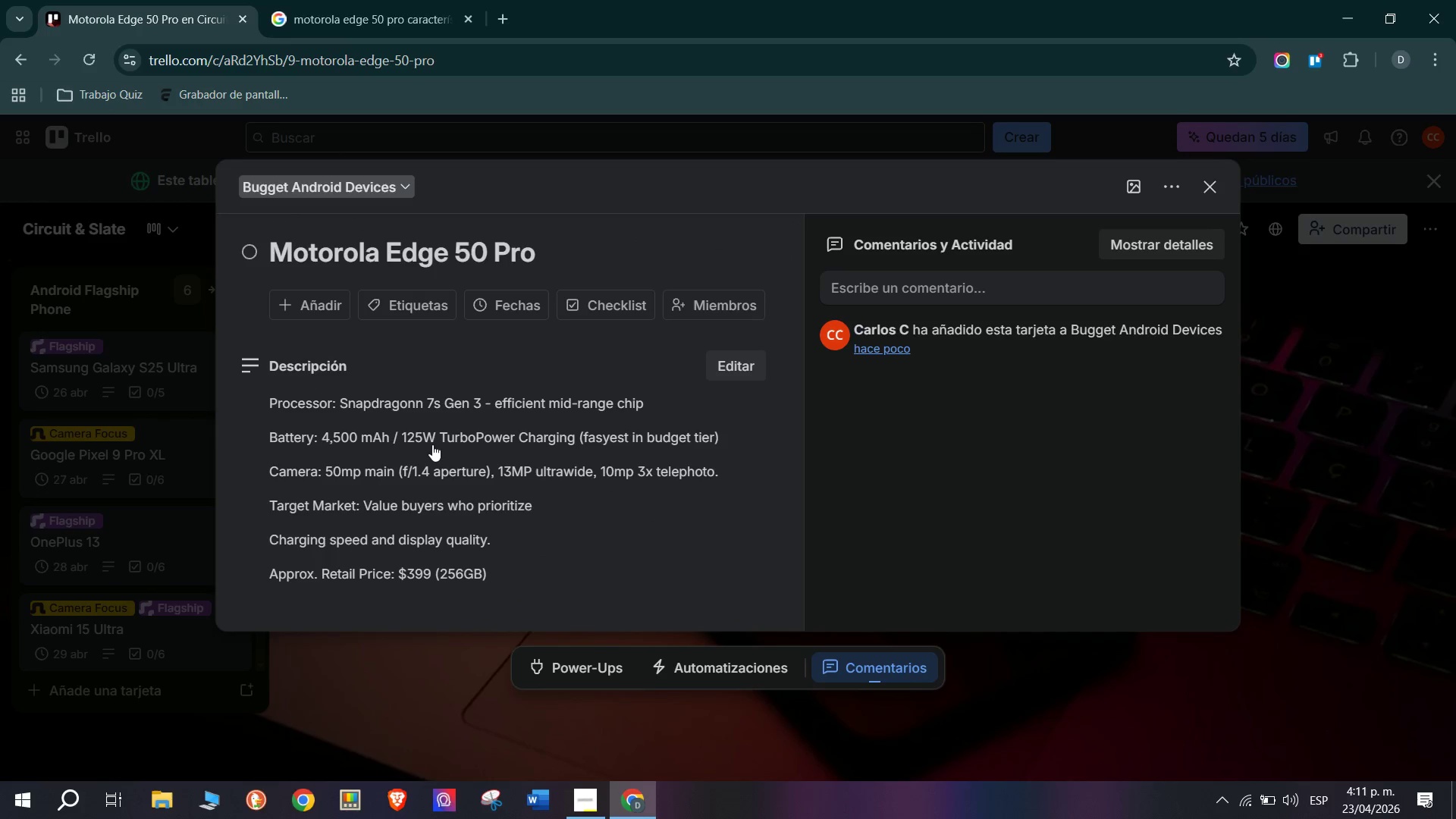 
scroll: coordinate [435, 394], scroll_direction: down, amount: 3.0
 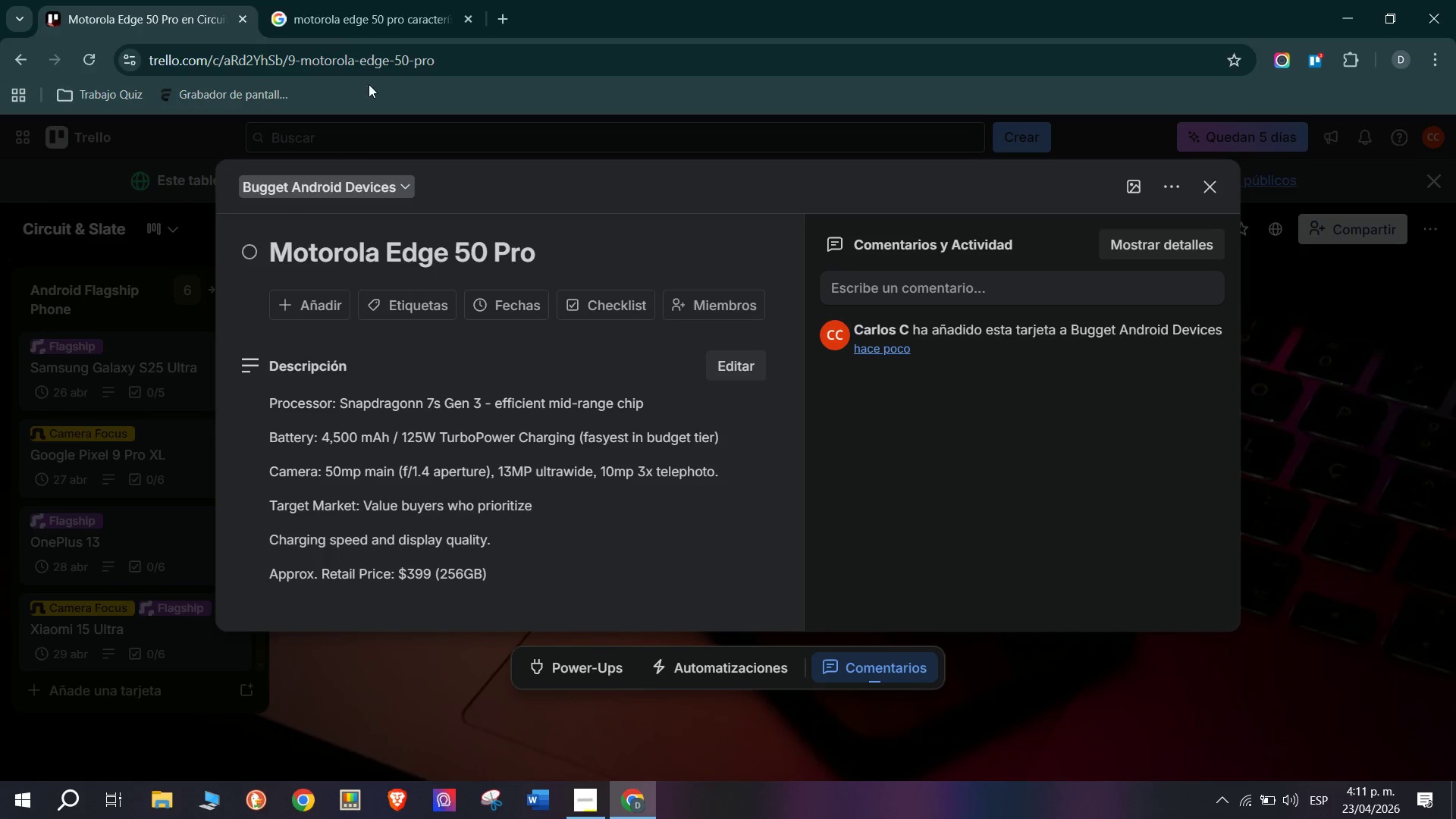 
left_click([387, 0])
 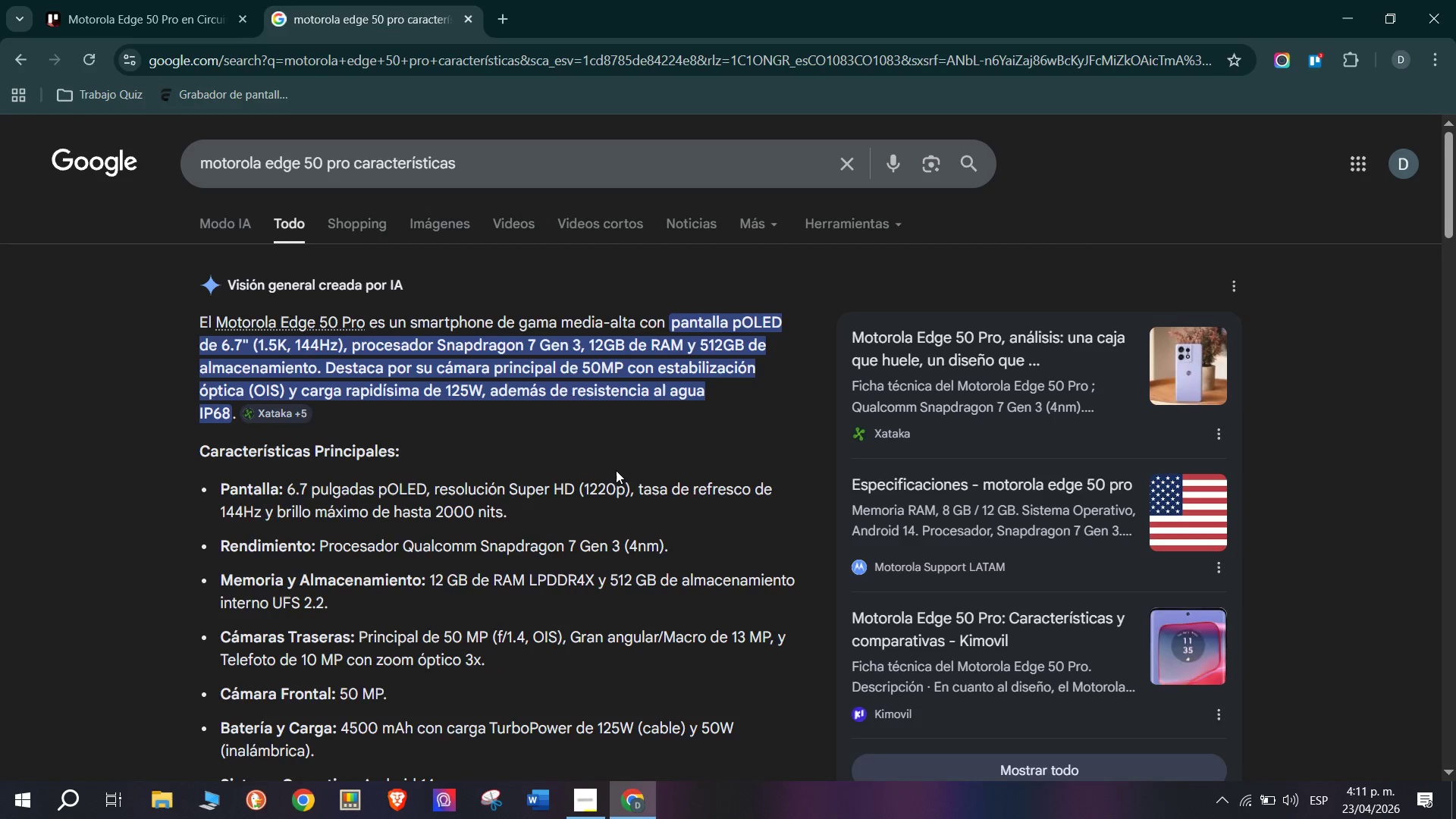 
scroll: coordinate [1069, 639], scroll_direction: down, amount: 4.0
 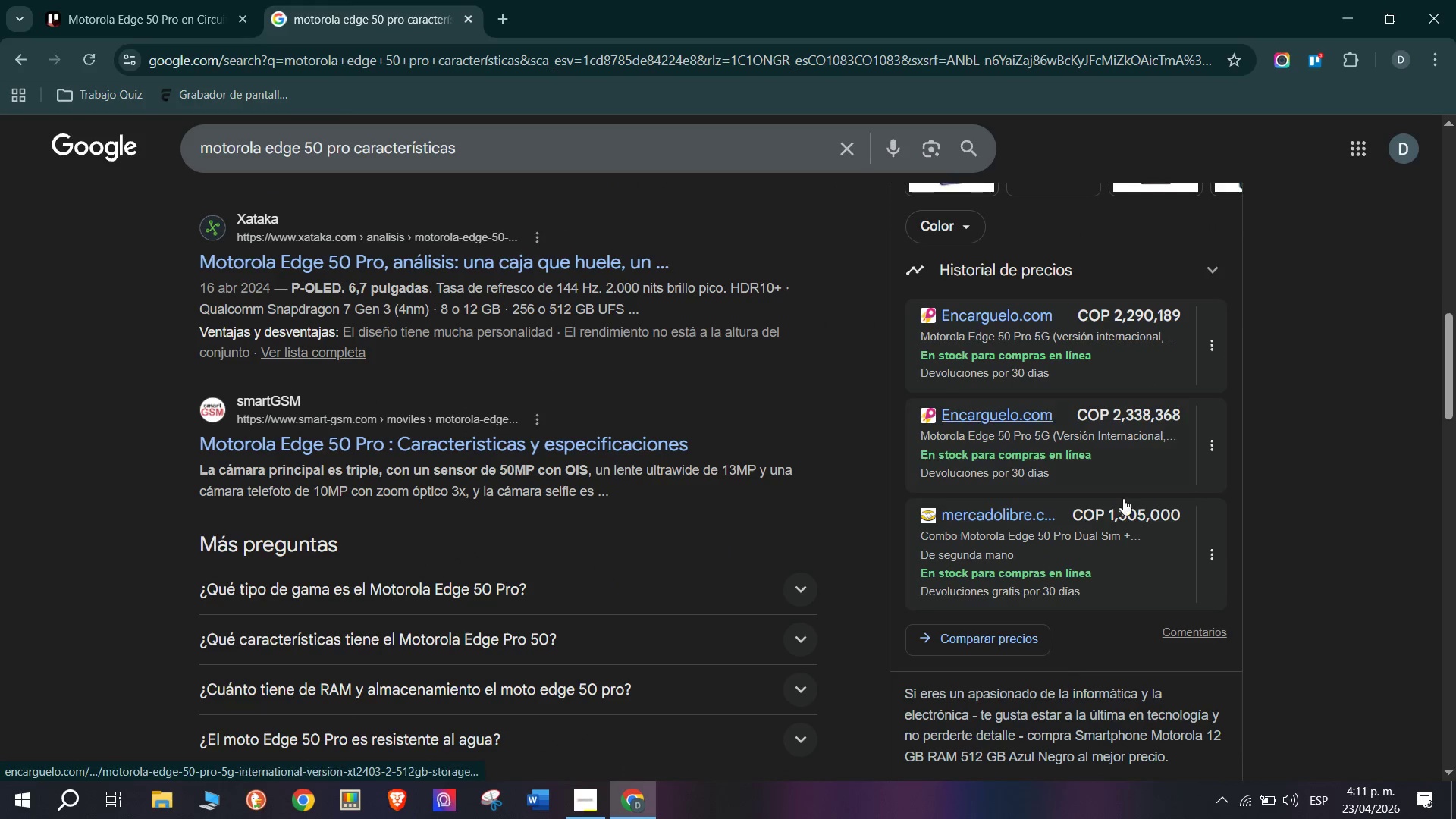 
scroll: coordinate [1146, 548], scroll_direction: up, amount: 1.0
 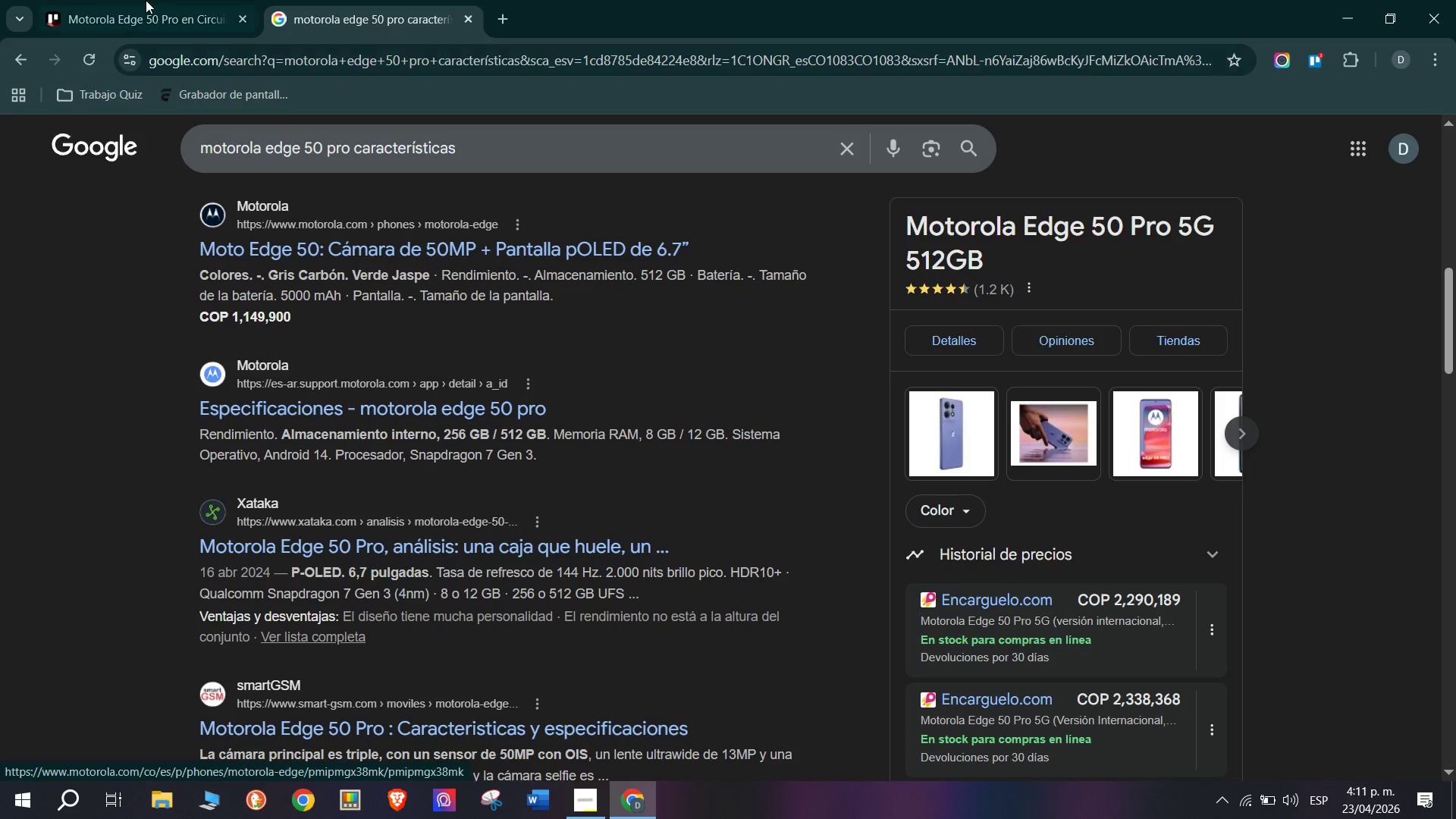 
left_click([135, 0])
 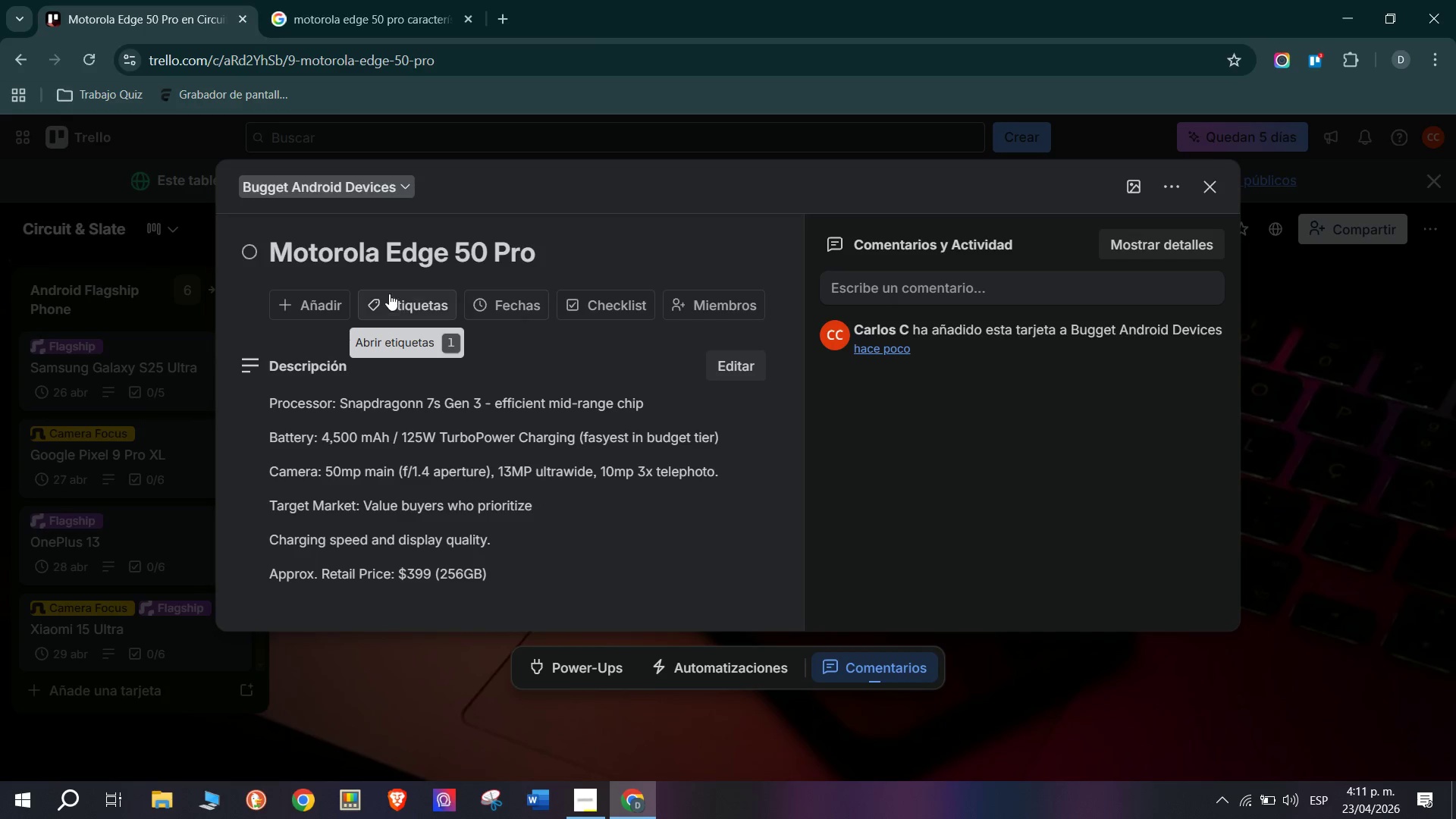 
left_click([414, 309])
 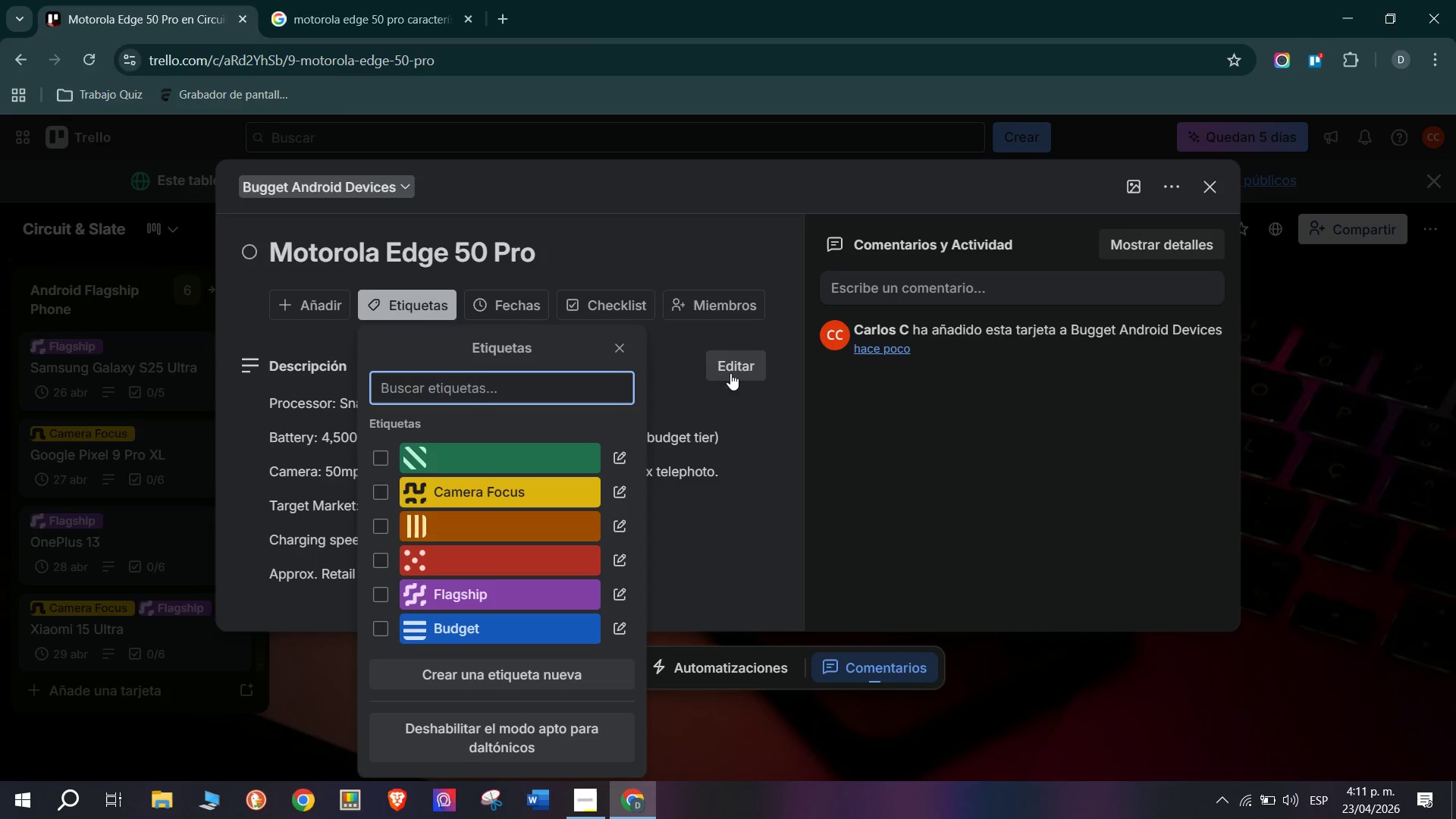 
left_click([773, 415])
 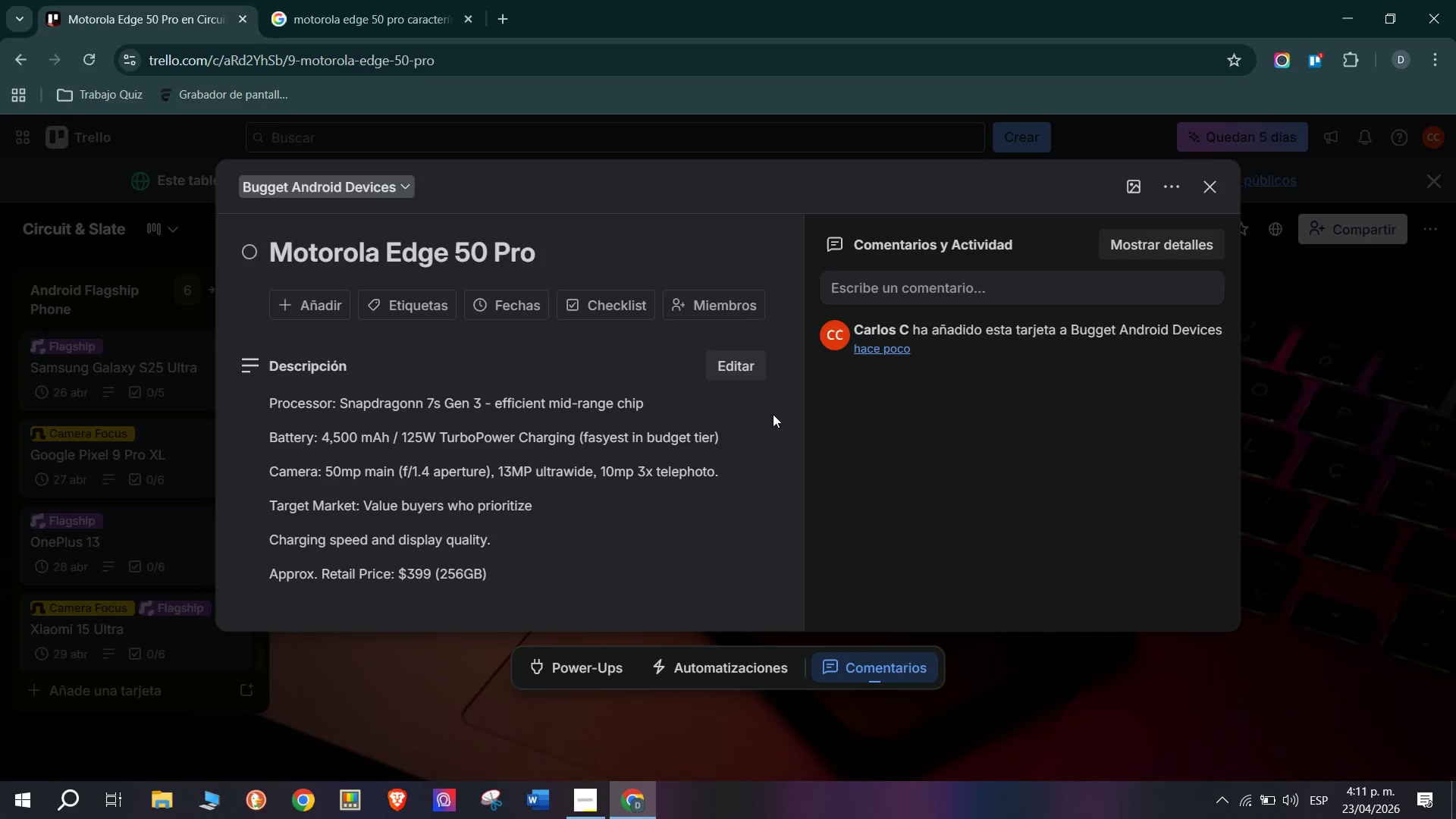 
left_click([400, 312])
 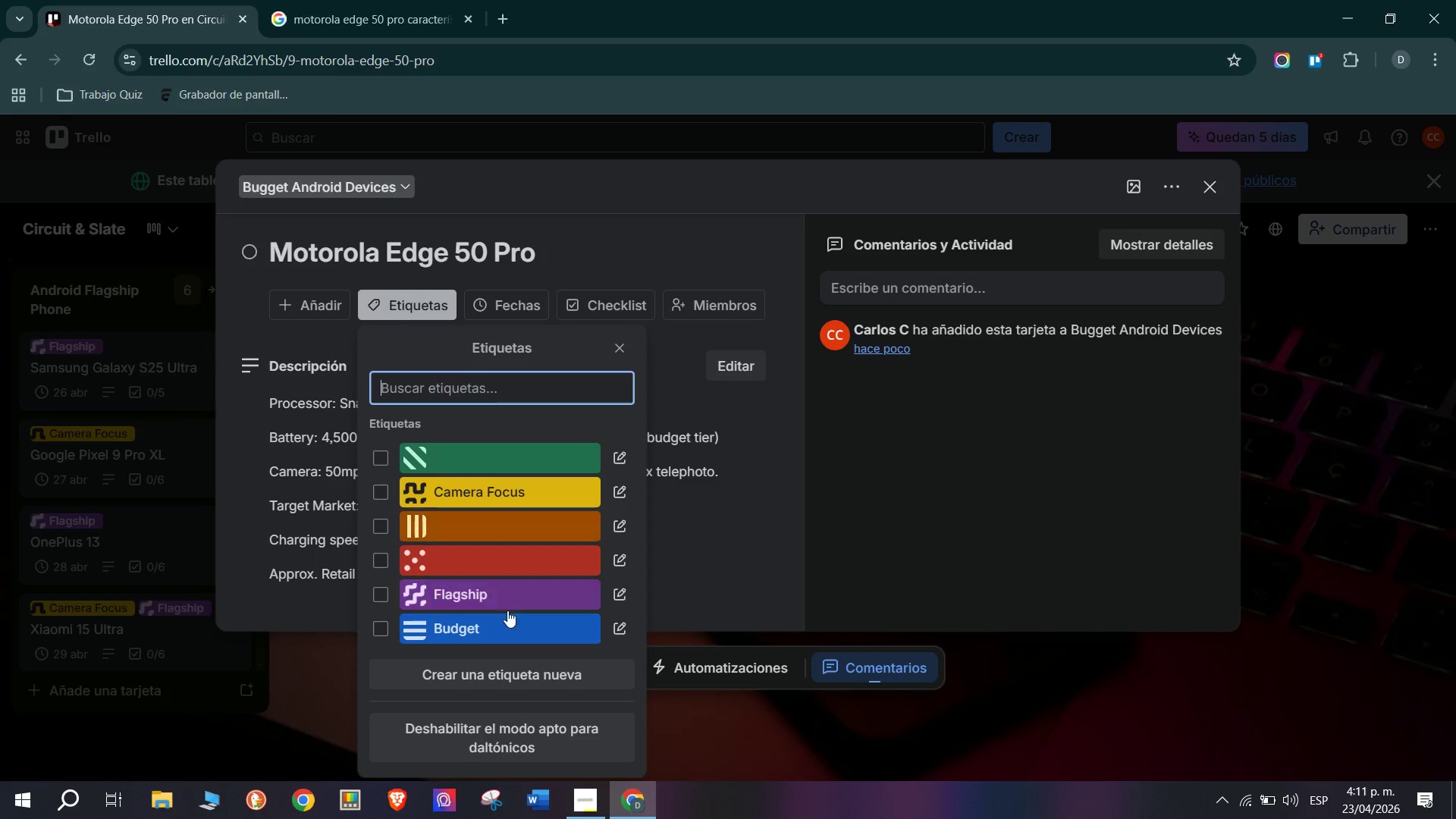 
left_click([516, 625])
 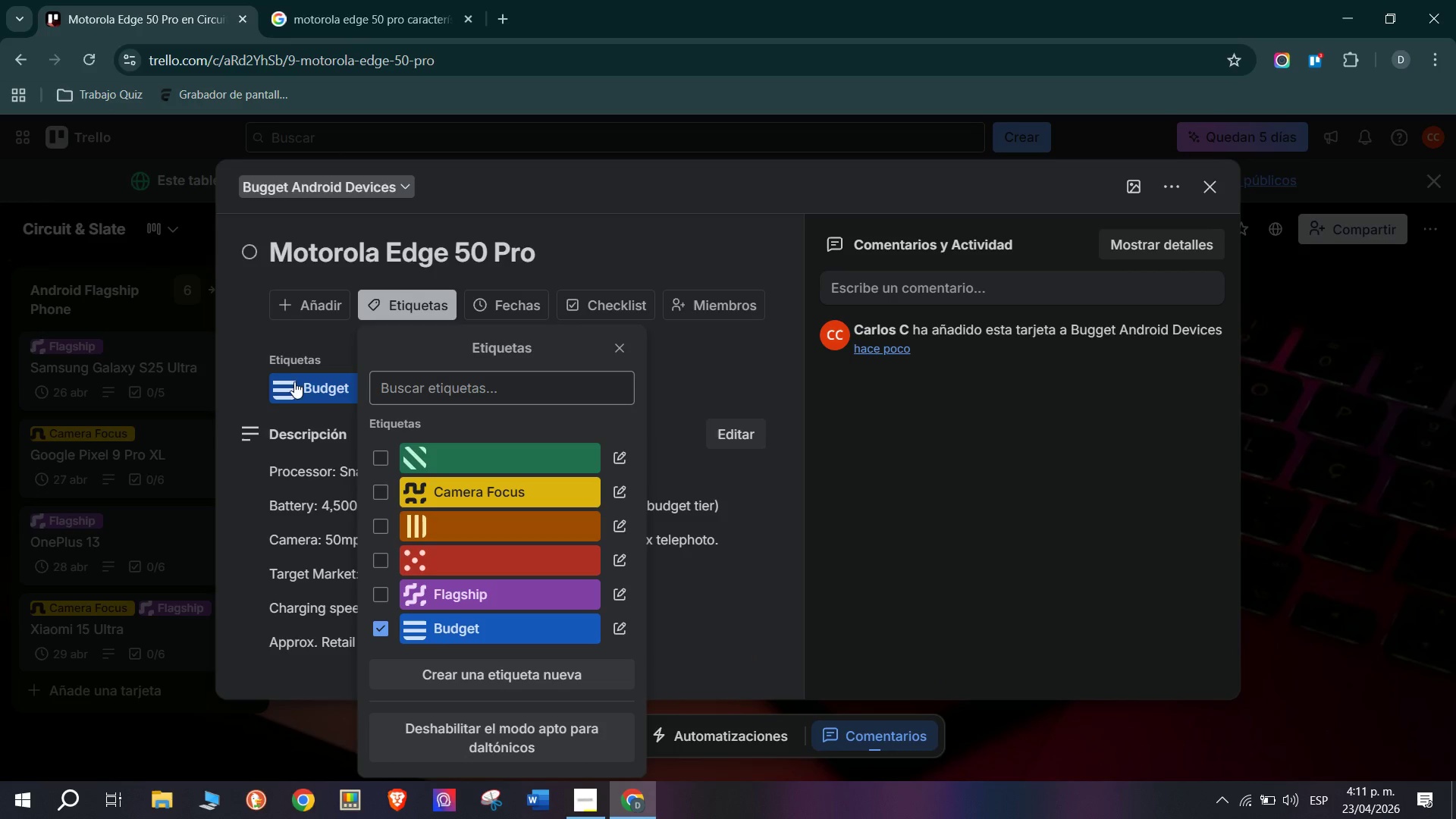 
left_click([268, 342])
 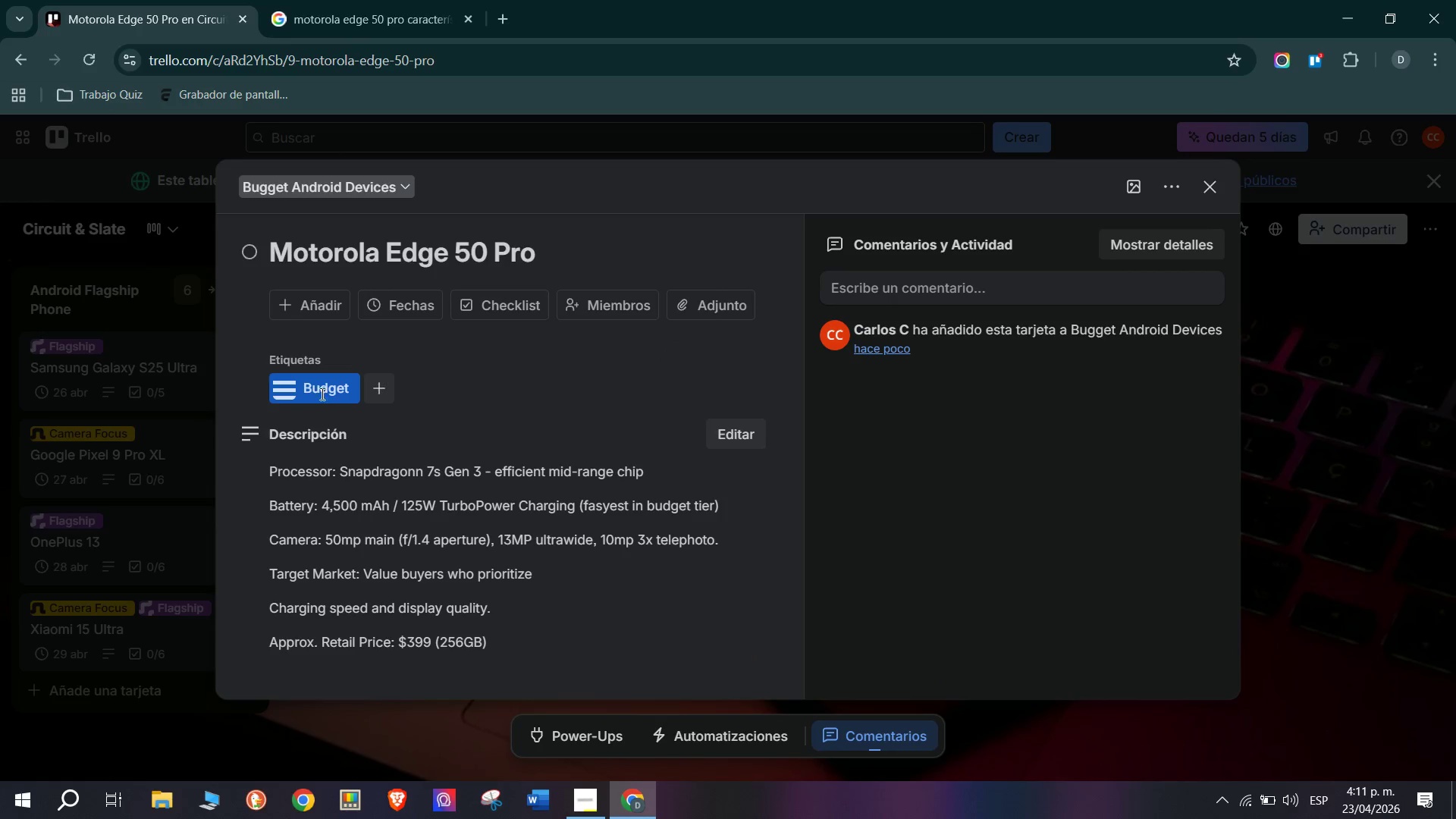 
scroll: coordinate [530, 501], scroll_direction: down, amount: 7.0
 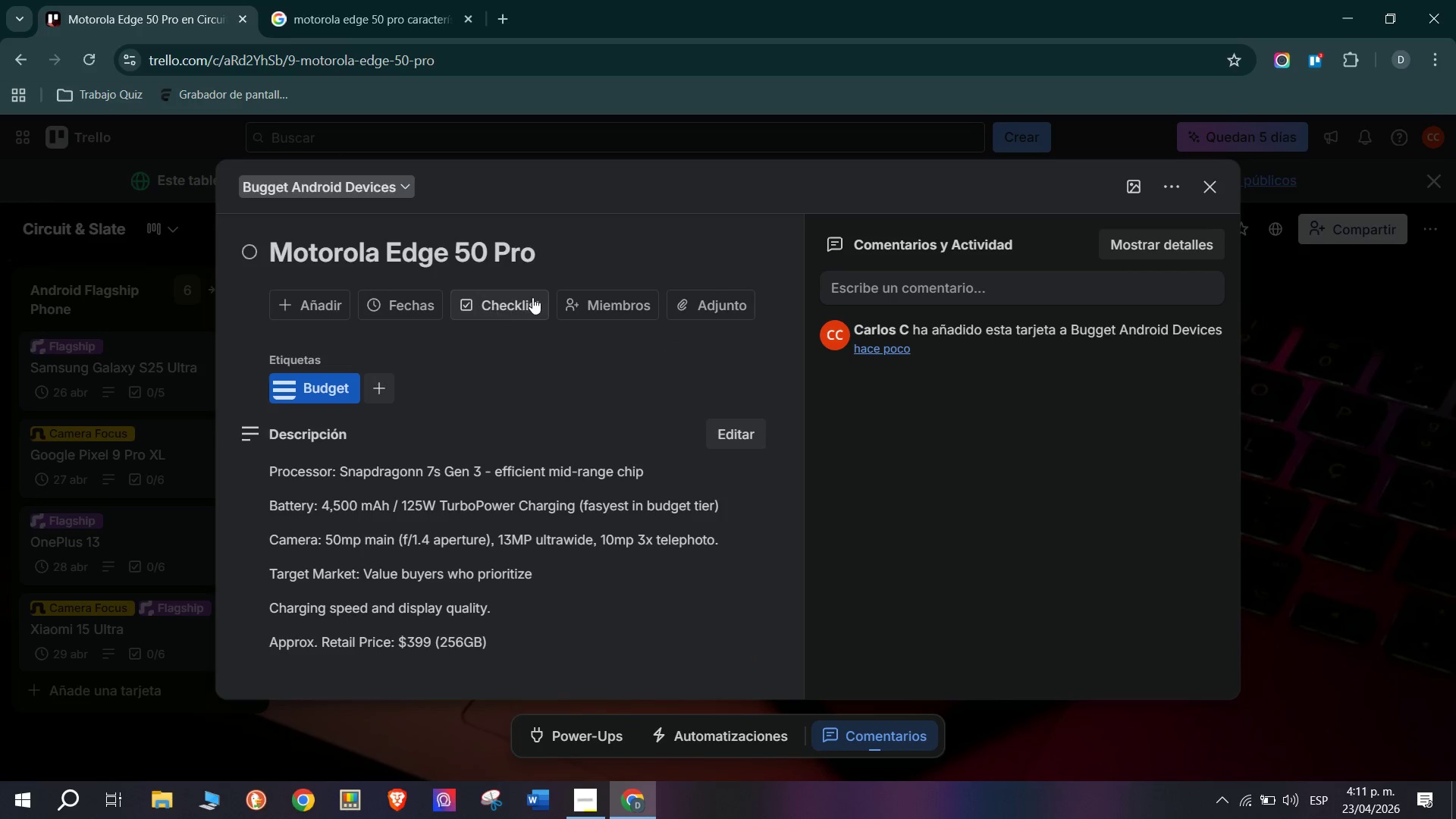 
left_click([527, 309])
 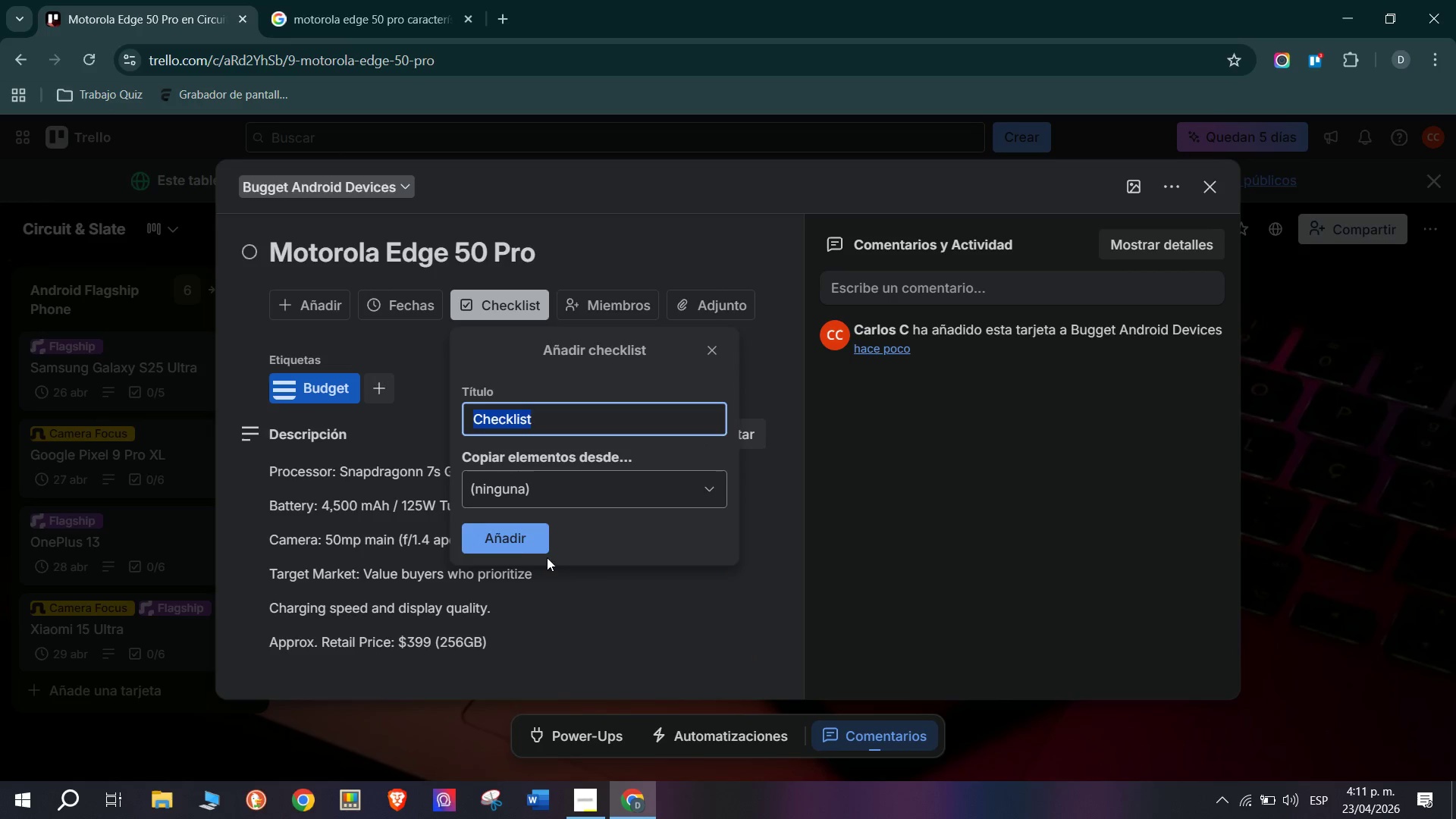 
left_click([524, 546])
 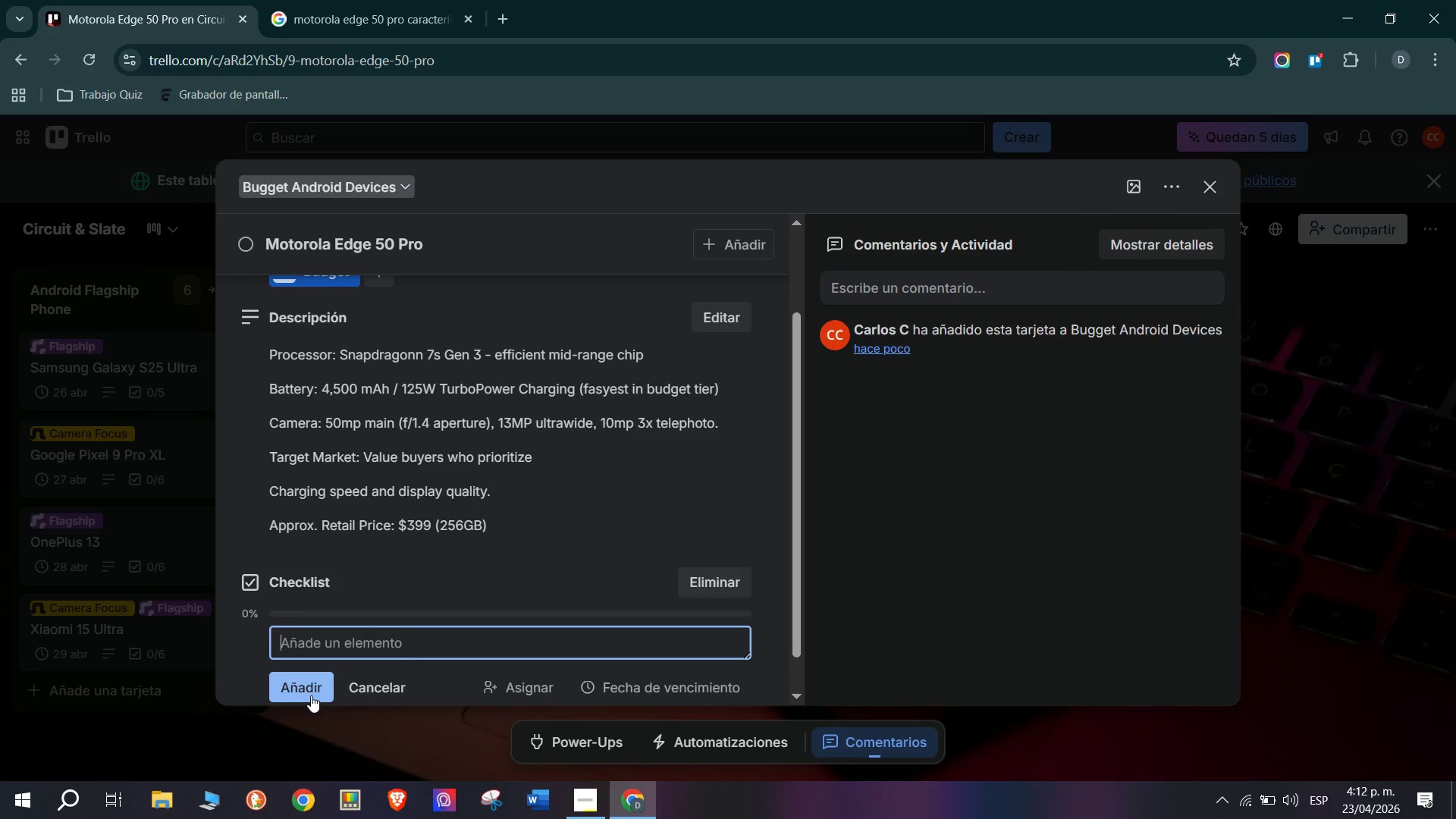 
wait(62.92)
 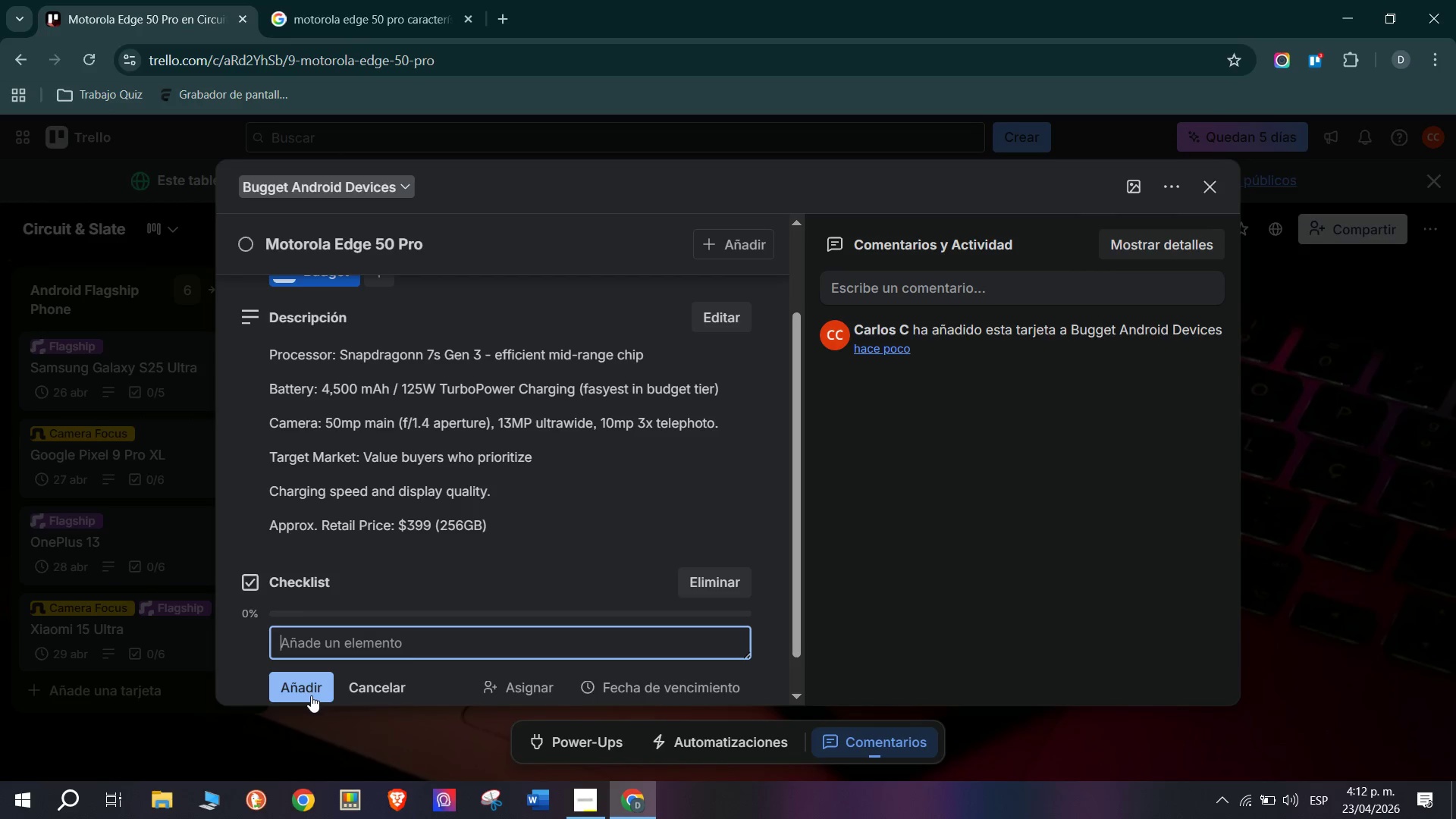 
type(Verify 125W chargin)
 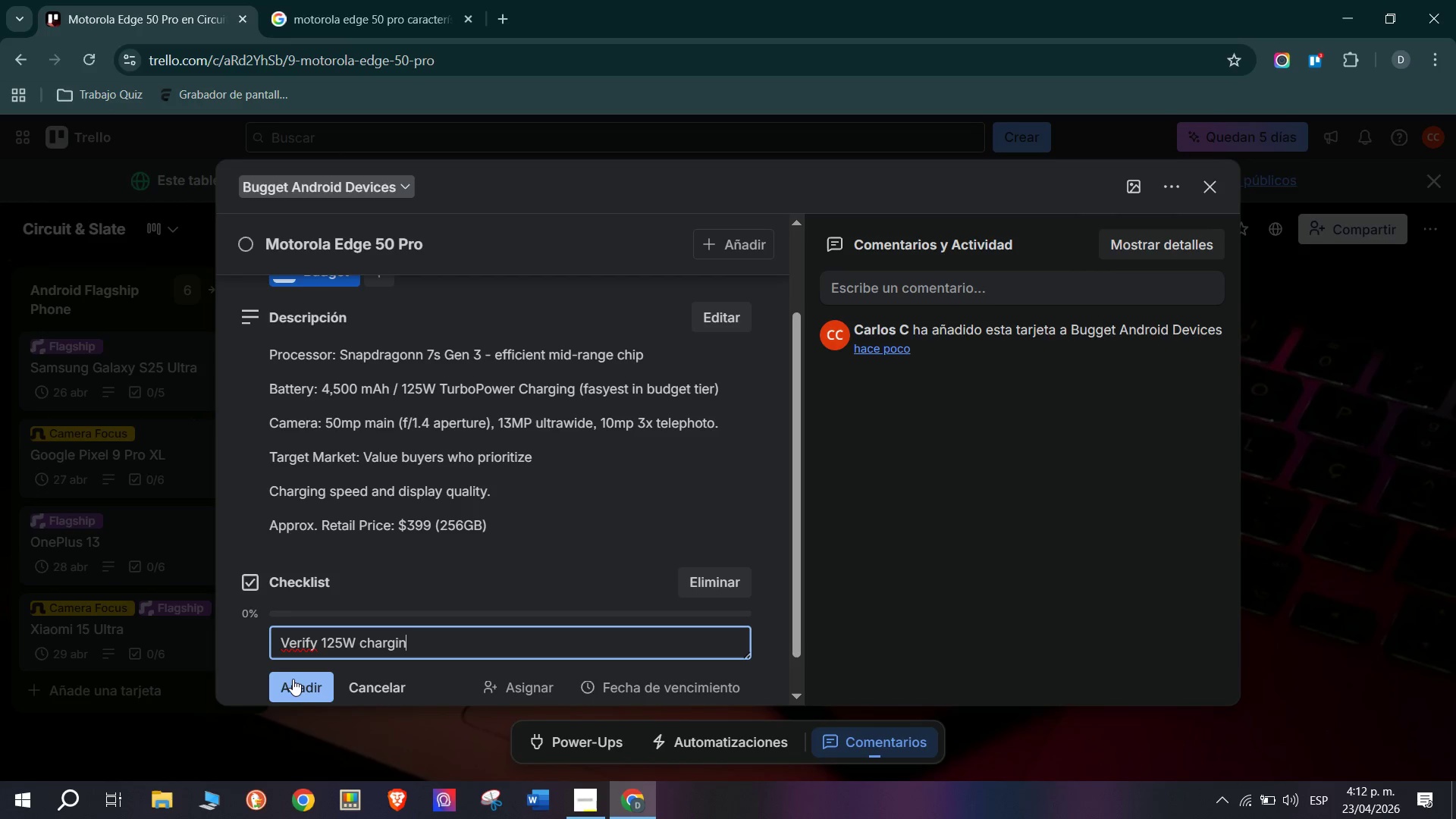 
type(g - real-world 0-100% time in store test)
 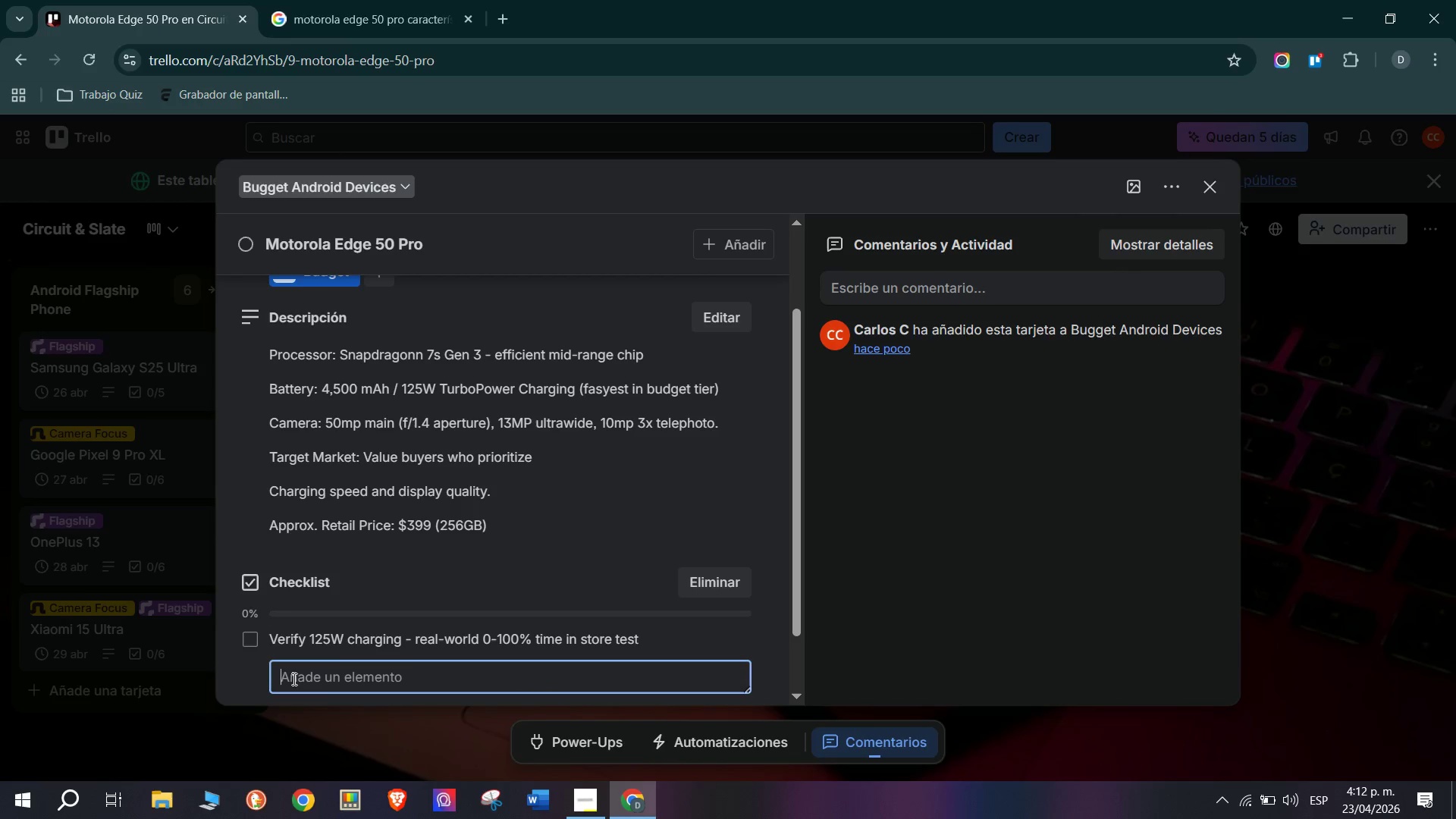 
 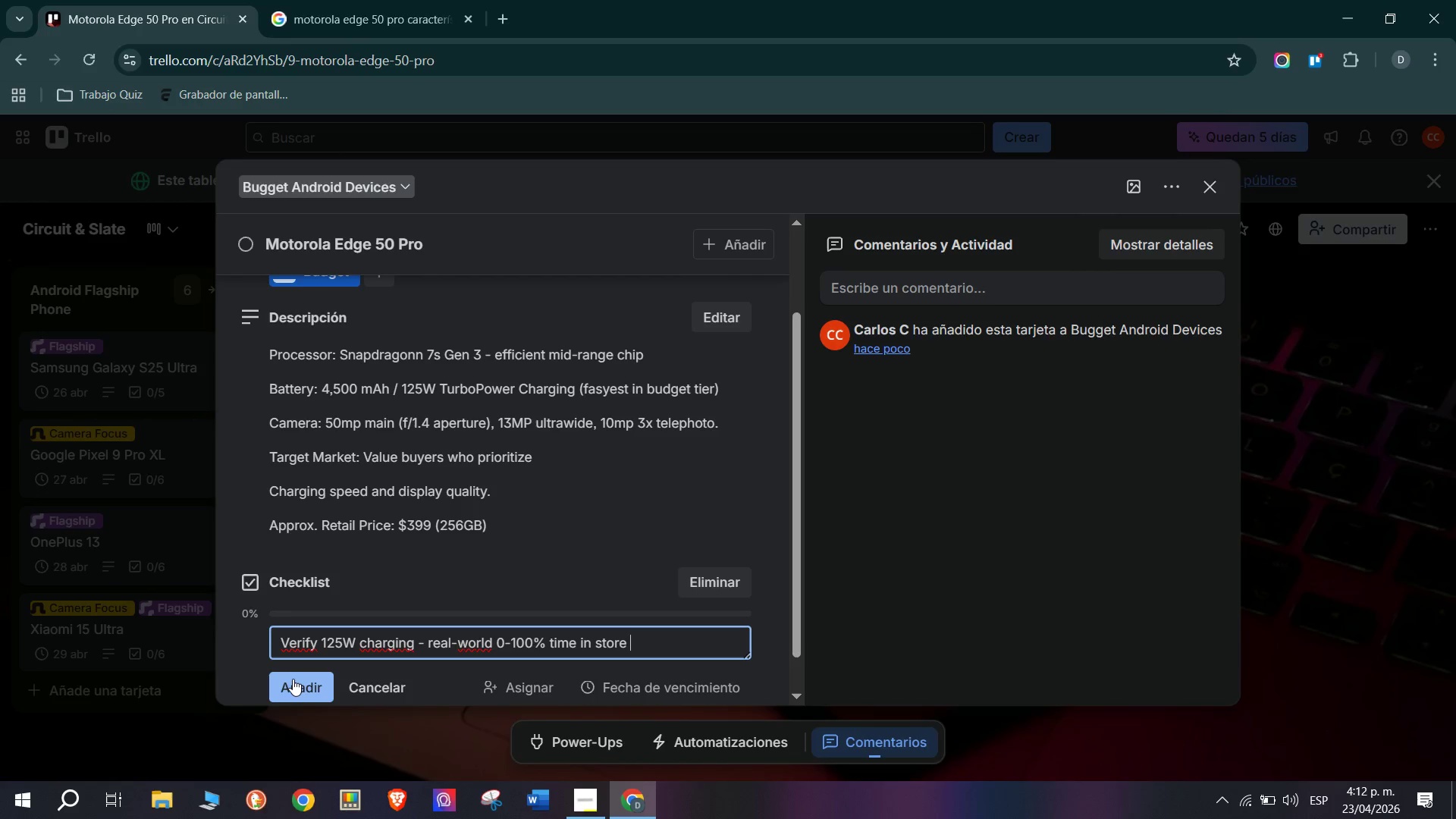 
key(Enter)
 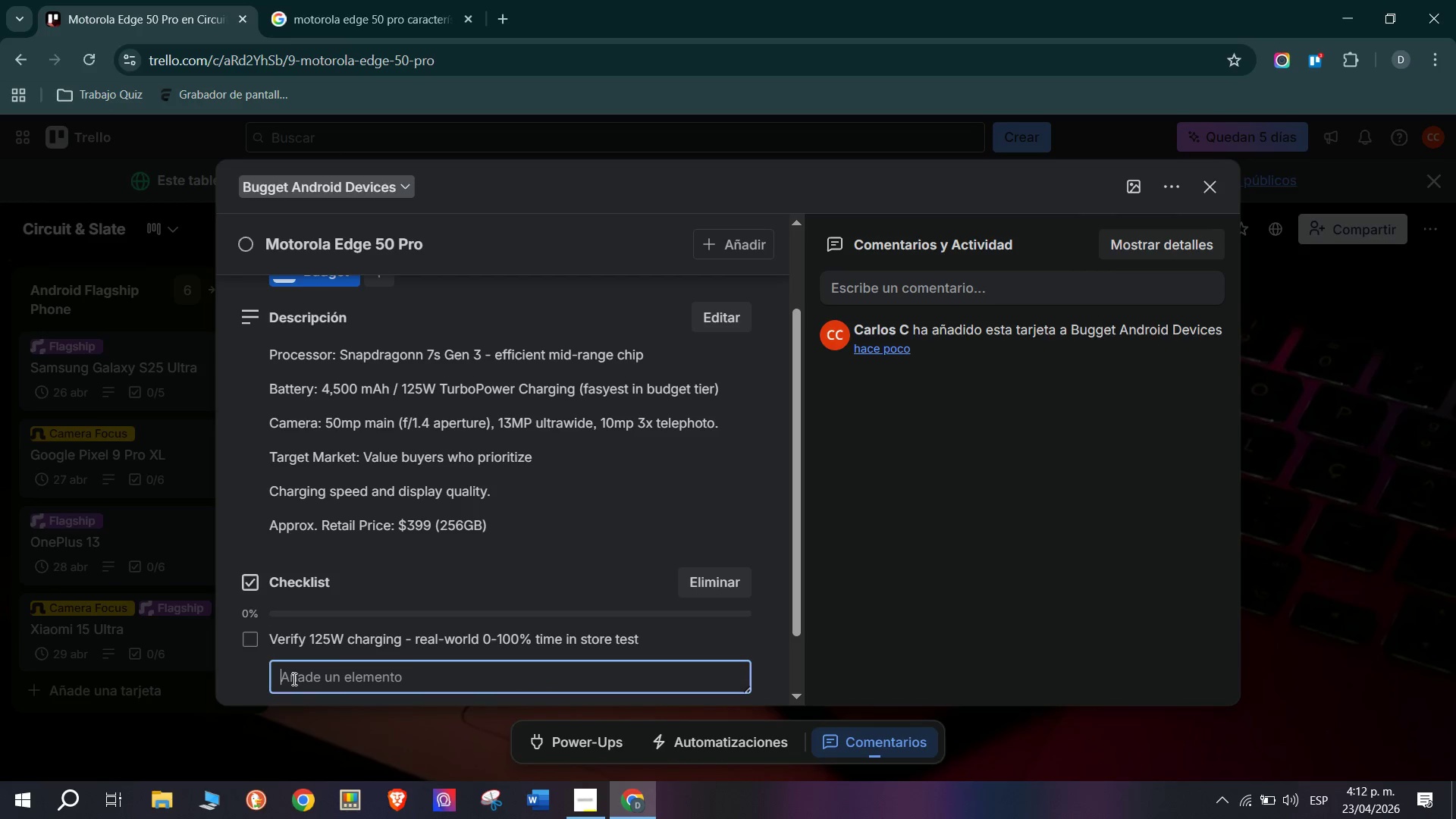 
type(Assess pOLED curve)
 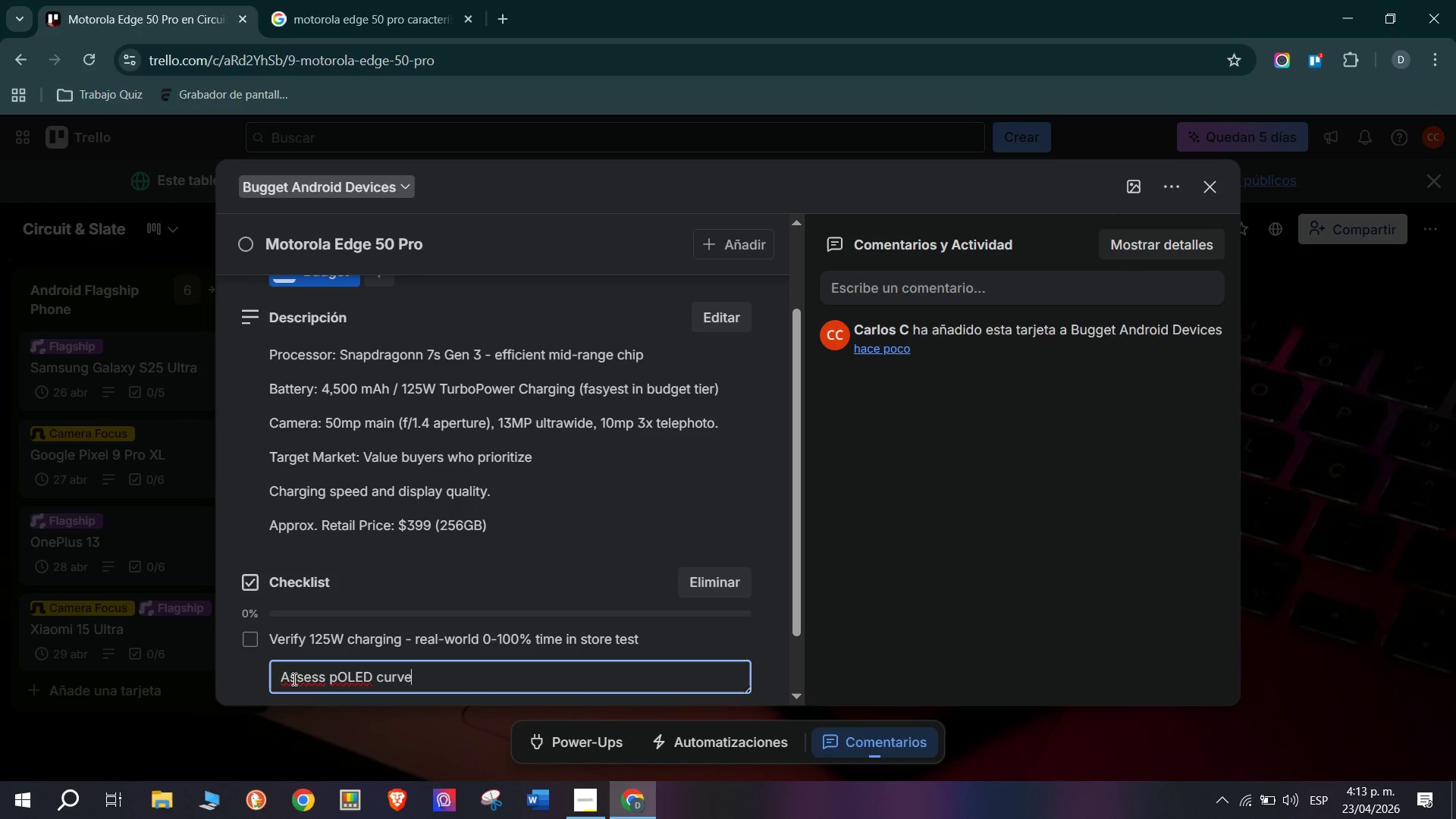 
wait(8.73)
 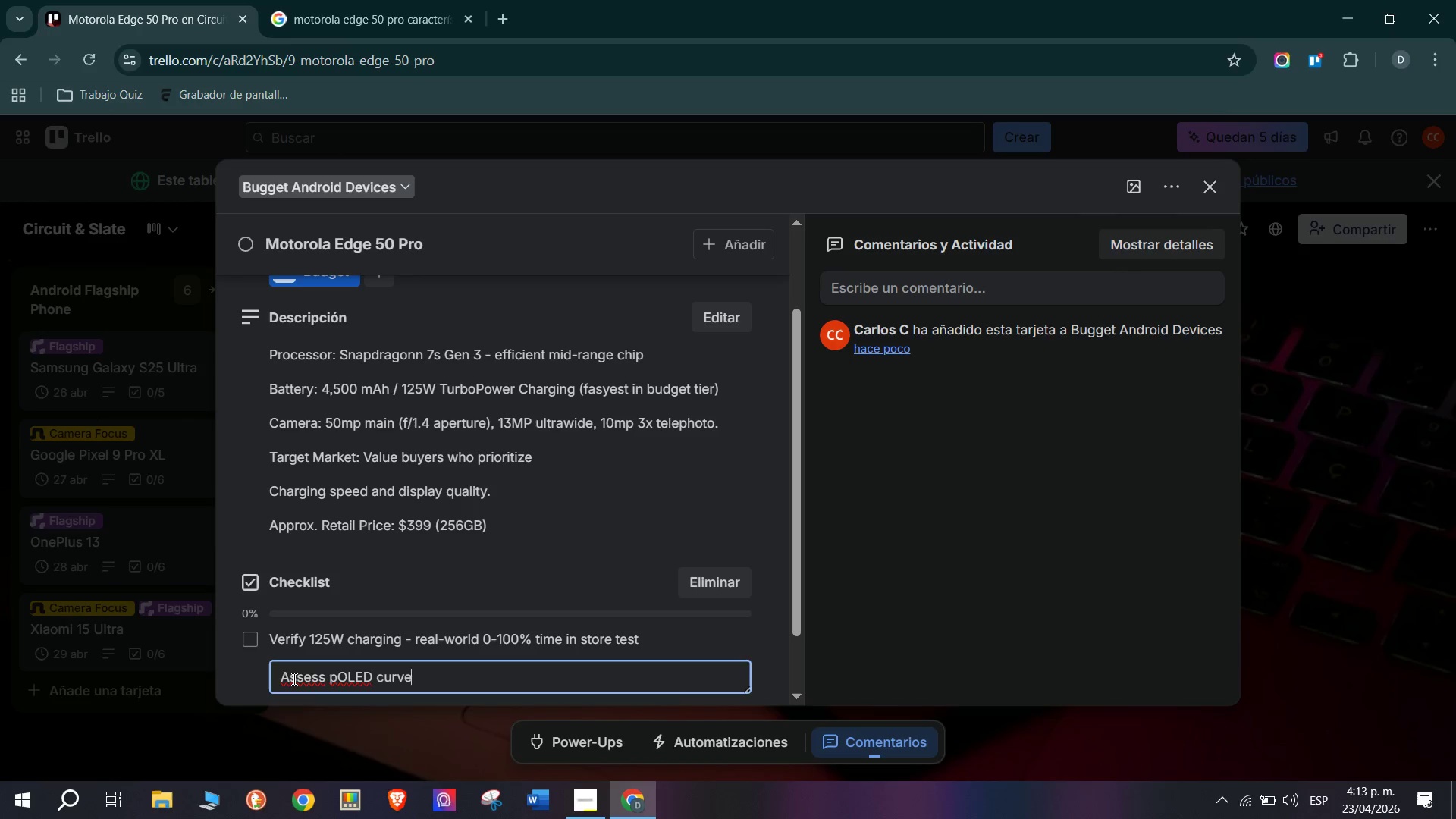 
type( )
key(Backspace)
type(d display quality vs flt)
key(Backspace)
type(at AMOLED competitors)
 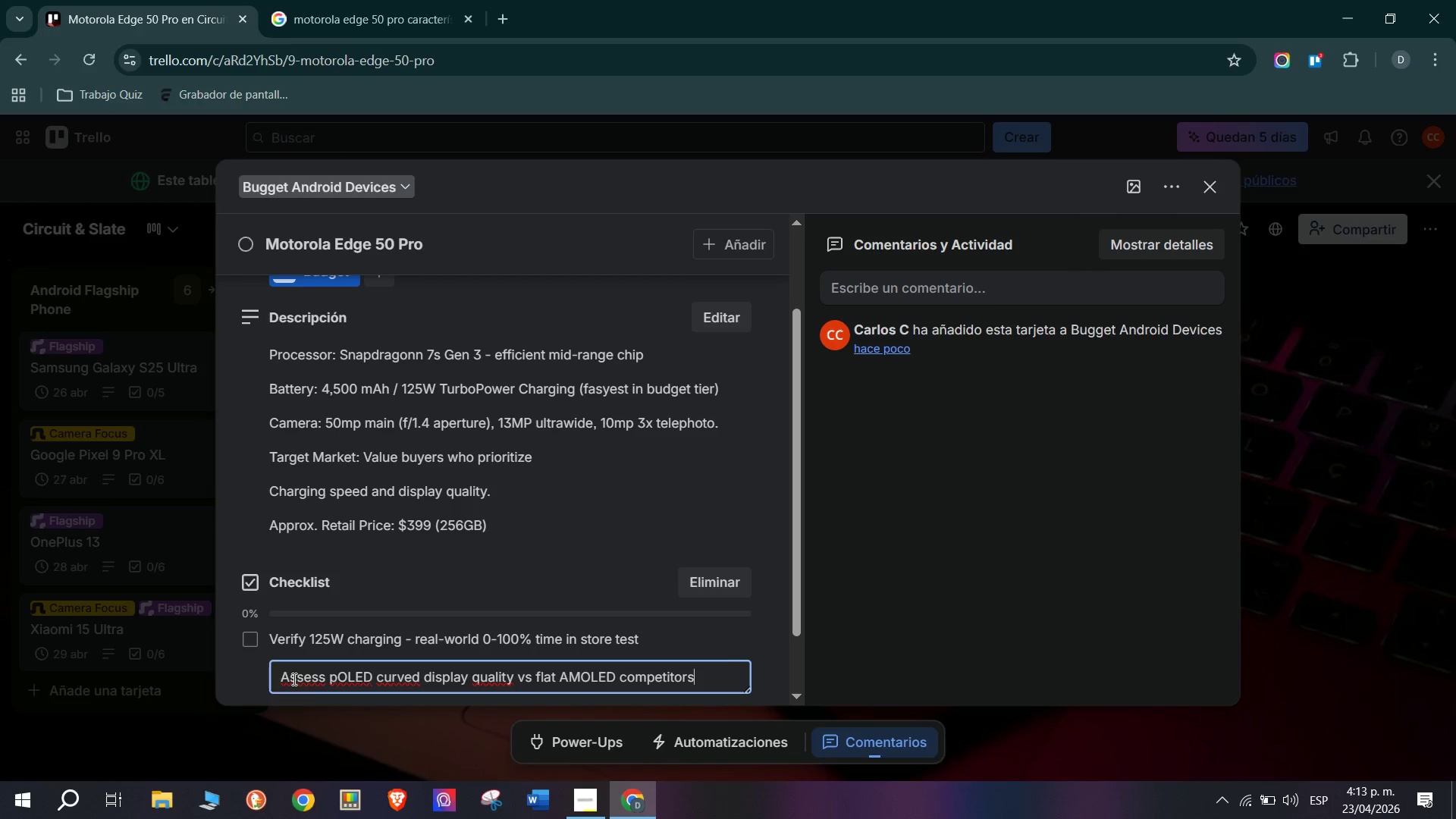 
key(Enter)
 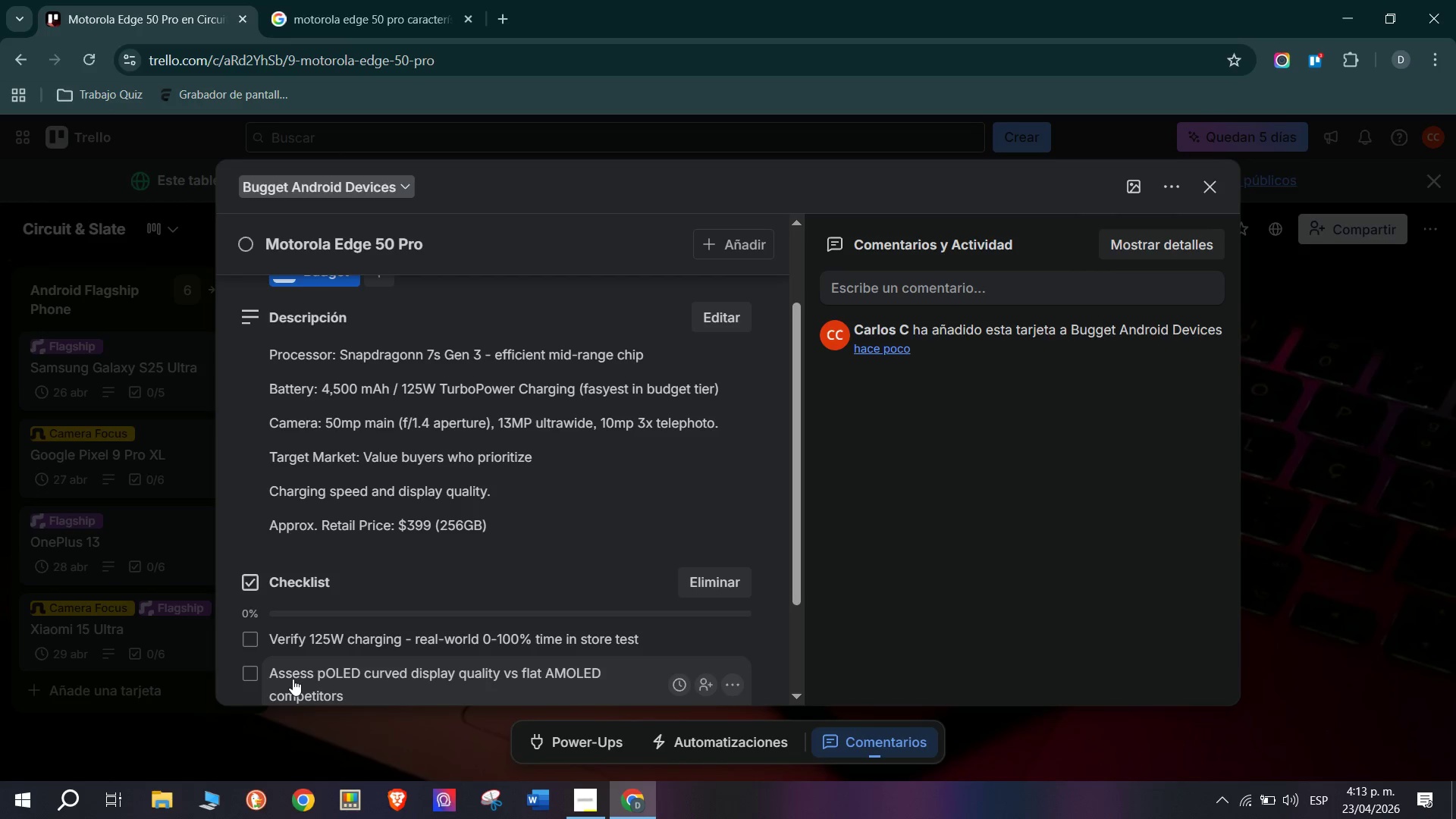 
type(Review f)
 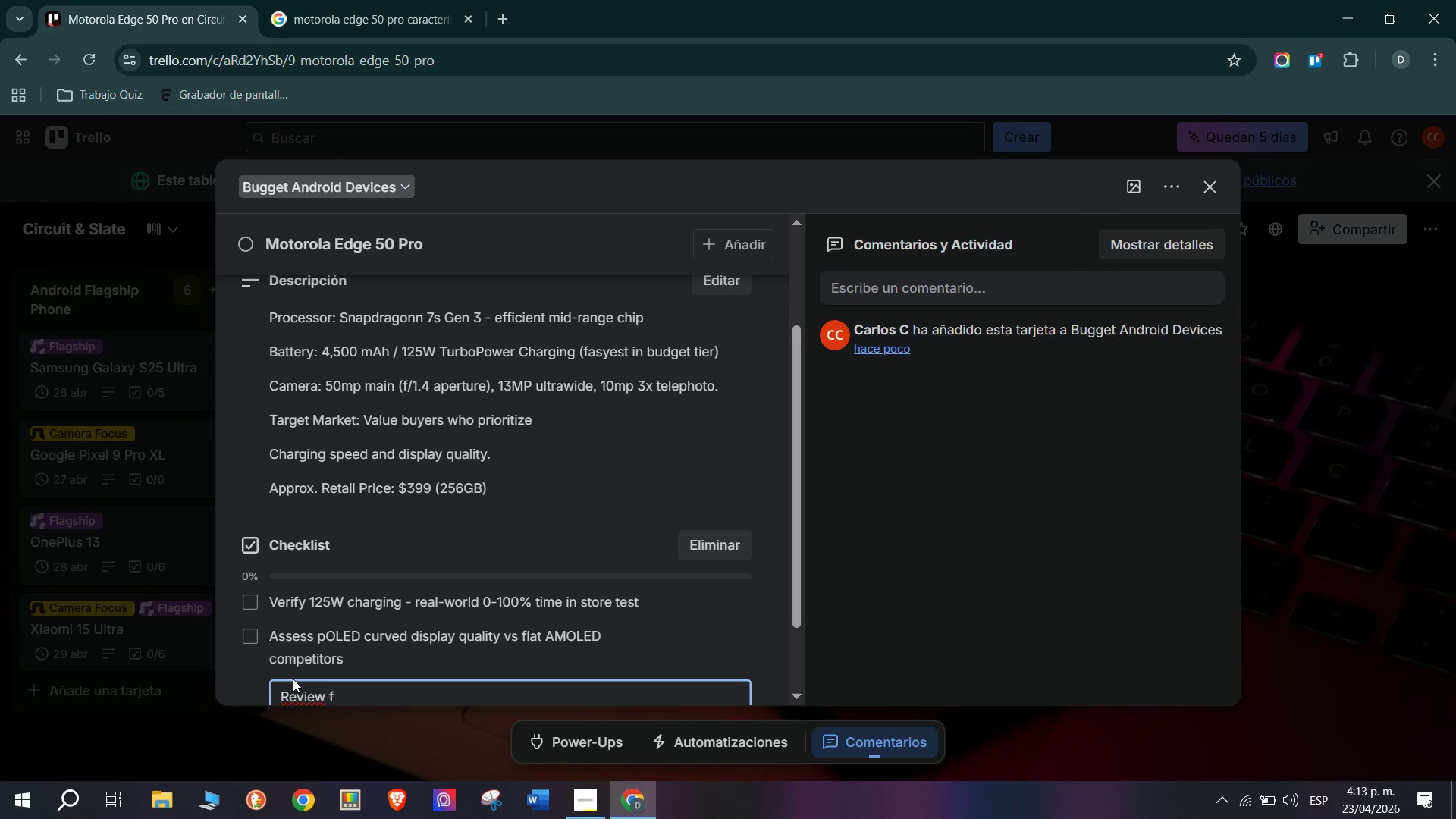 
wait(5.66)
 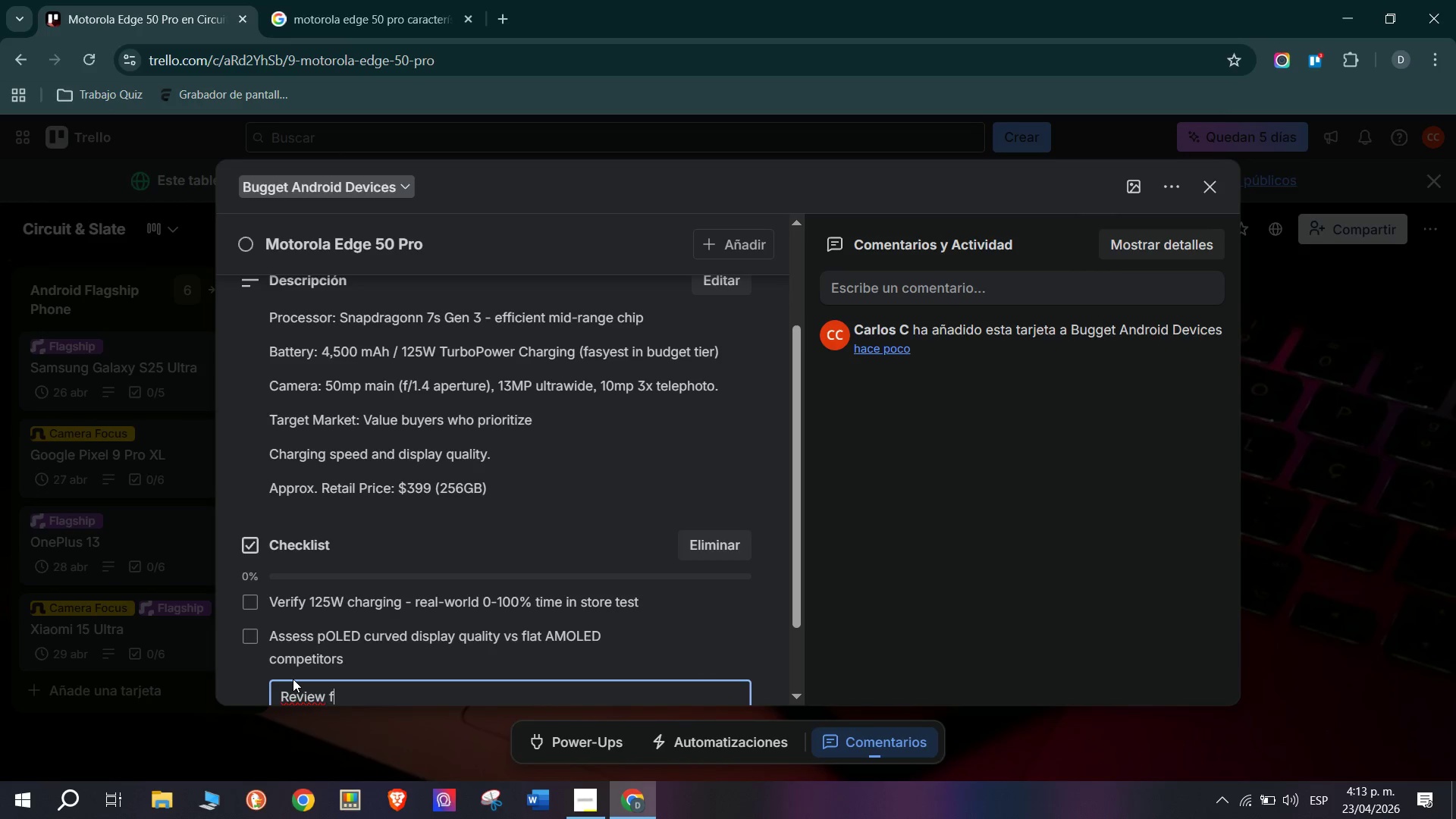 
type(&1.4 aperture low-)
 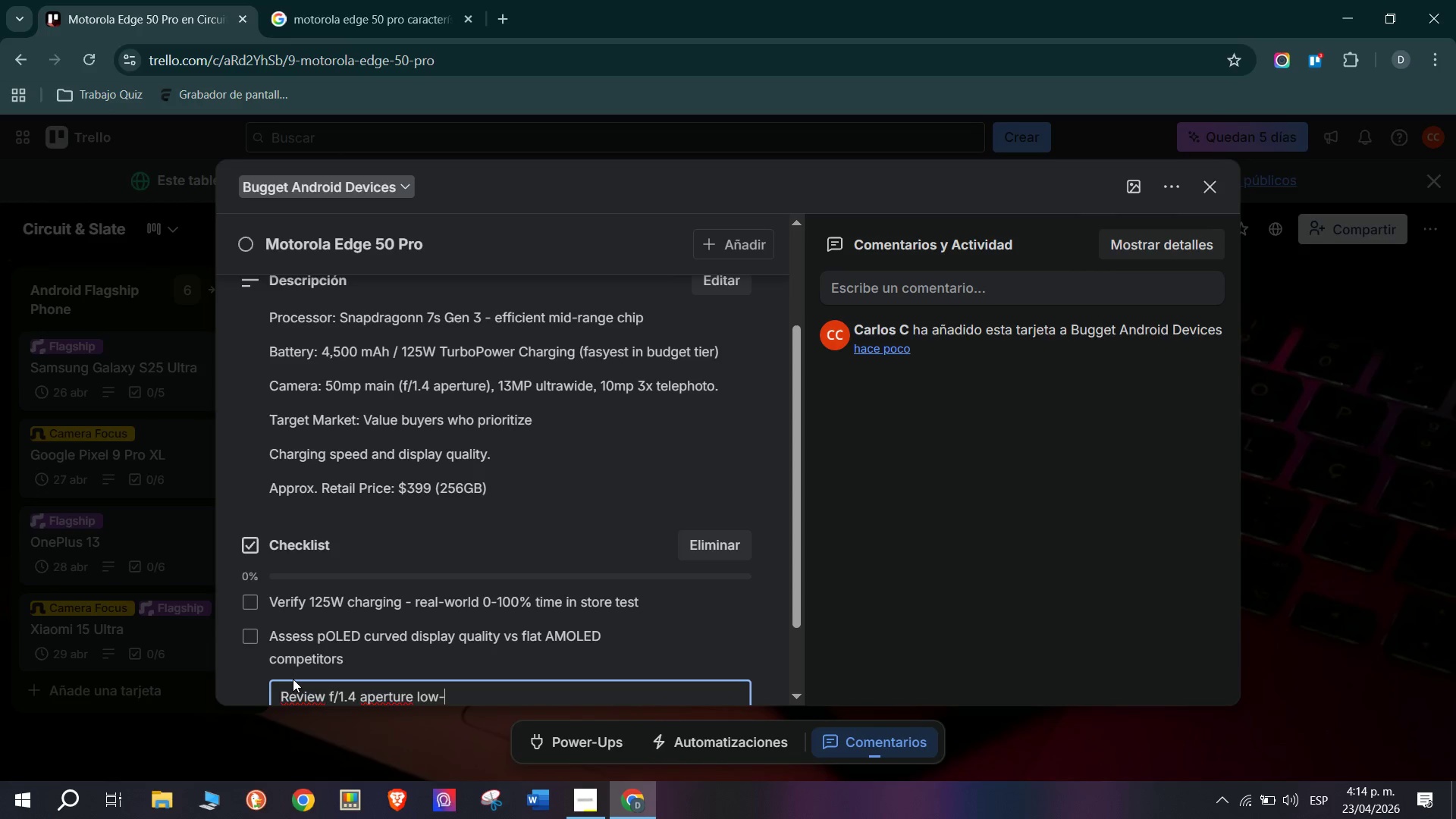 
key(L)
 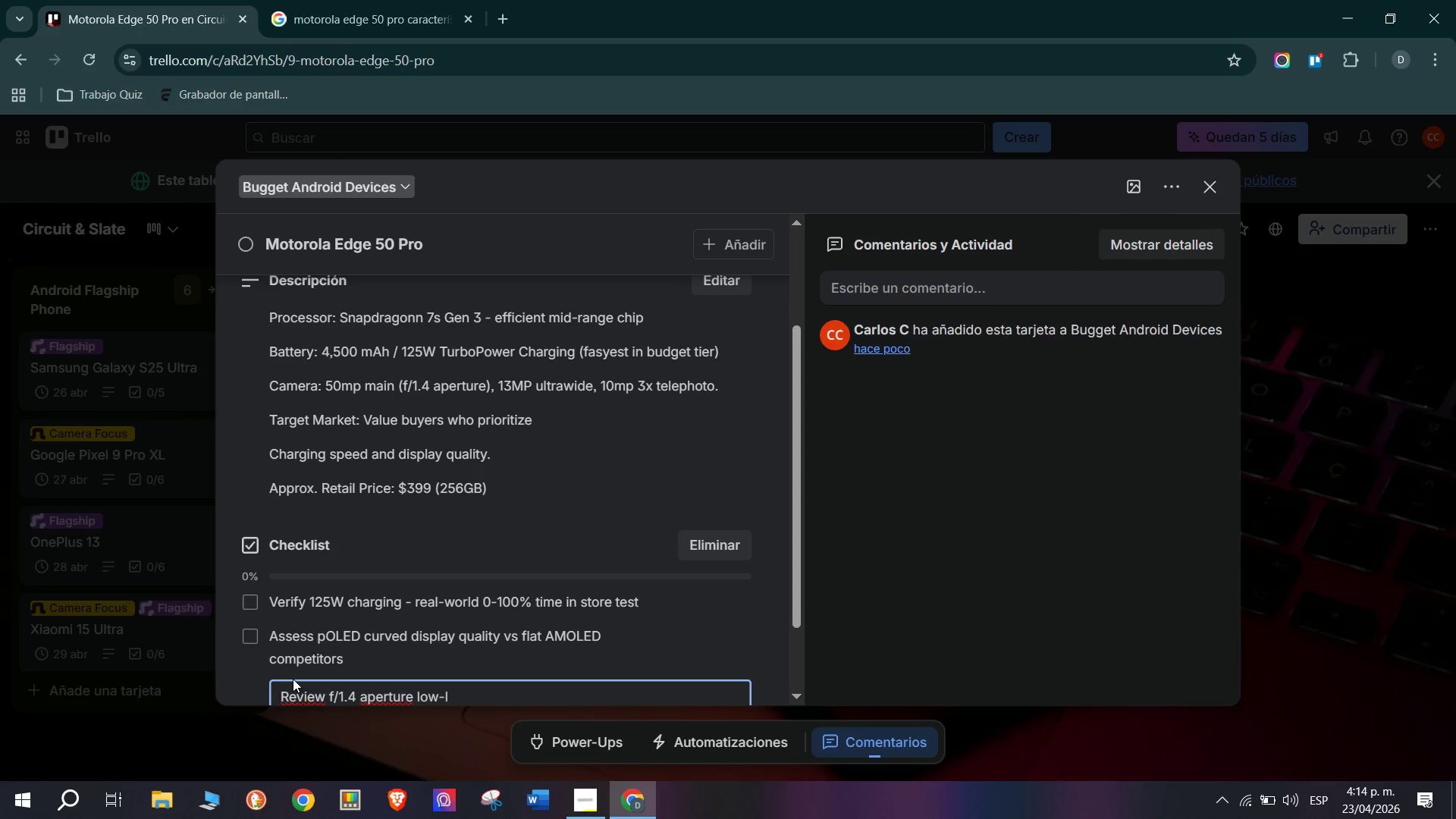 
wait(5.48)
 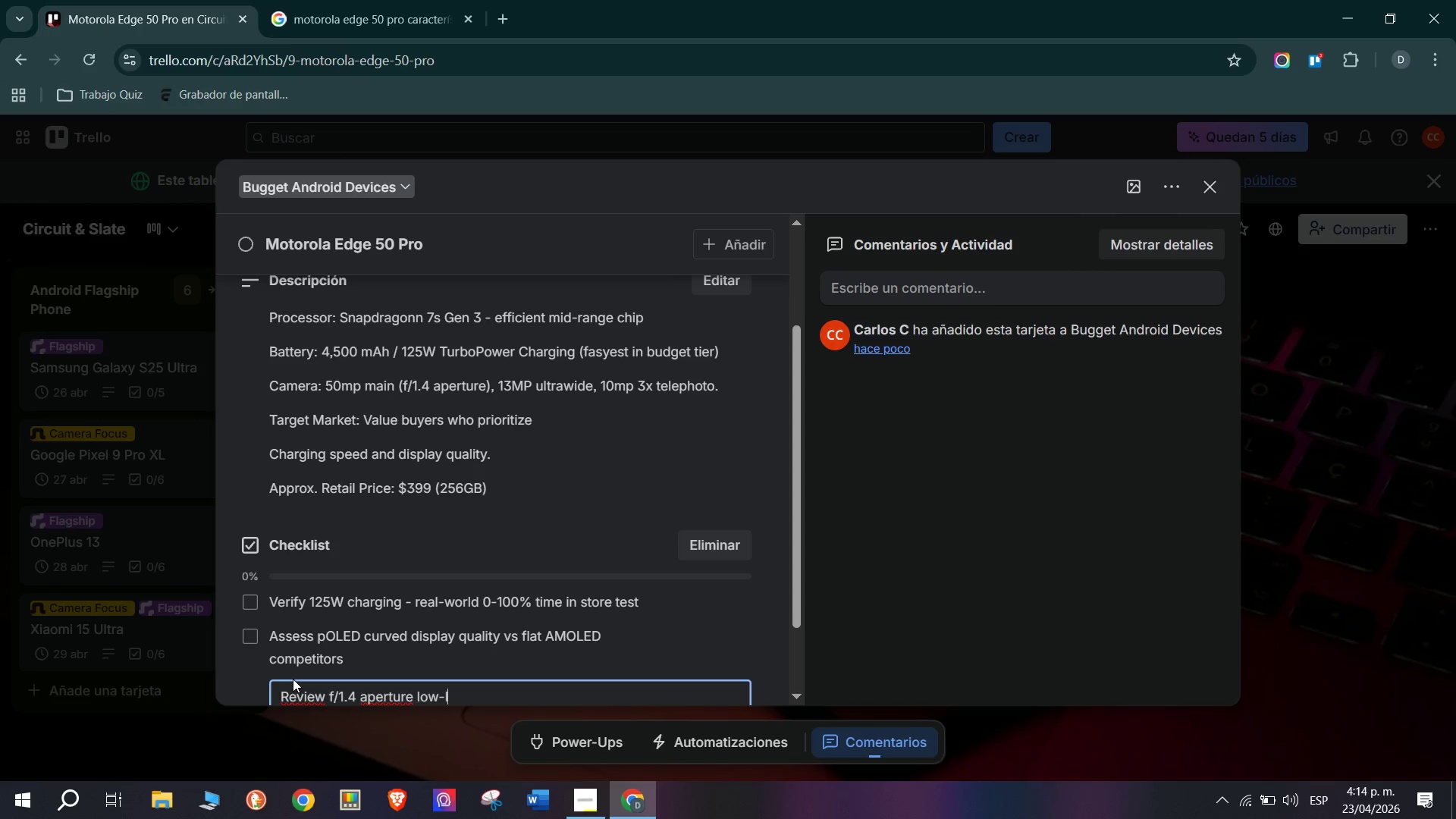 
type(ight performance)
 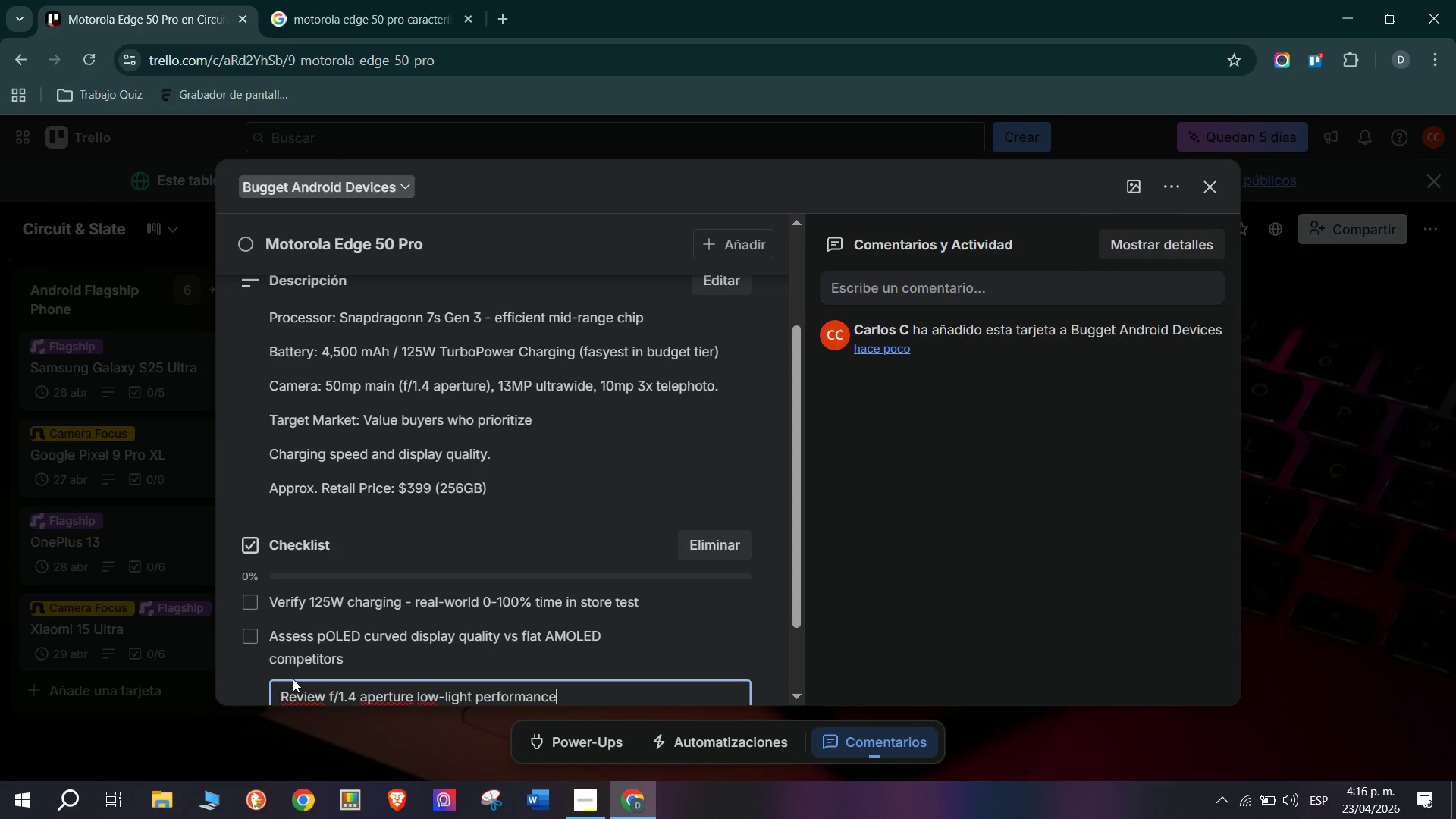 
wait(131.38)
 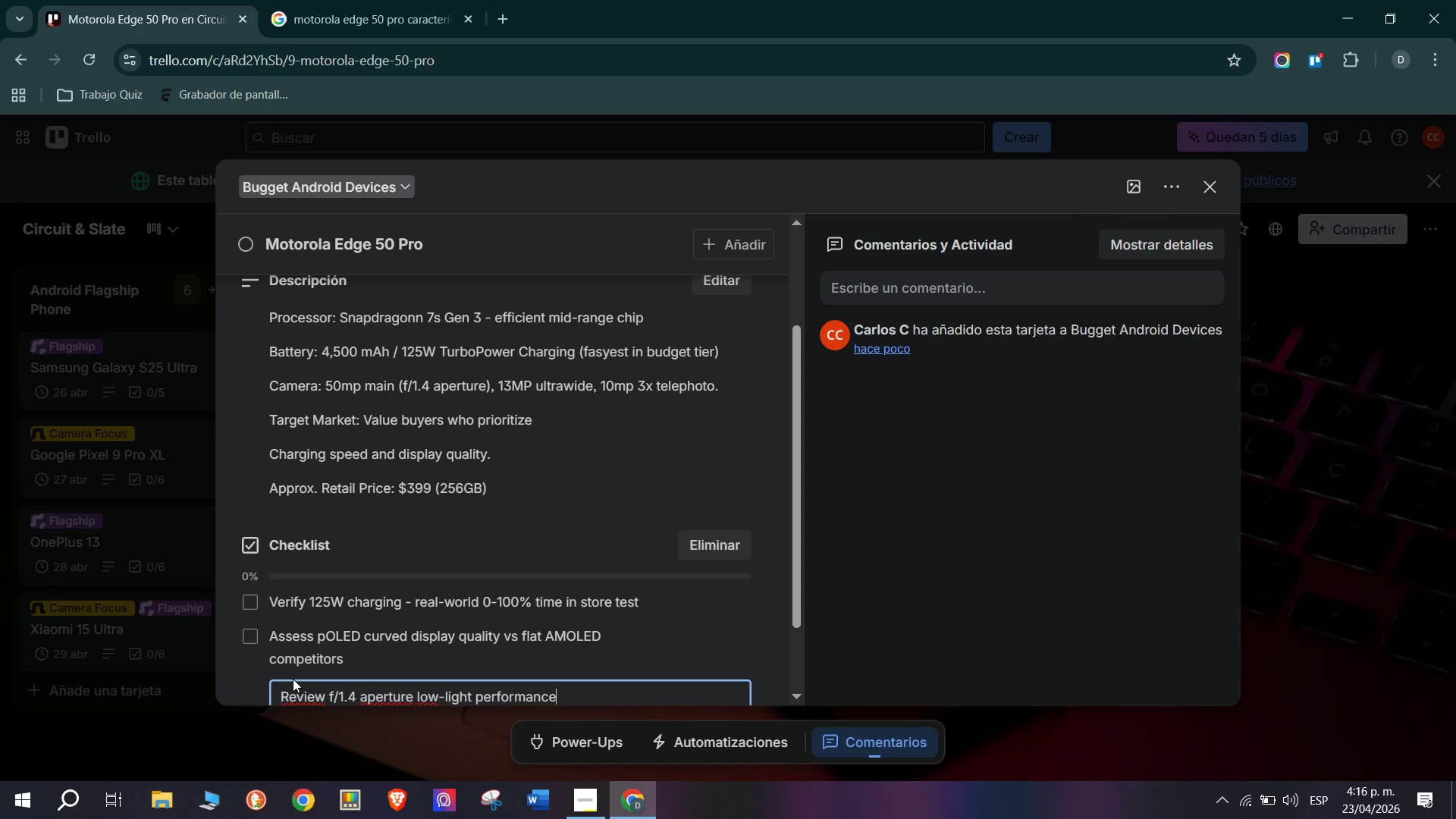 
key(Enter)
 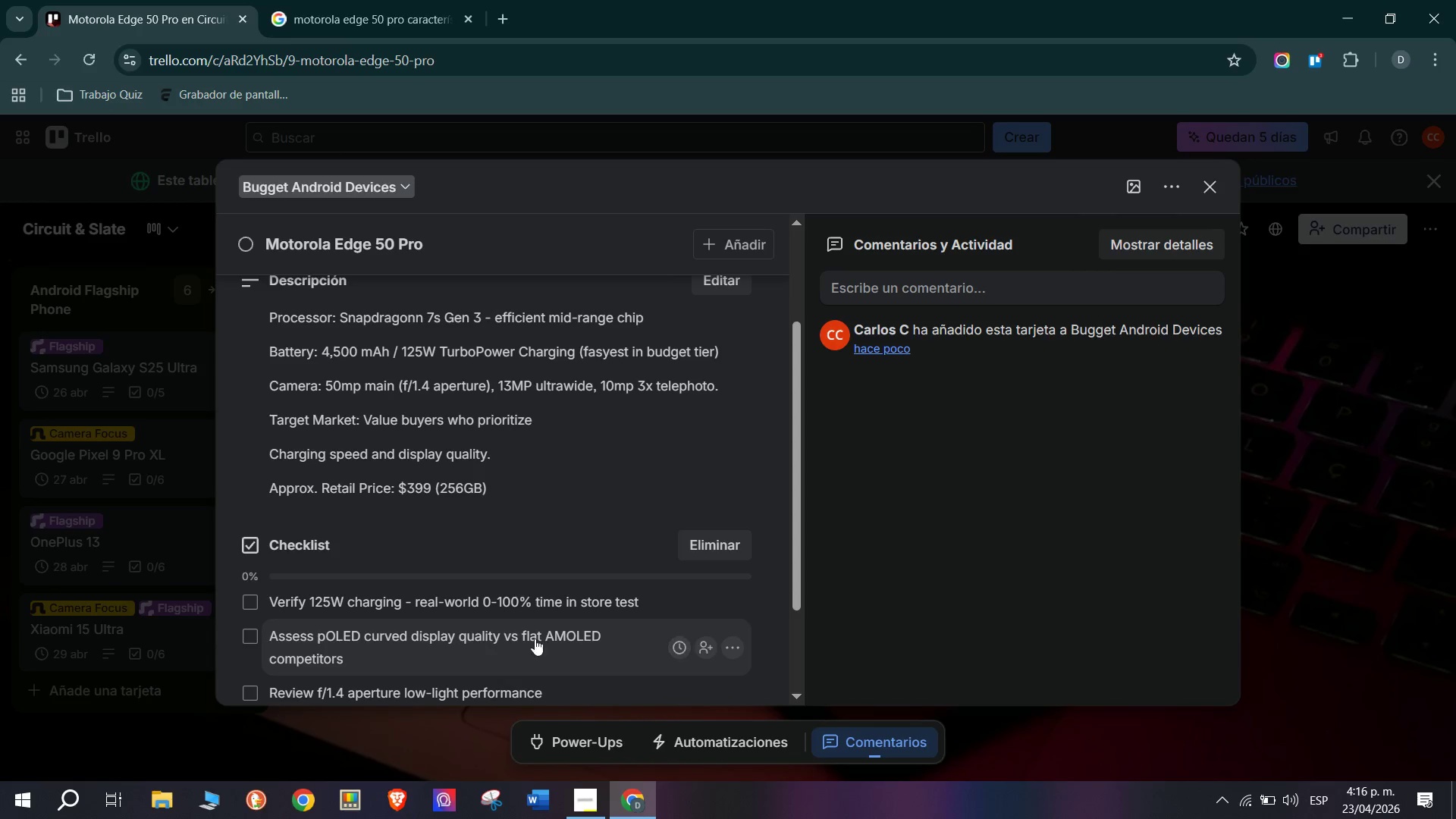 
scroll: coordinate [479, 630], scroll_direction: down, amount: 1.0
 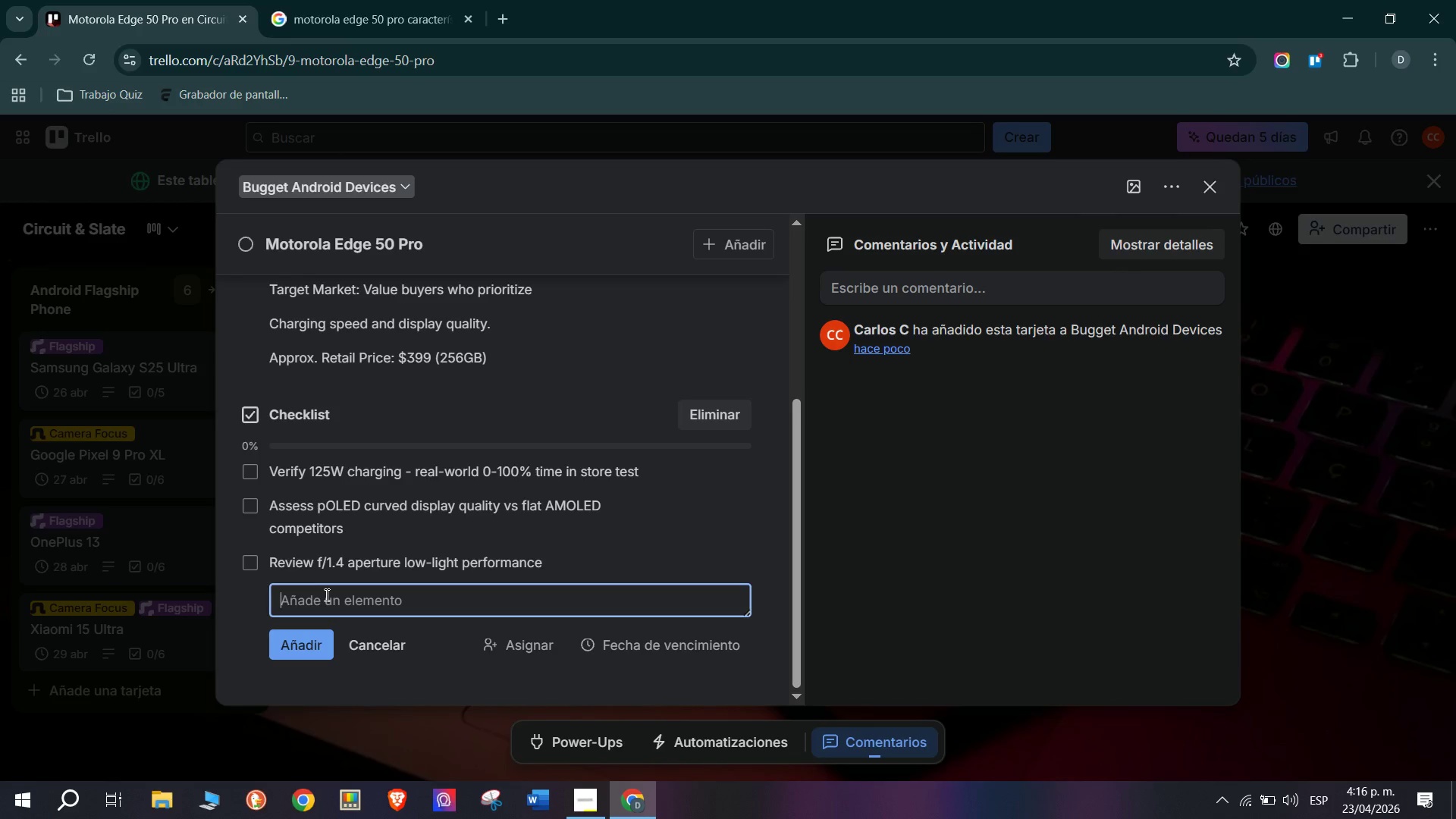 
wait(7.83)
 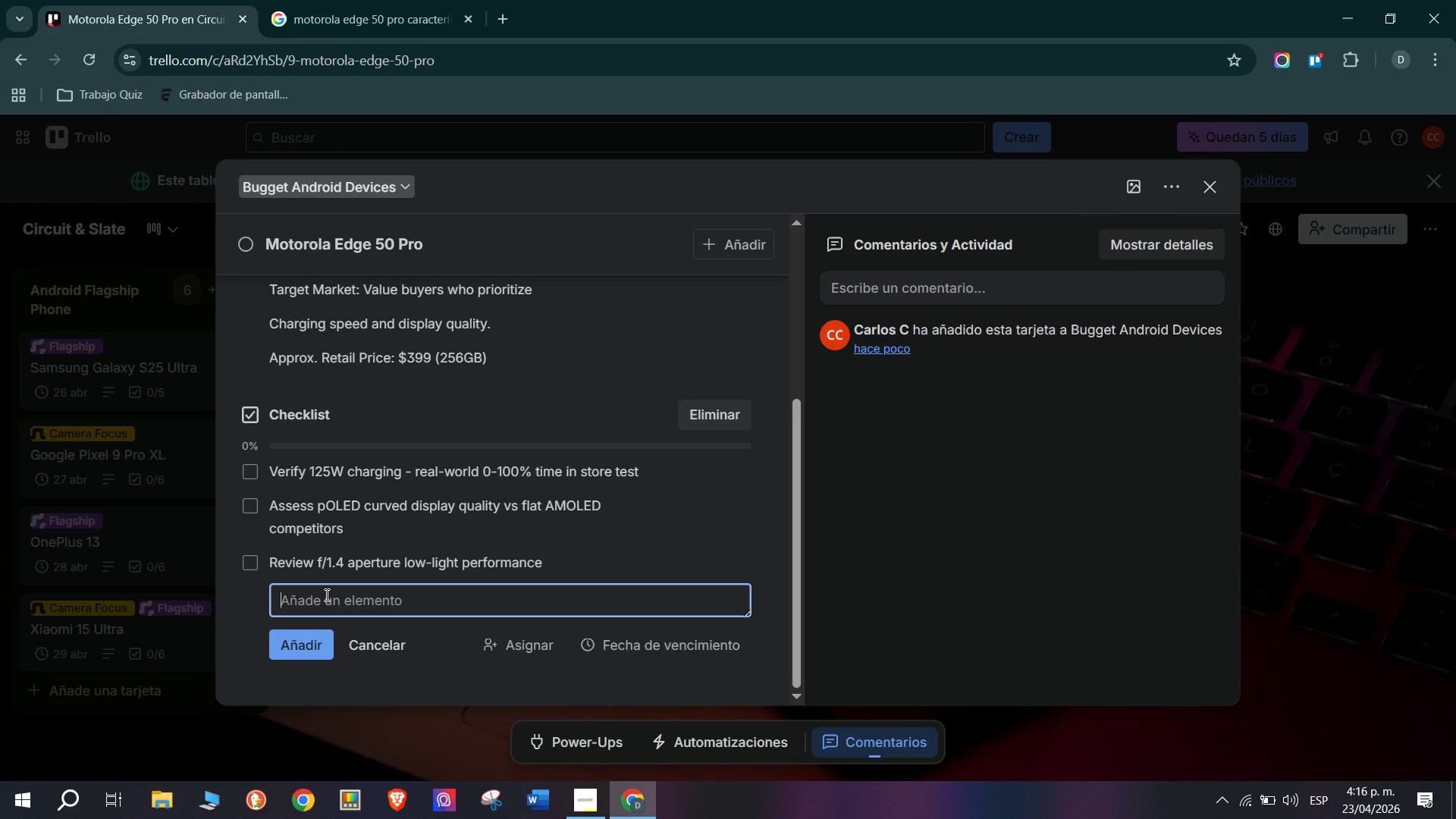 
type(Document pros> fasted)
key(Backspace)
type(sr)
key(Backspace)
type(t budget charging, telephoto at $399 )
key(Backspace)
type(, clean software)
 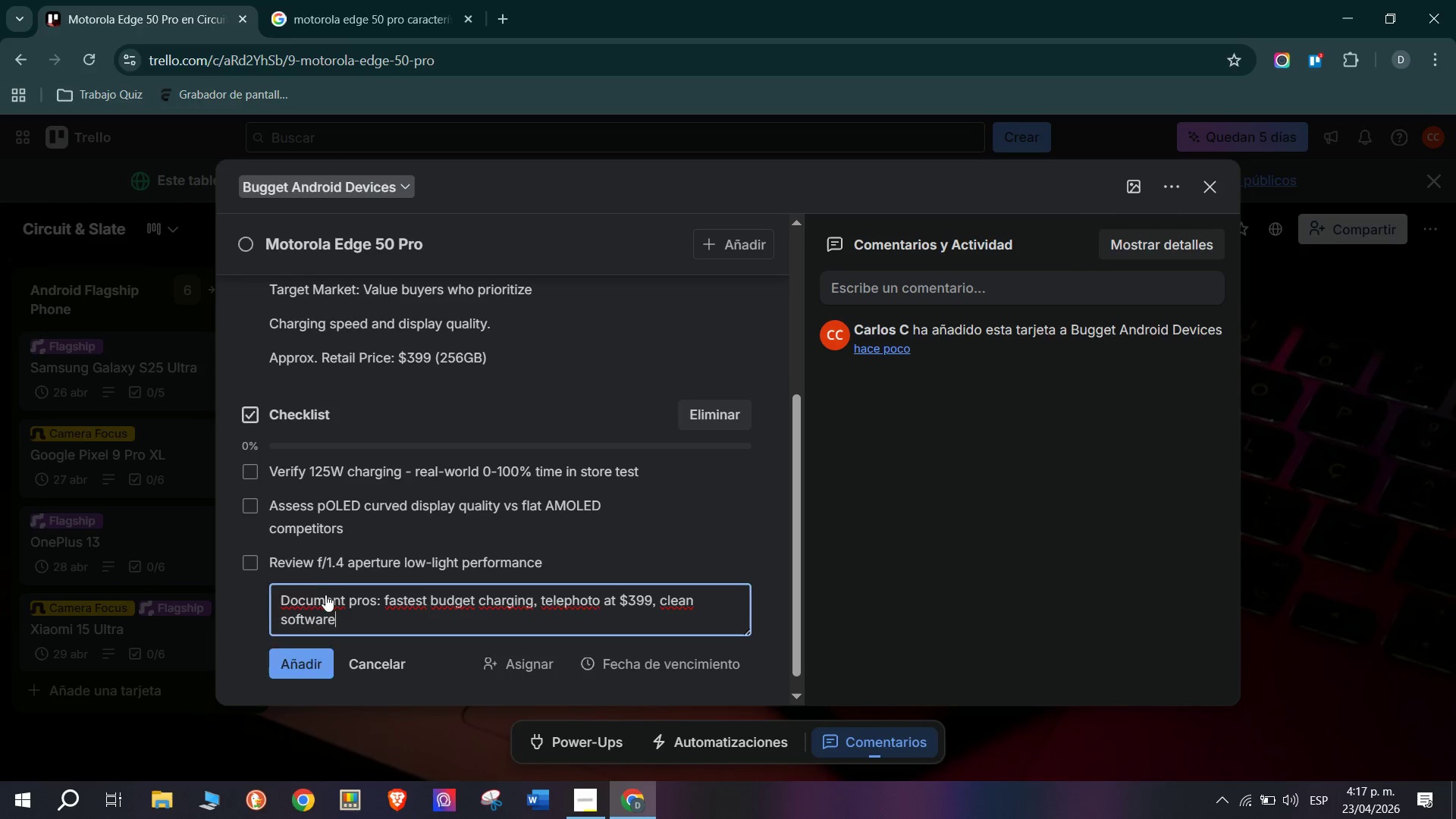 
 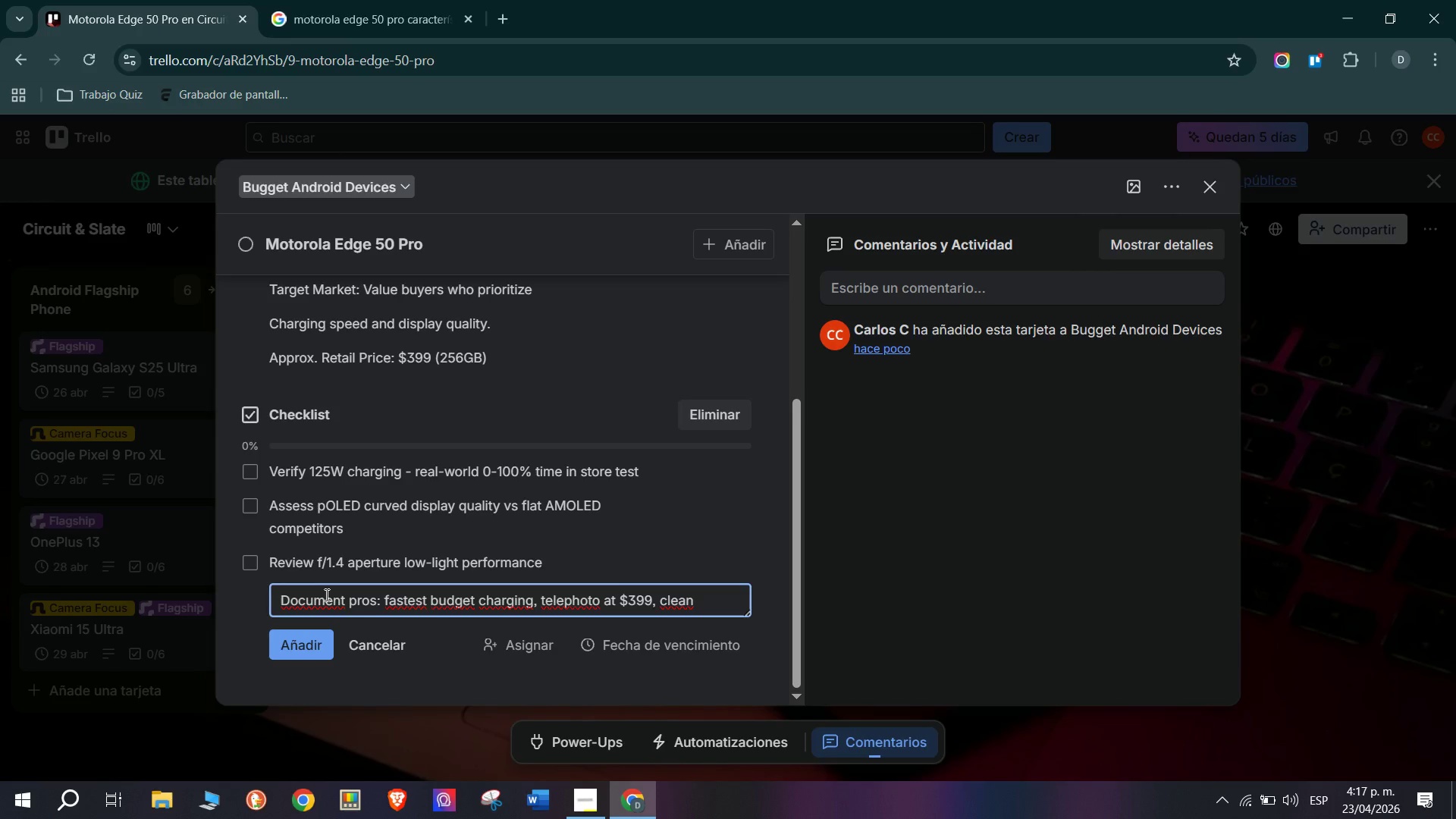 
key(Enter)
 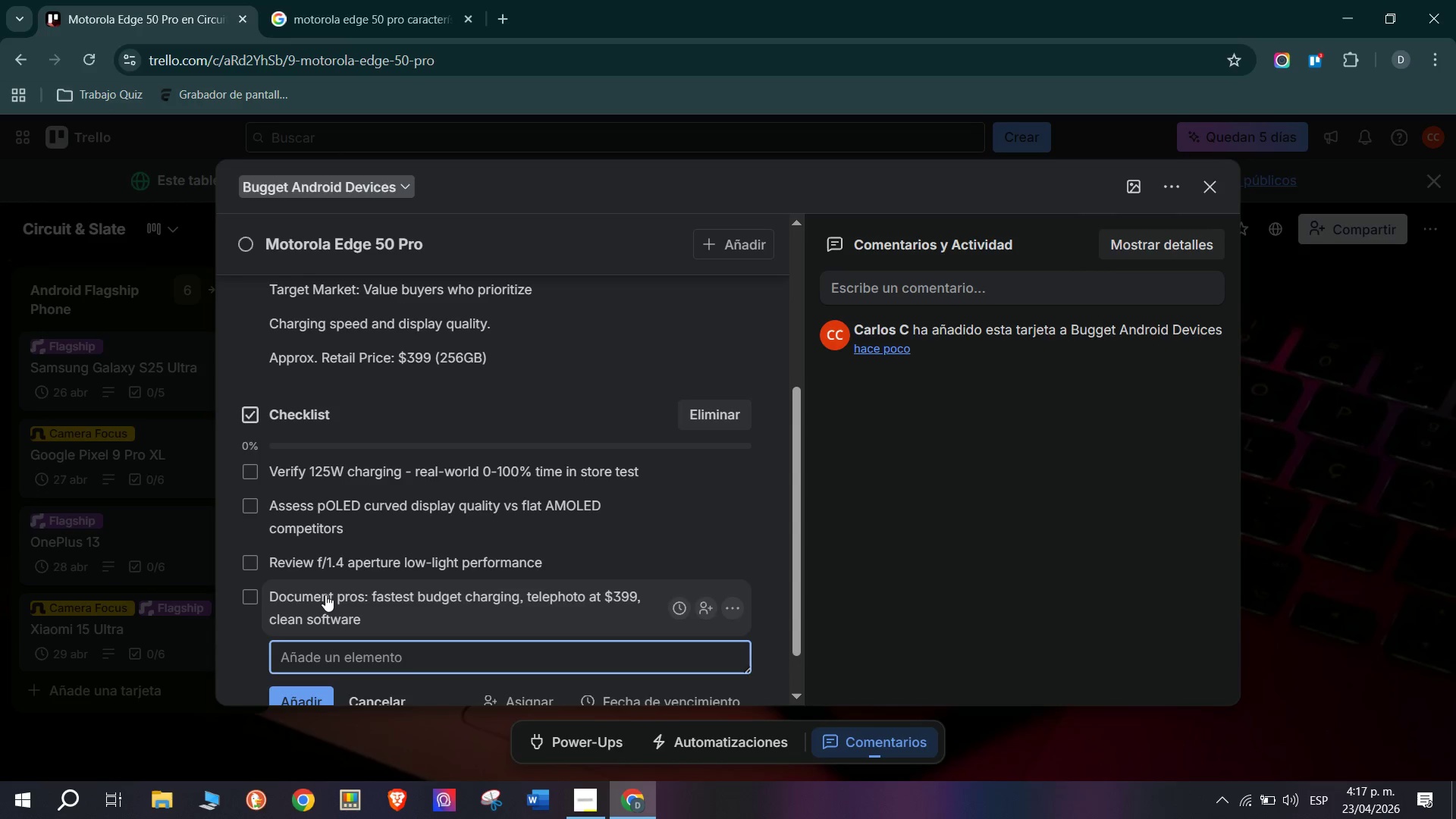 
type(Document cons>)
 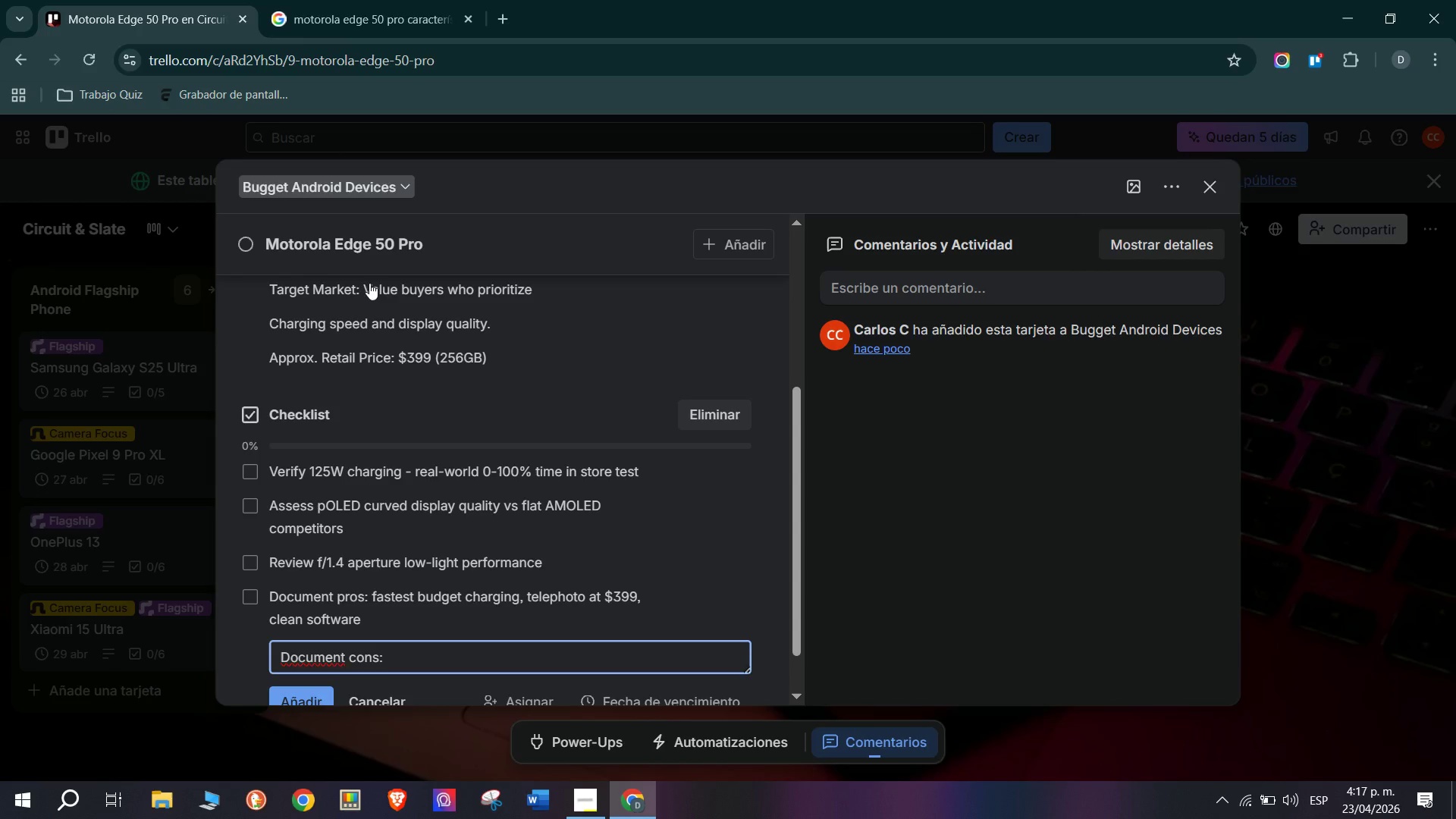 
left_click([309, 0])
 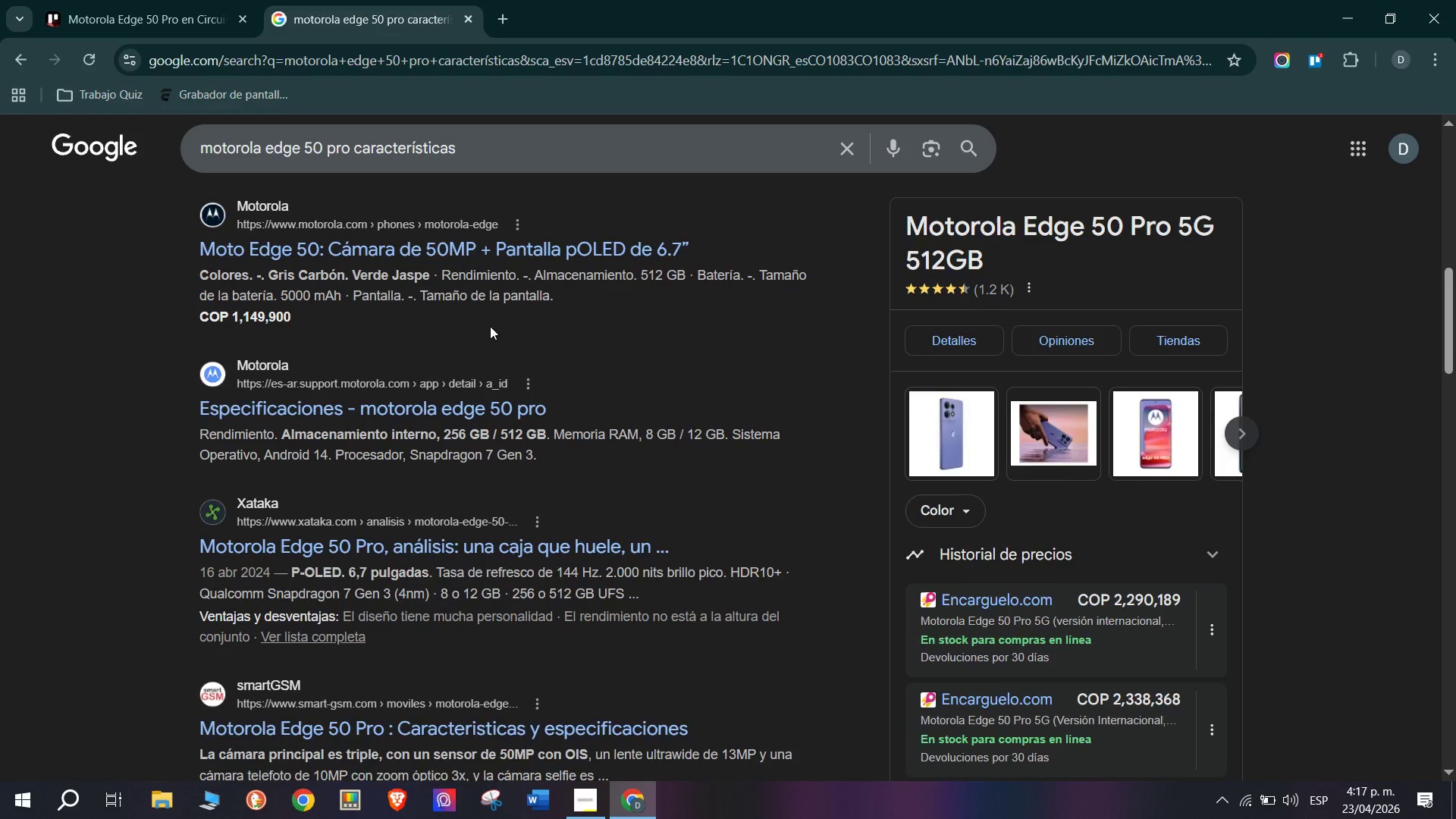 
scroll: coordinate [424, 442], scroll_direction: up, amount: 5.0
 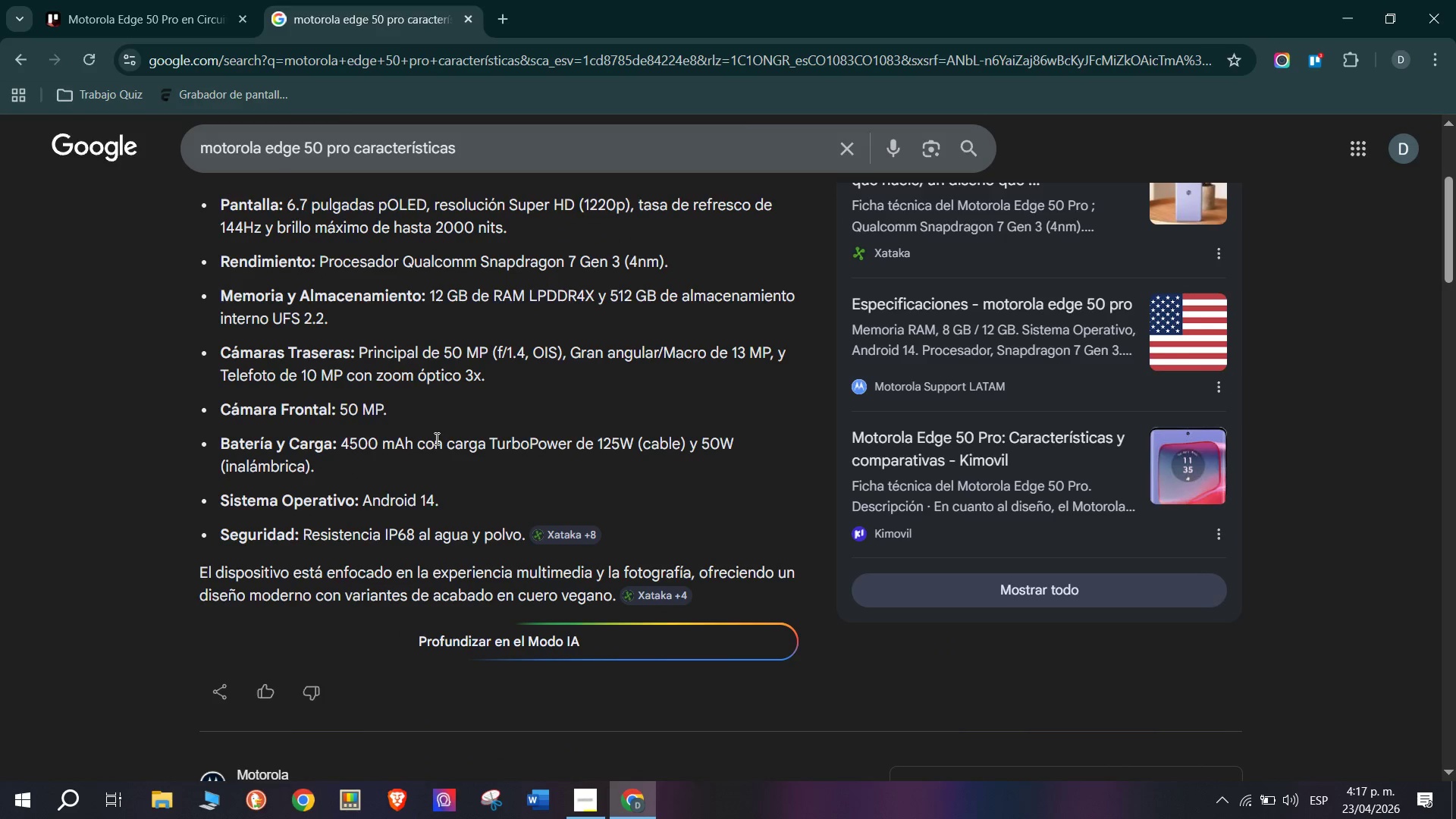 
wait(5.2)
 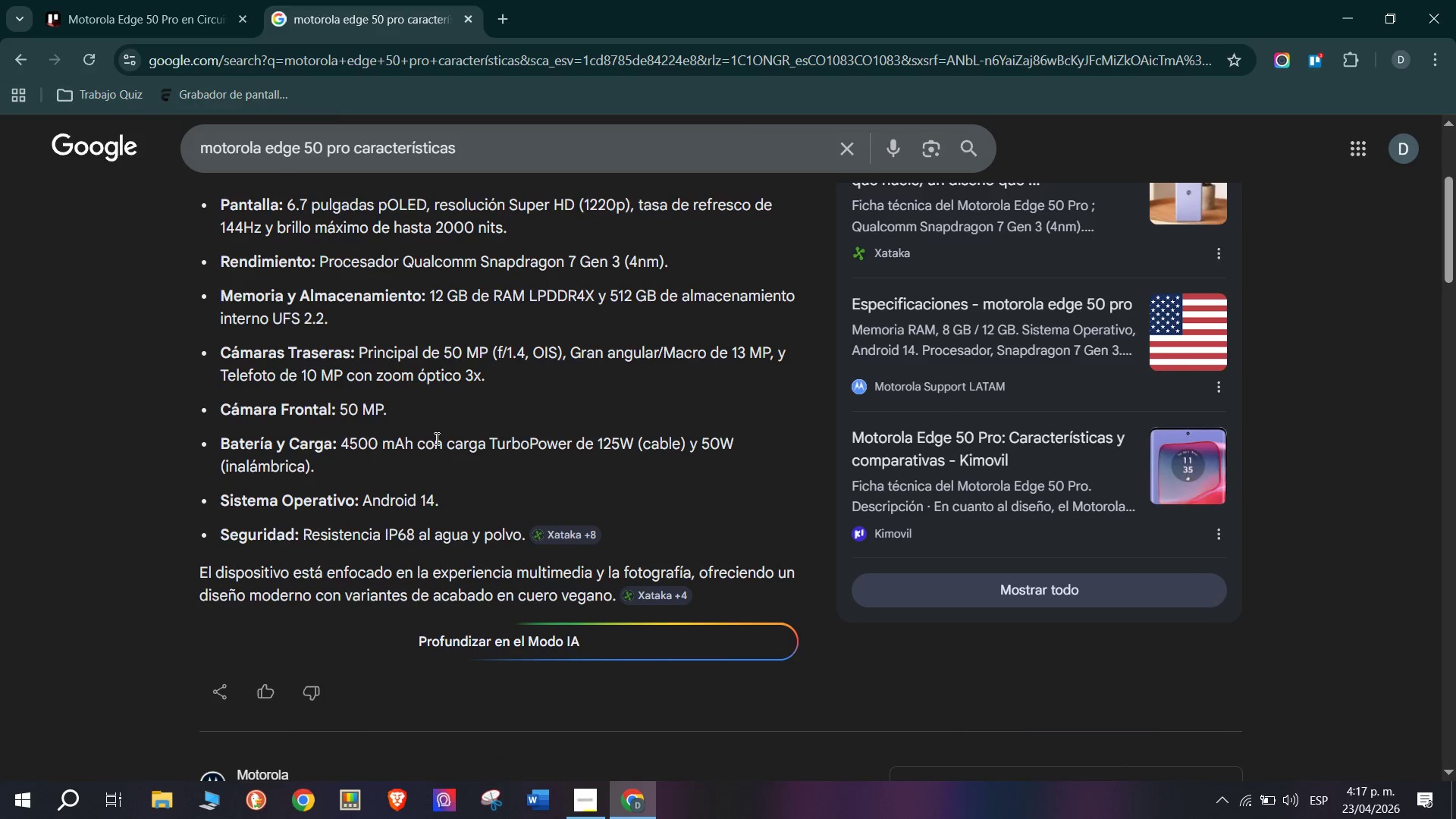 
left_click([169, 0])